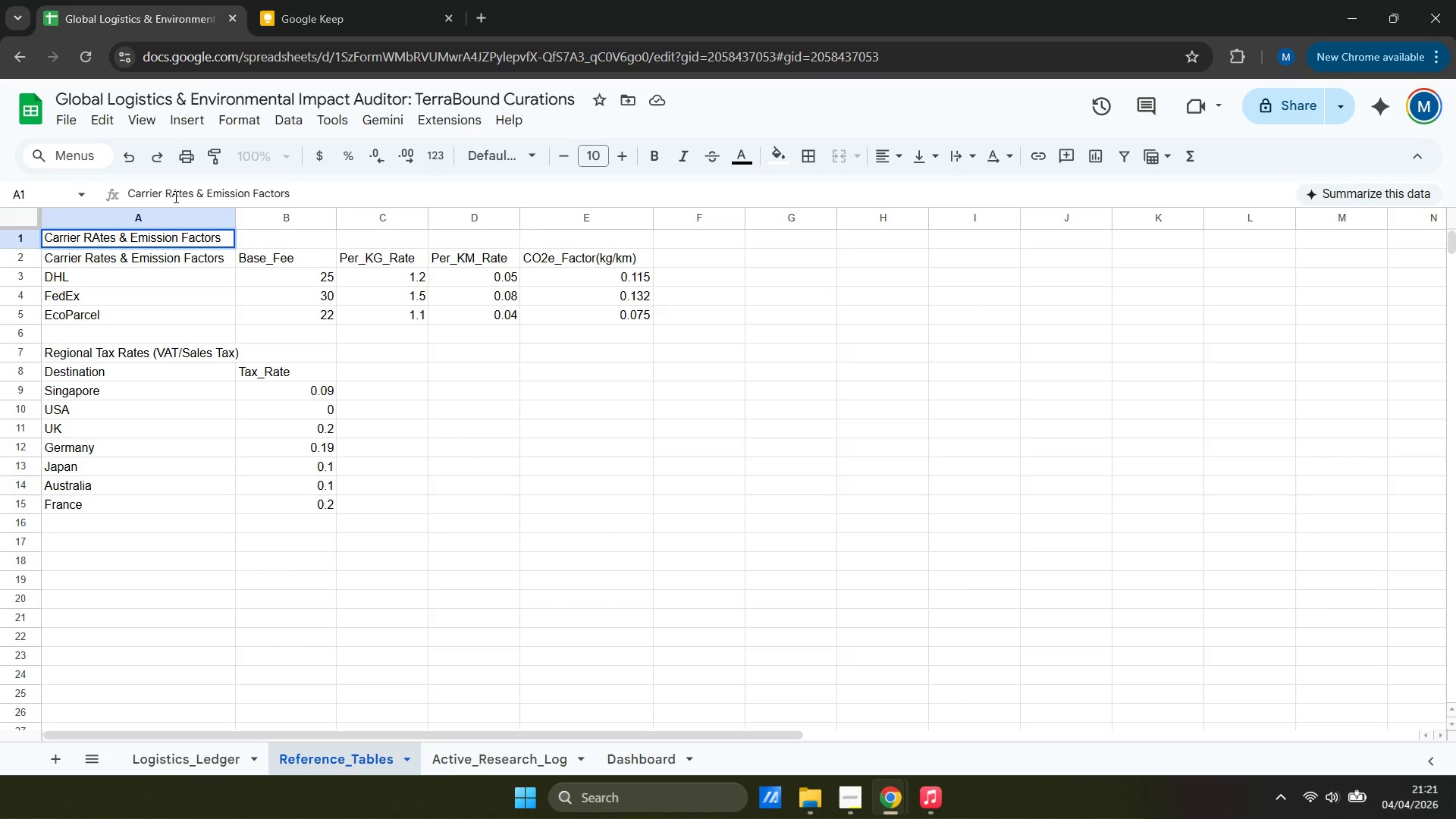 
key(ArrowRight)
 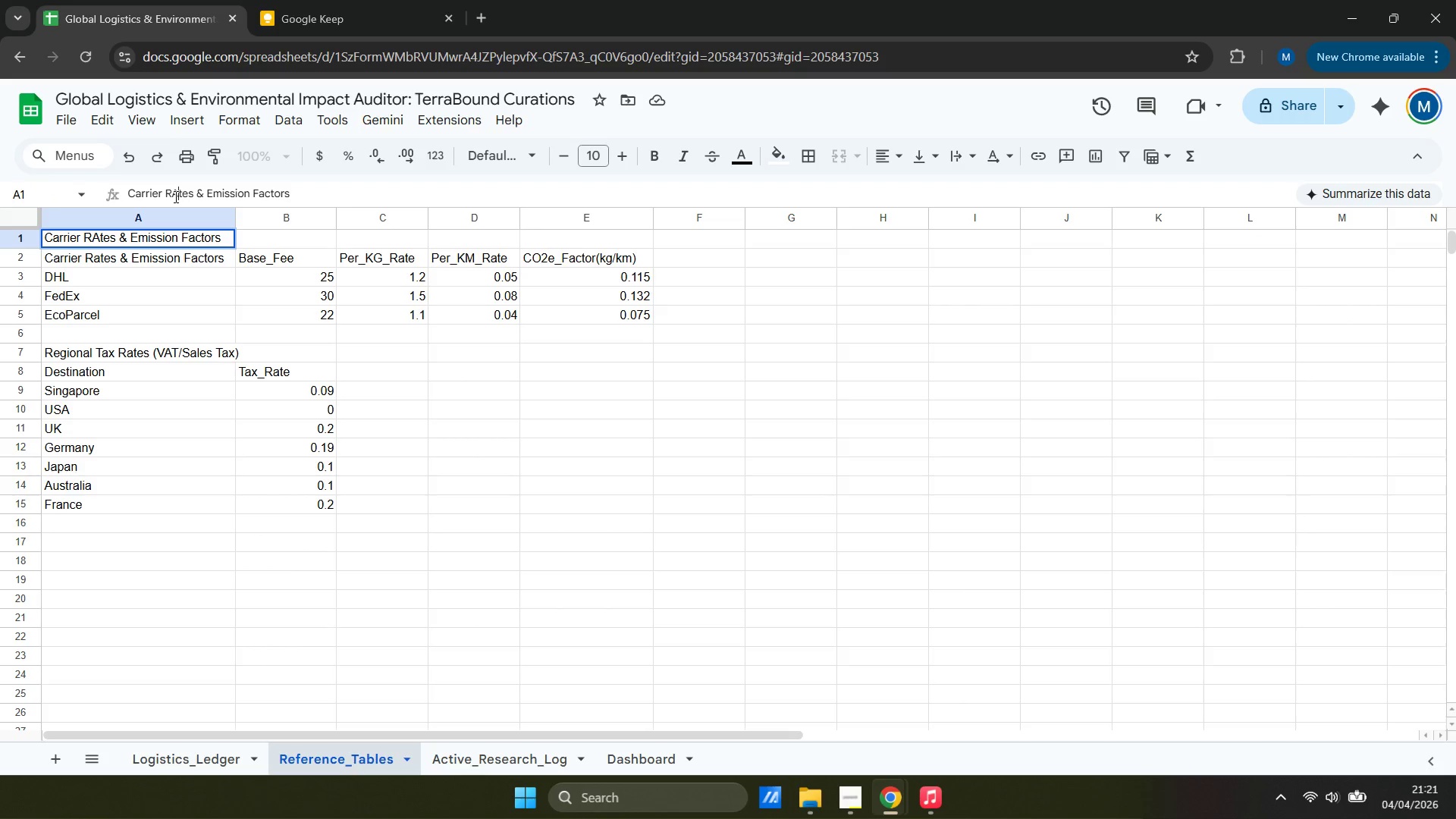 
key(Backspace)
 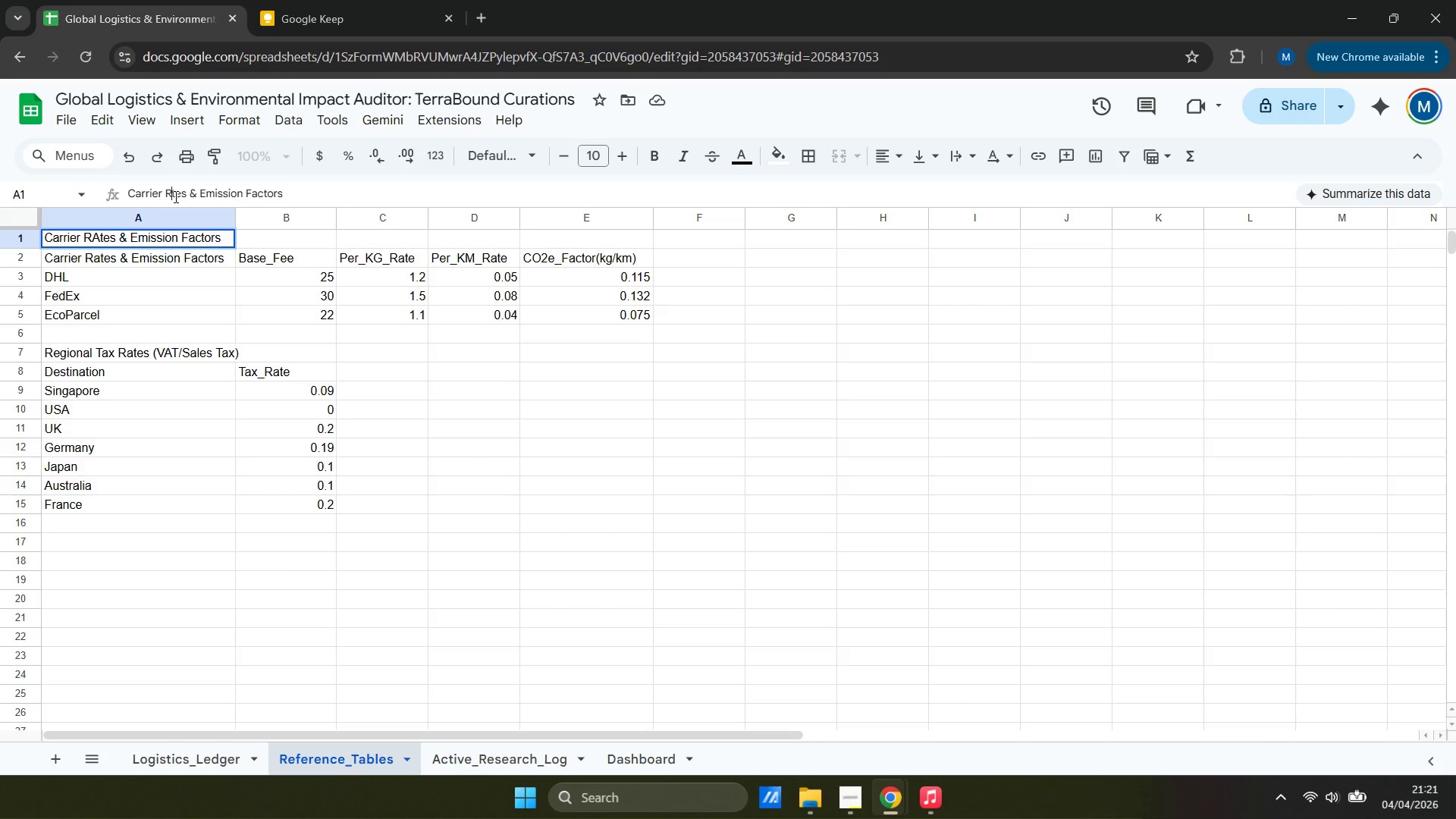 
key(A)
 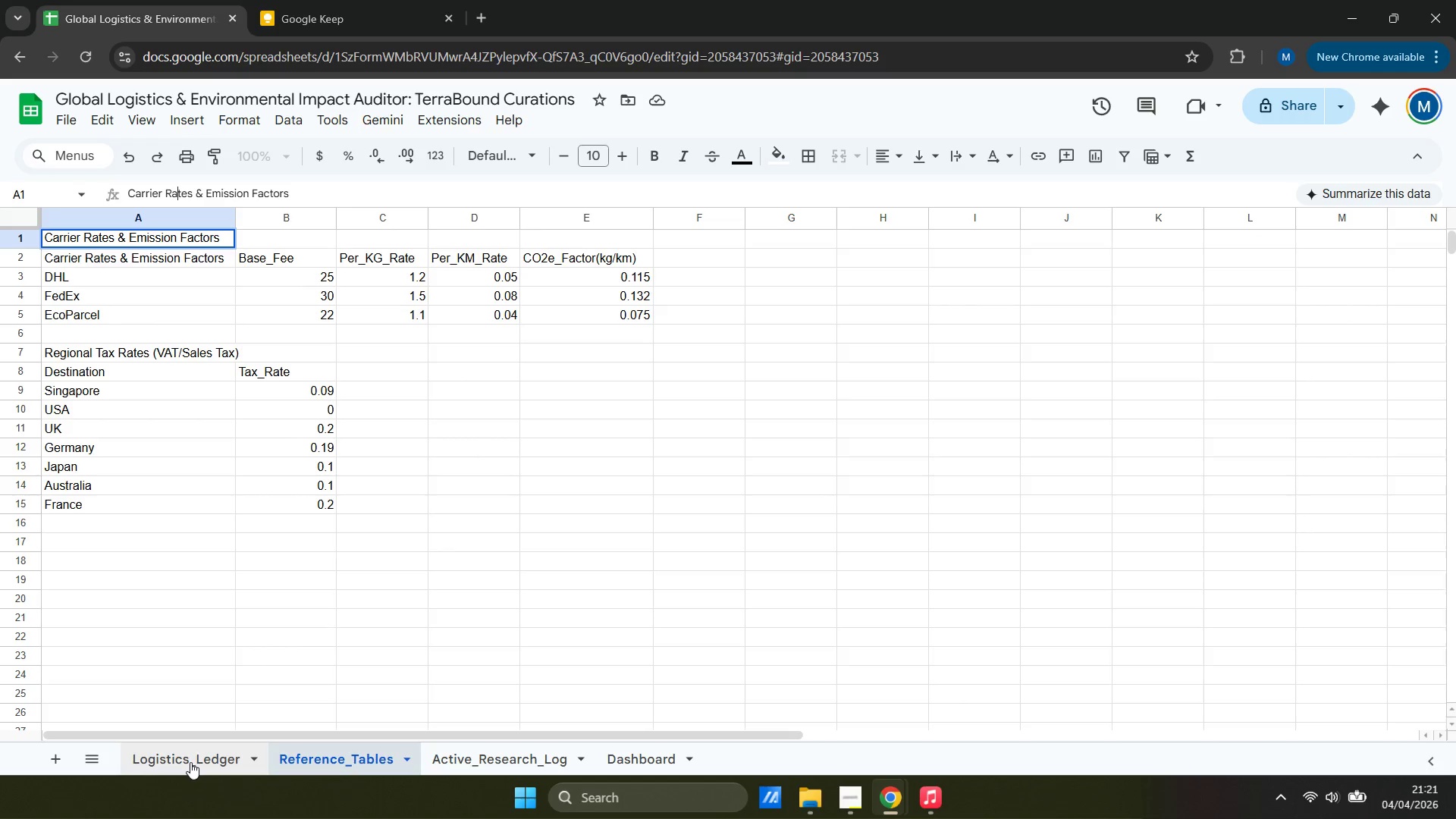 
wait(6.08)
 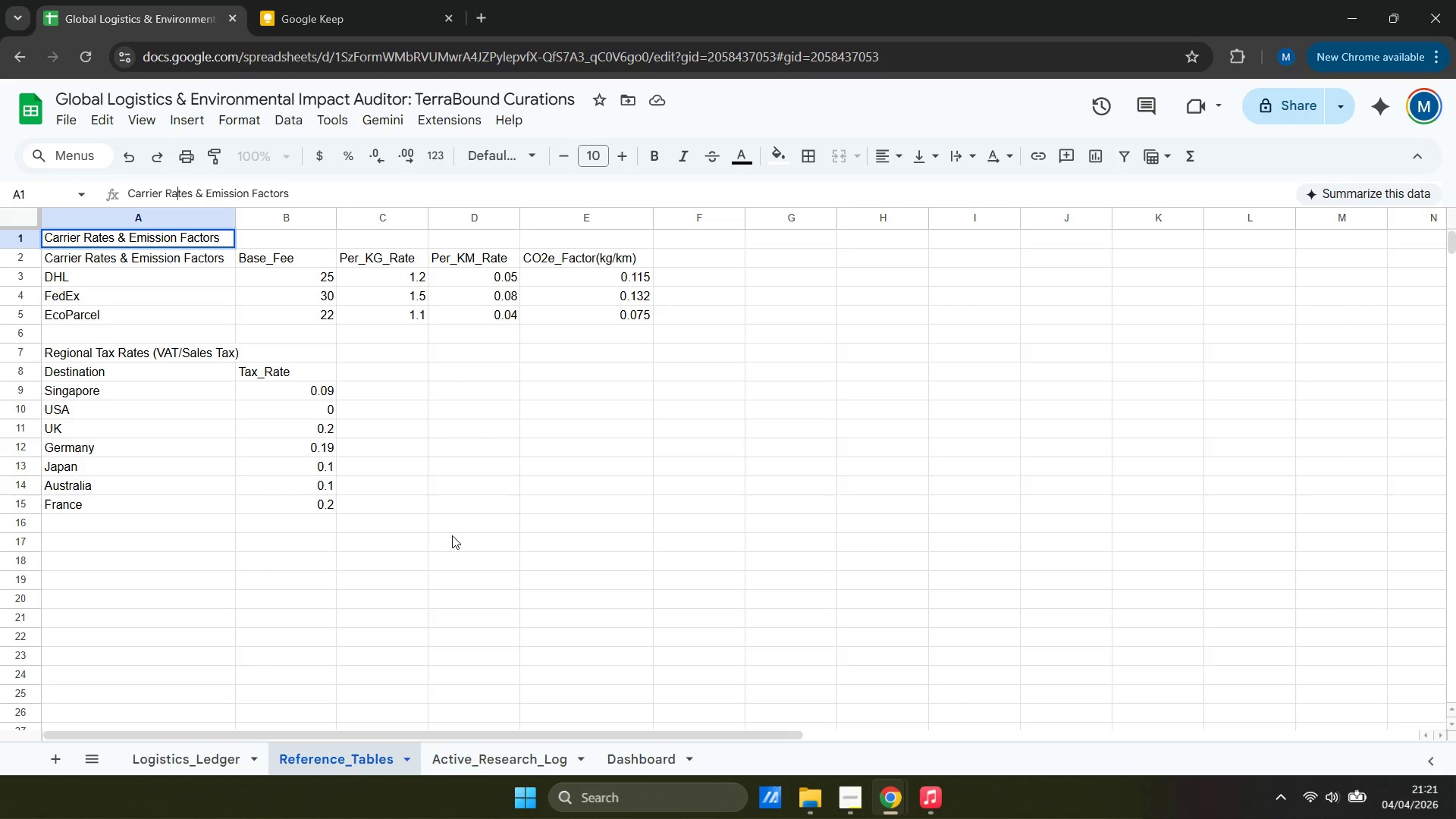 
left_click([190, 762])
 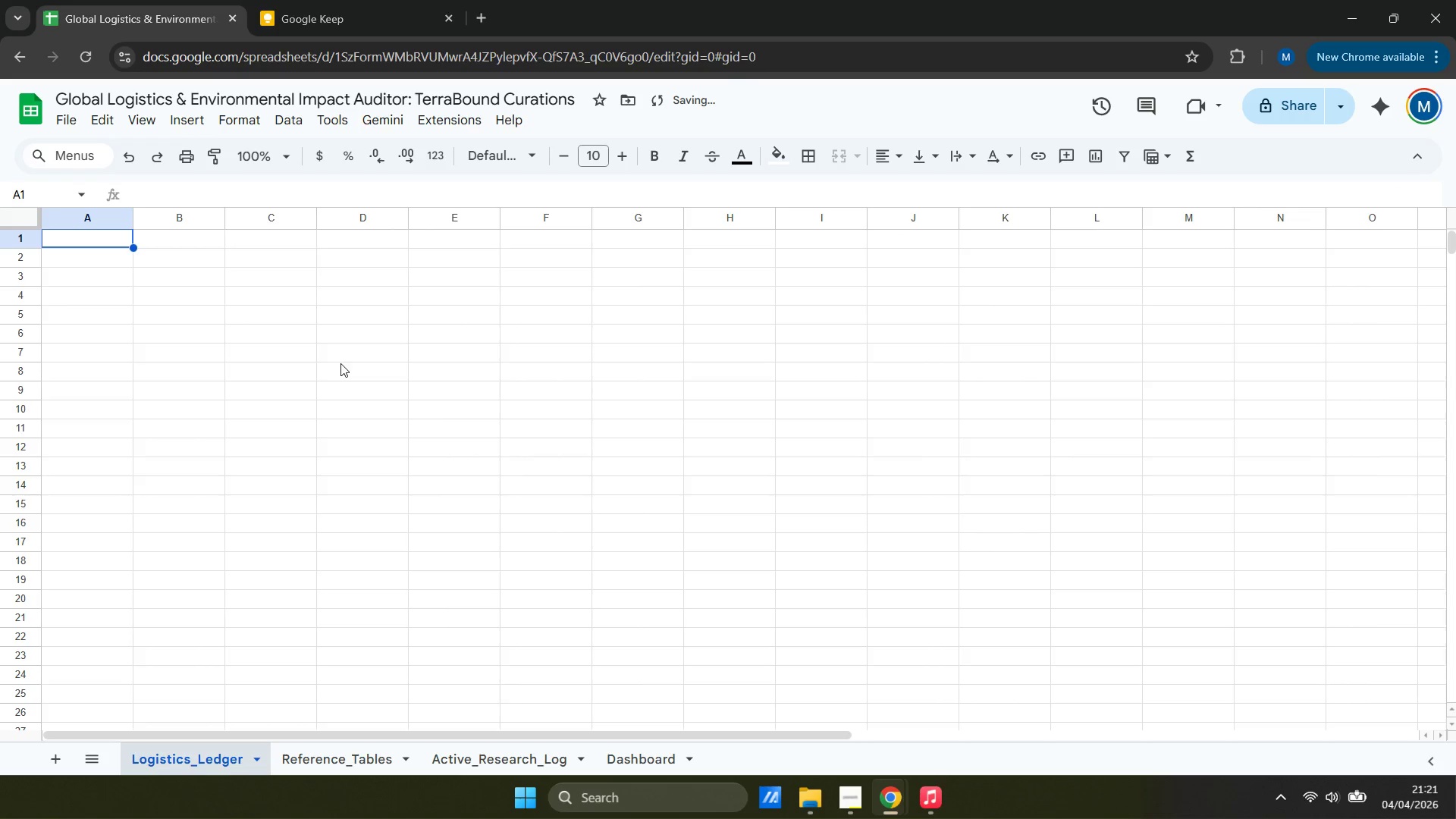 
type(Order_ID)
key(Tab)
type(Date)
key(Tab)
type(Carrier)
key(Tab)
type(Origini)
key(Backspace)
key(Tab)
type(Destination)
key(Tab)
type(Weight_KG)
key(Tab)
type(Distance_KM)
 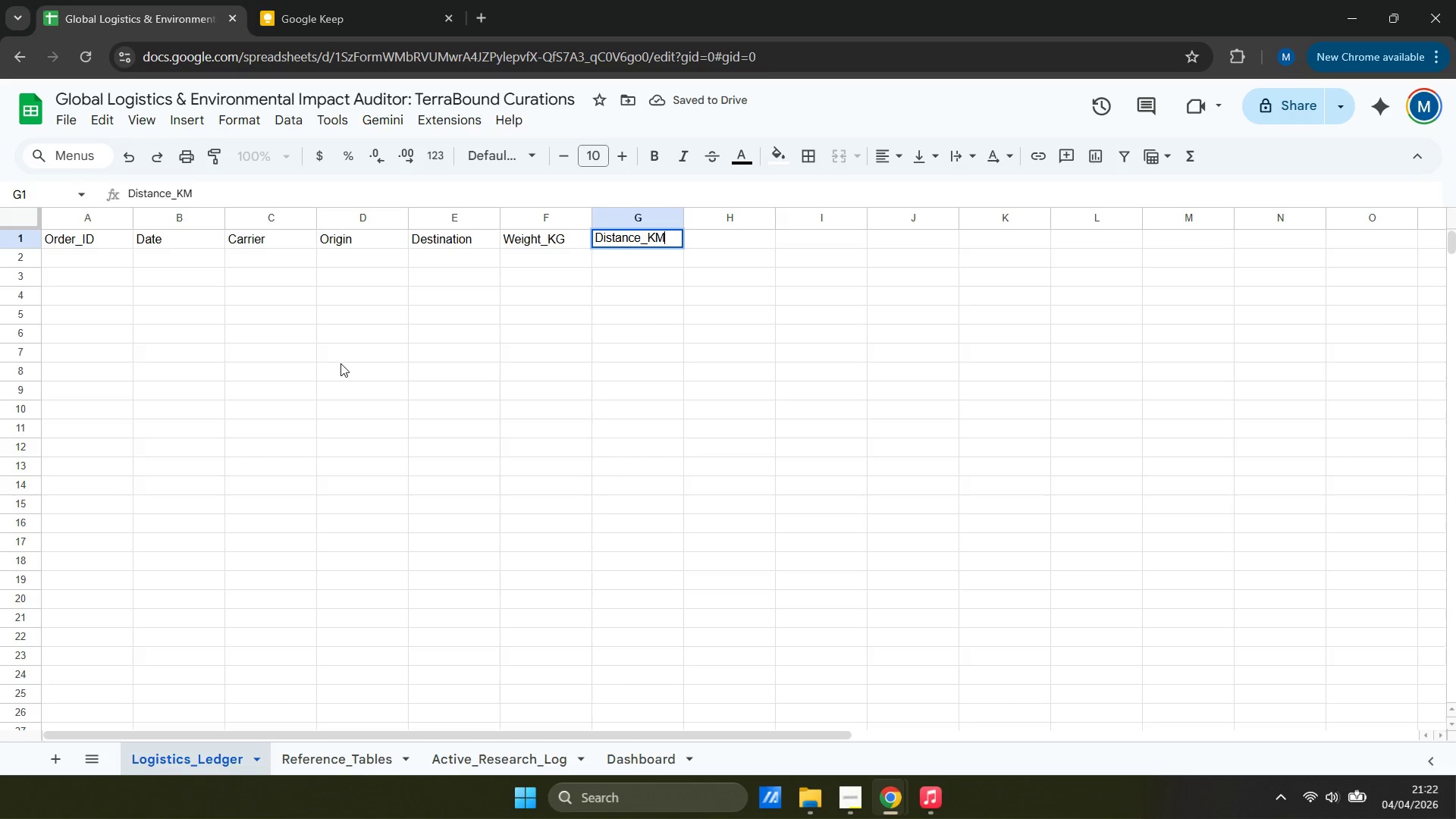 
key(ArrowDown)
 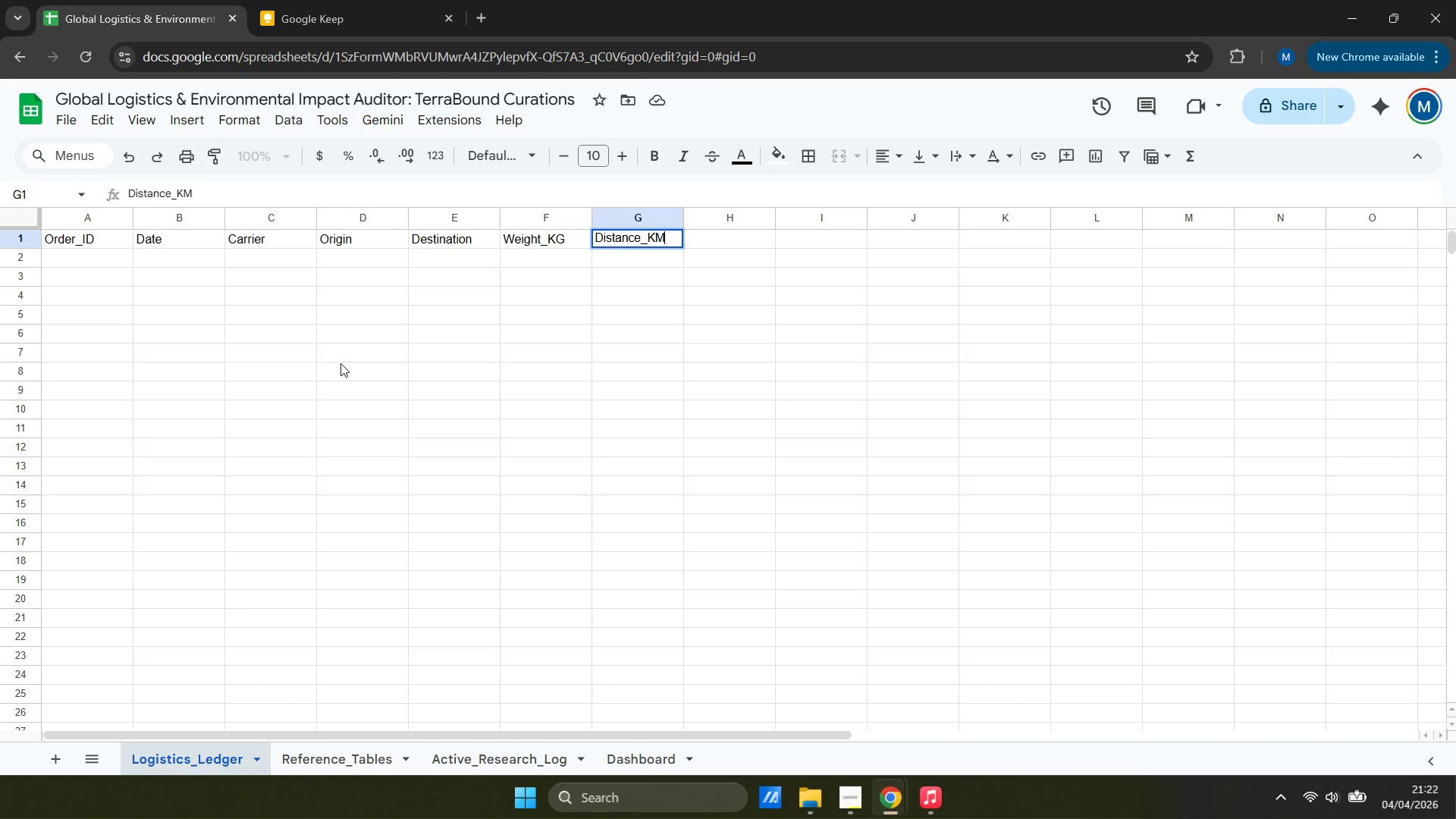 
hold_key(key=ArrowLeft, duration=0.84)
 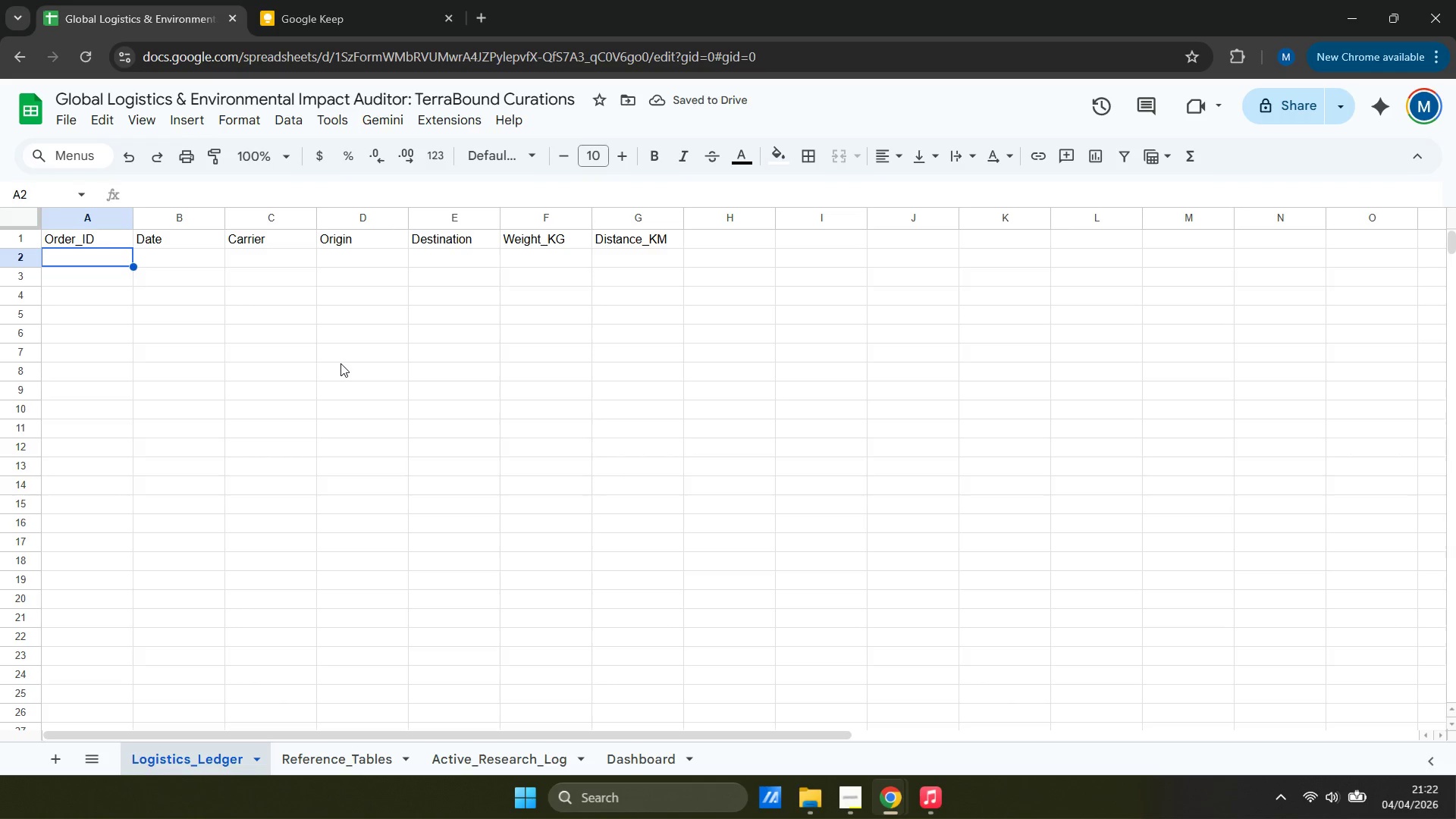 
type(TB-2001)
 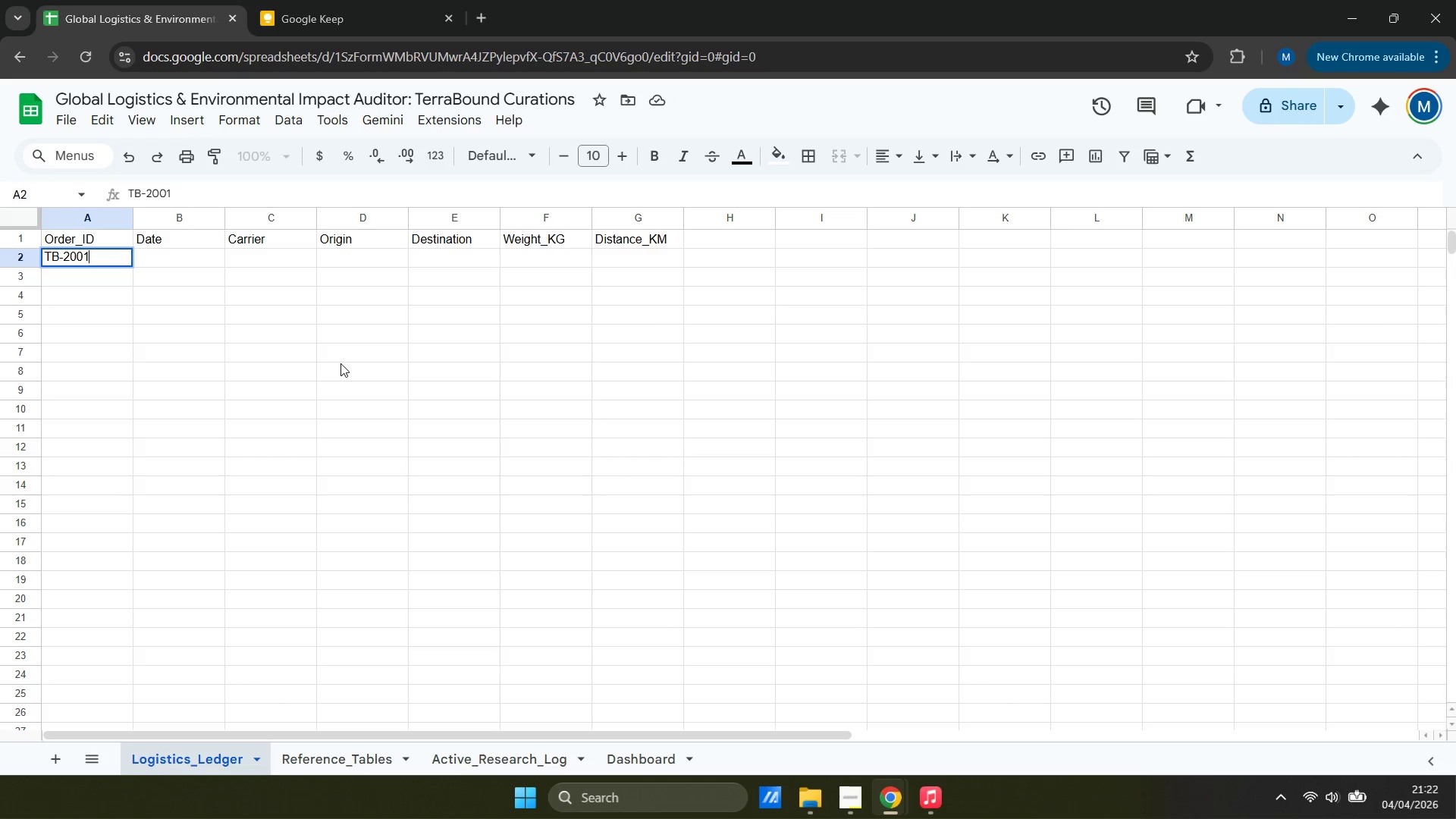 
key(ArrowDown)
 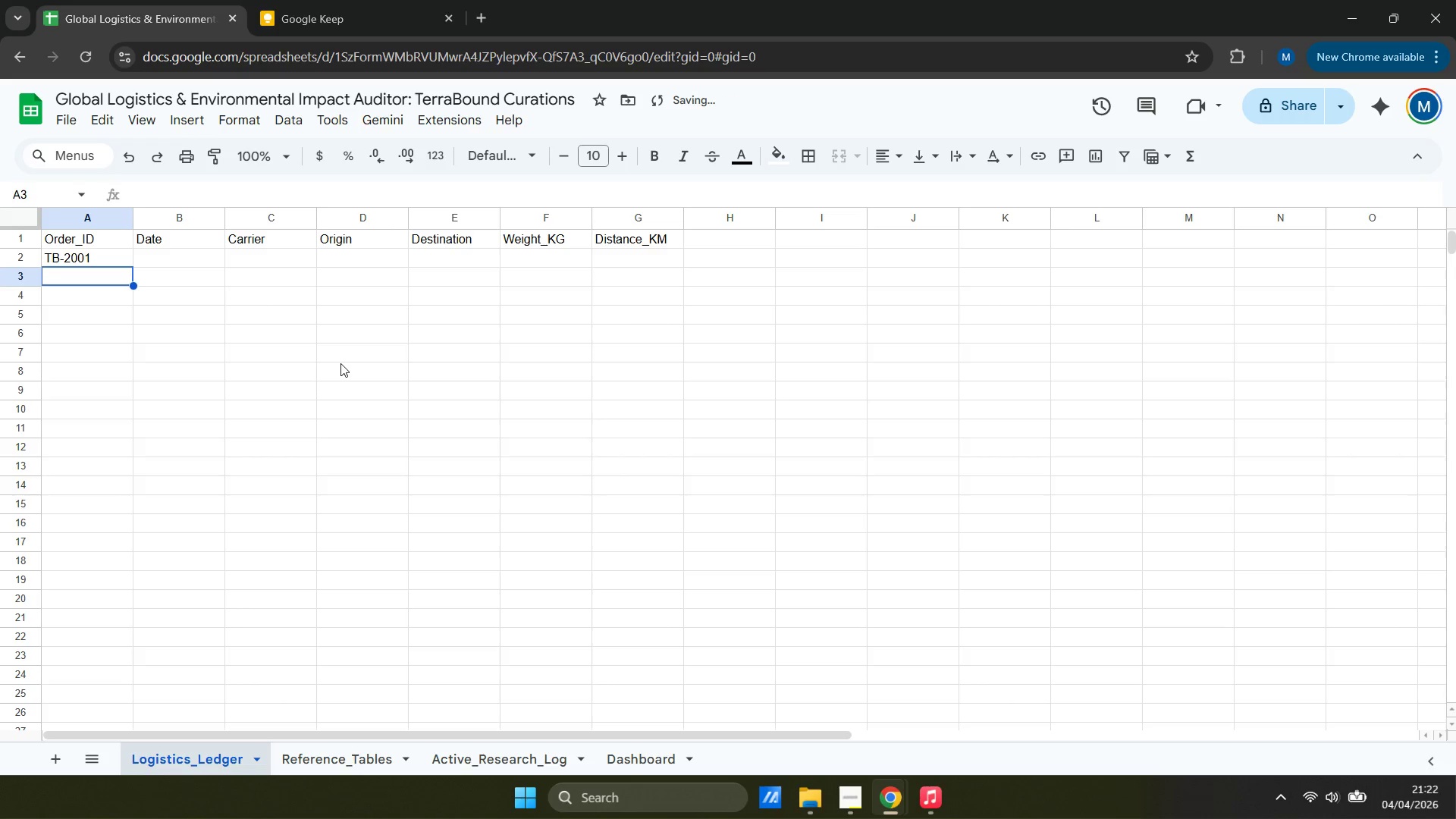 
type(Tb)
key(Backspace)
key(Backspace)
type(b)
key(Backspace)
key(Backspace)
type(B_2002)
key(Backspace)
key(Backspace)
key(Backspace)
key(Backspace)
key(Backspace)
type(-2022)
 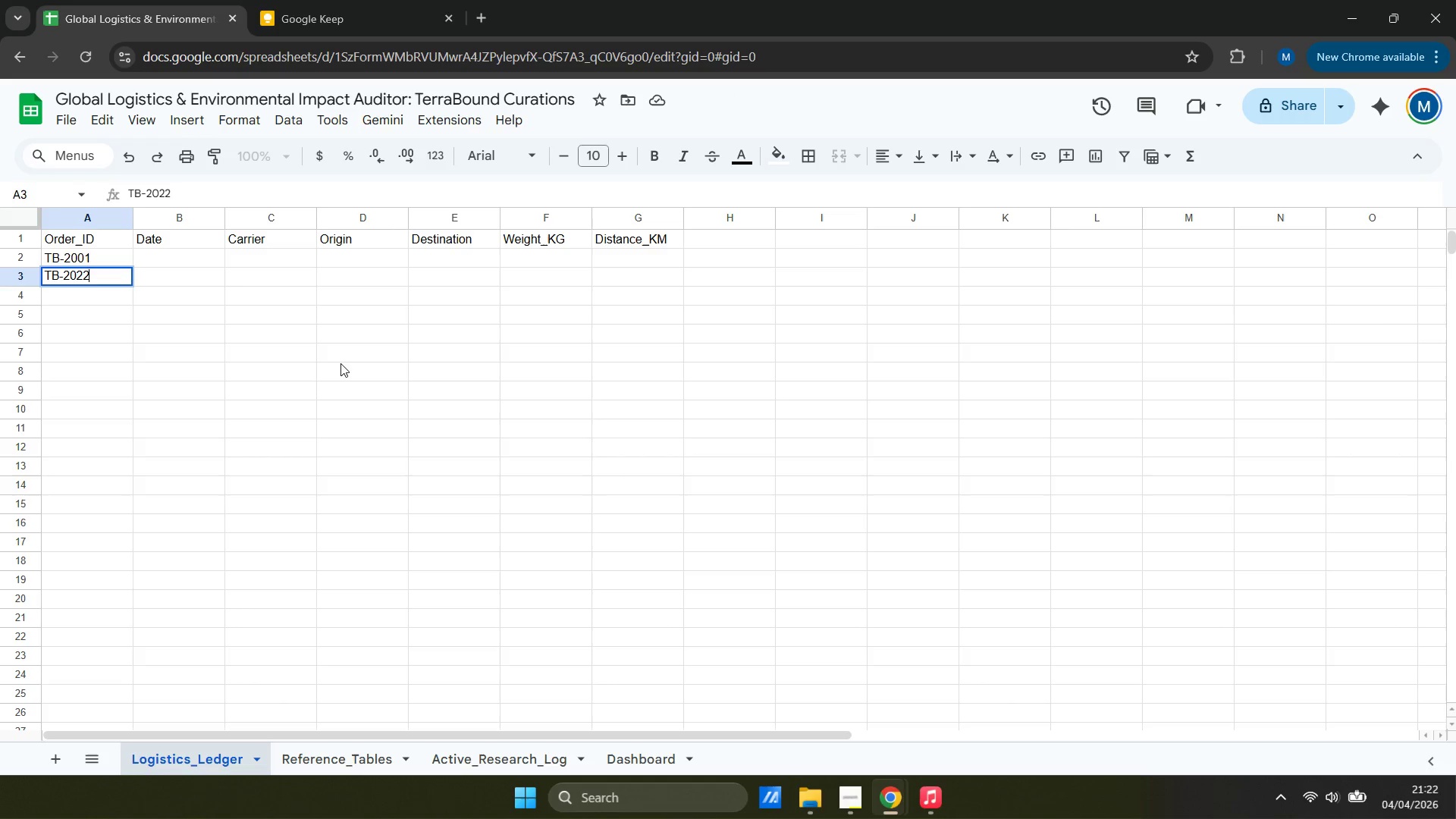 
key(ArrowDown)
 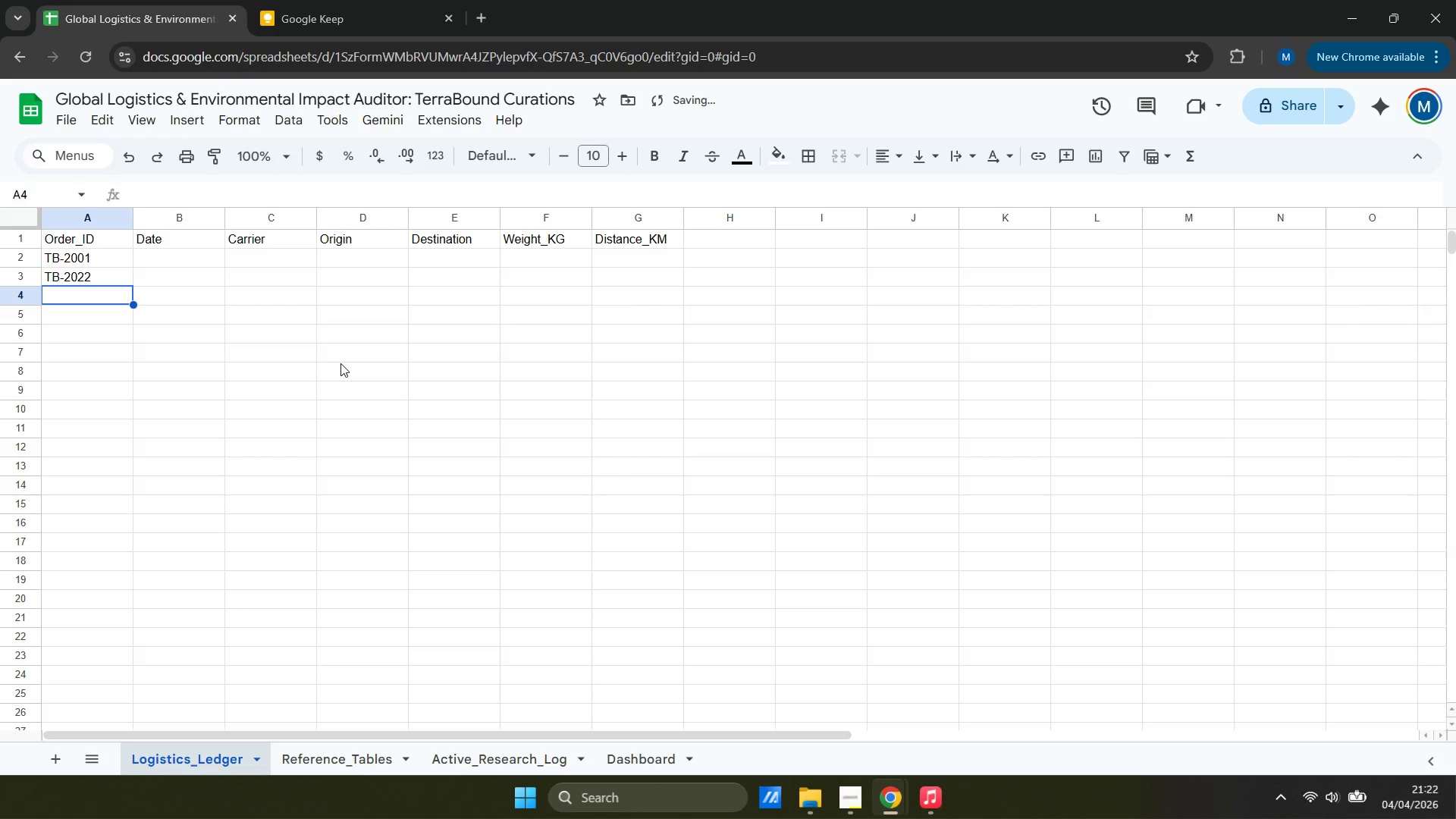 
type(TB-22)
key(Backspace)
type(003)
 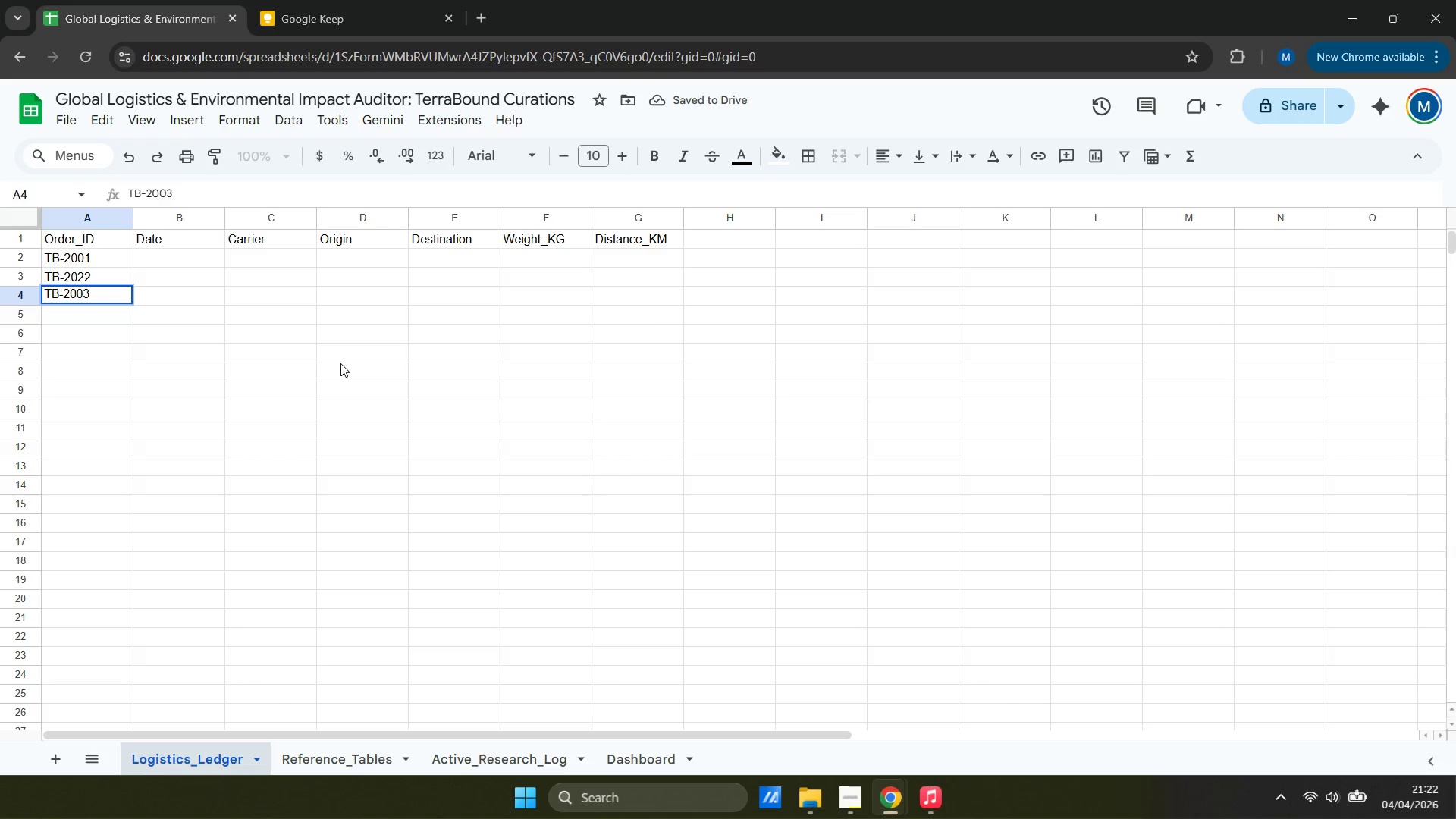 
key(ArrowDown)
 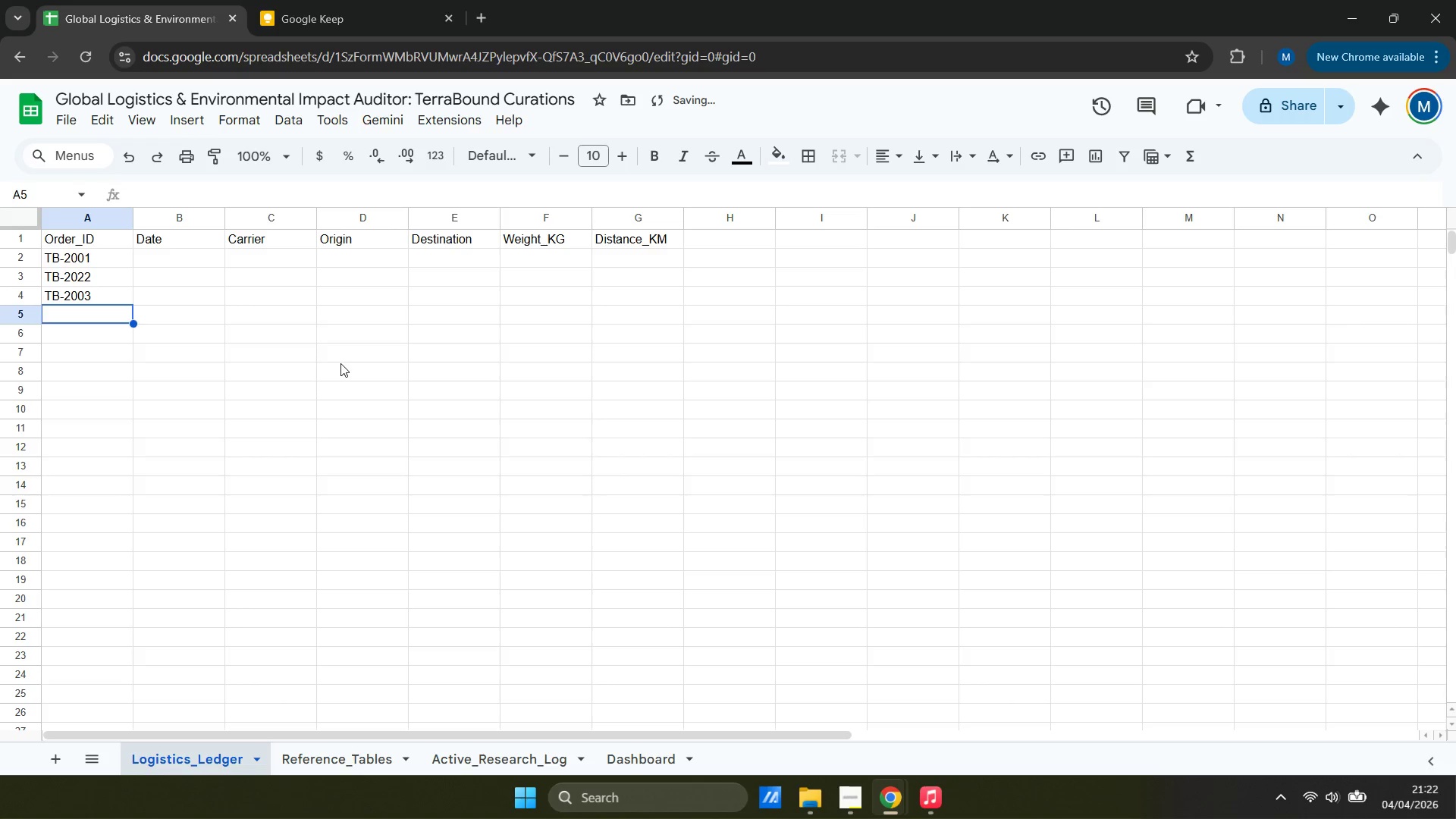 
type(TB-2004)
 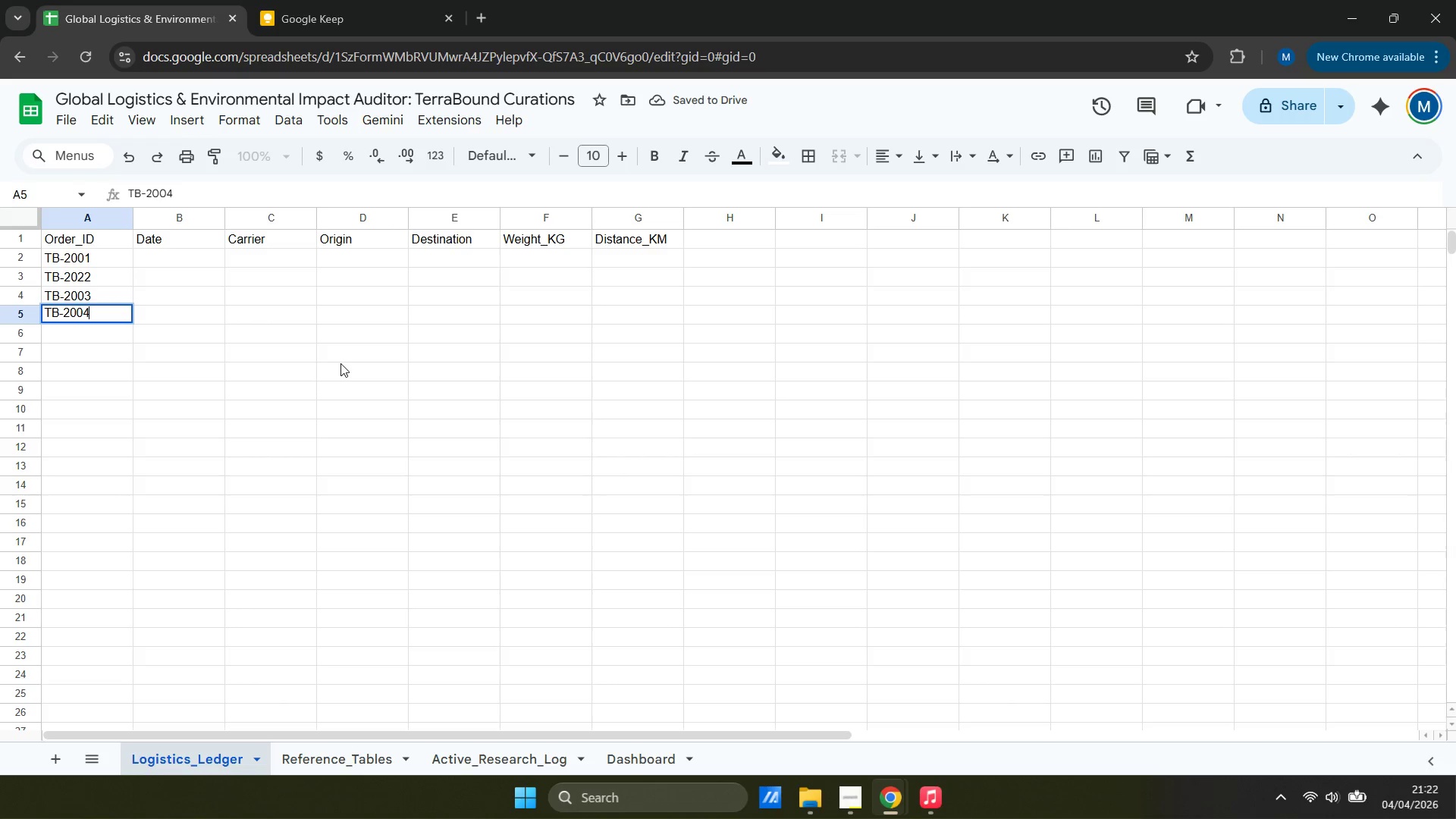 
key(ArrowDown)
 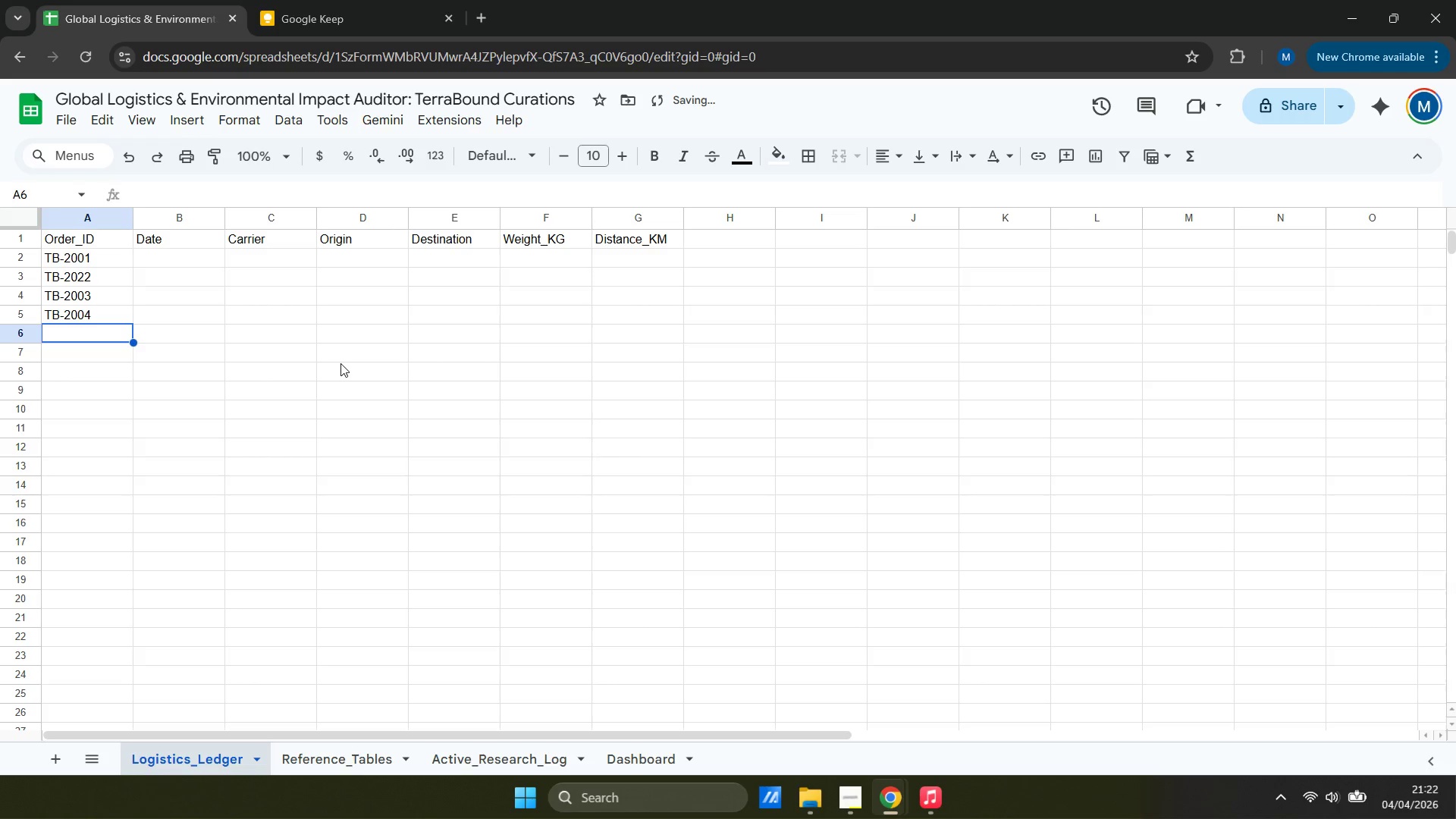 
type(TB-2005)
 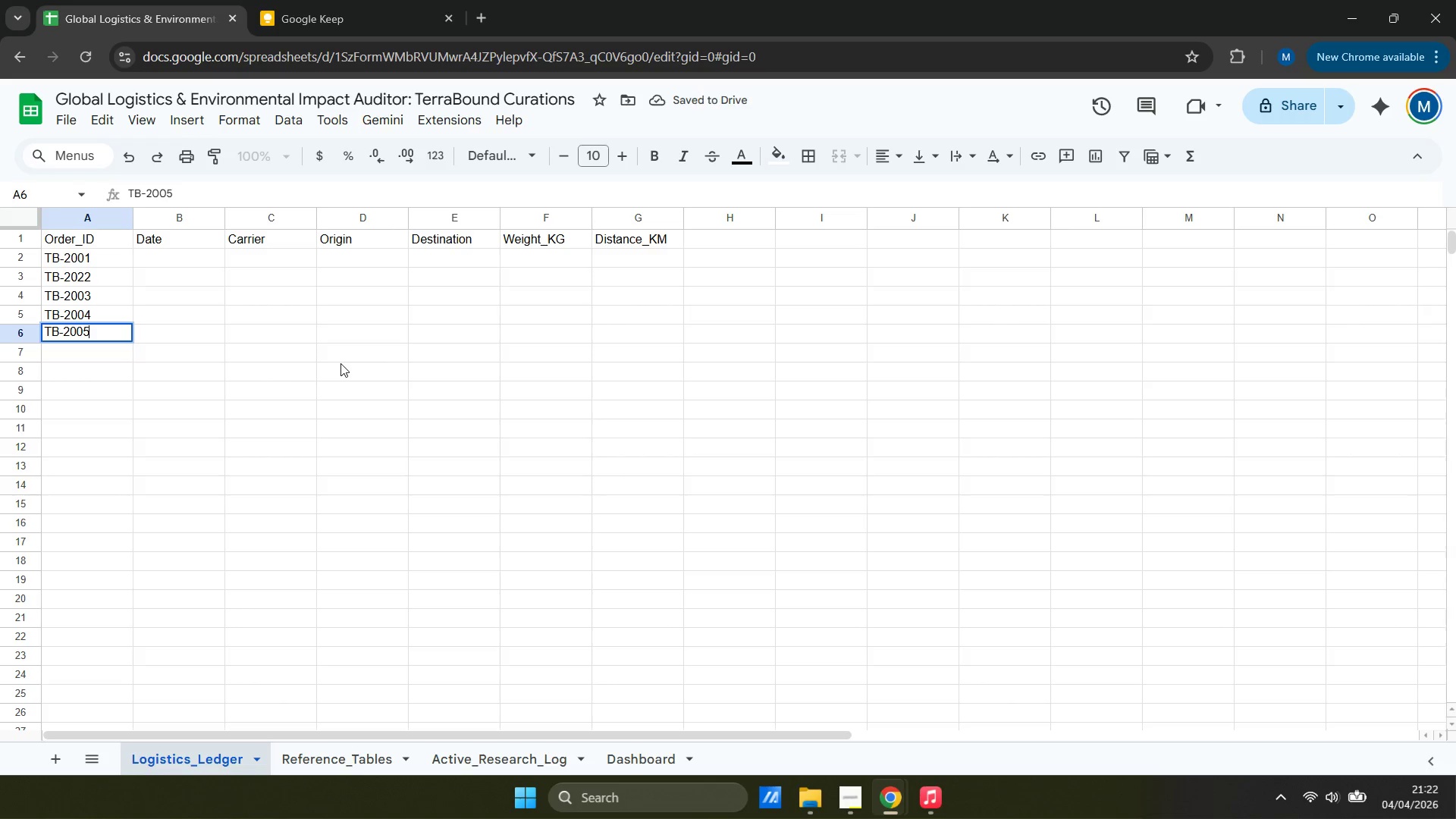 
key(ArrowDown)
 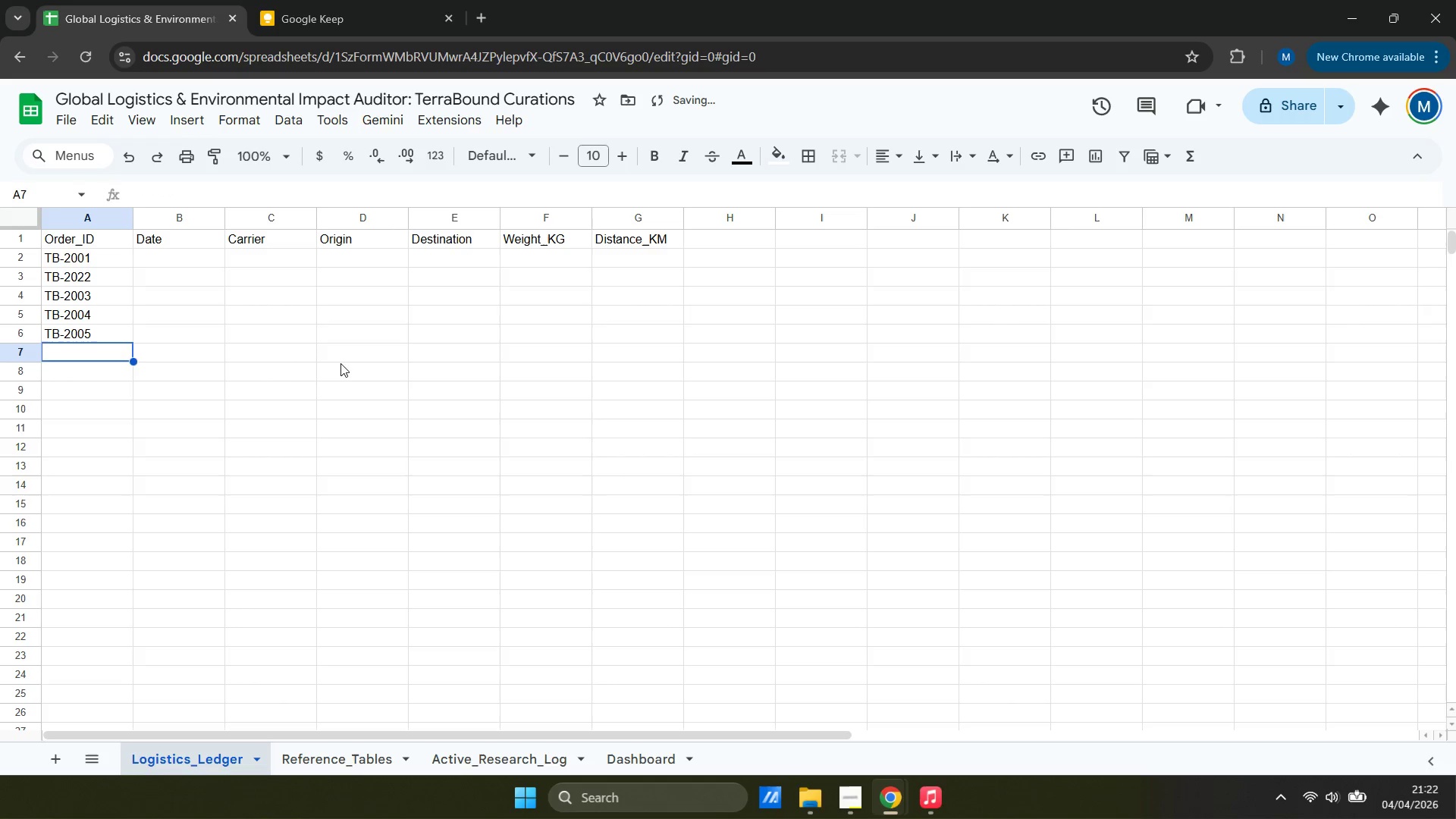 
type(TB-2006)
 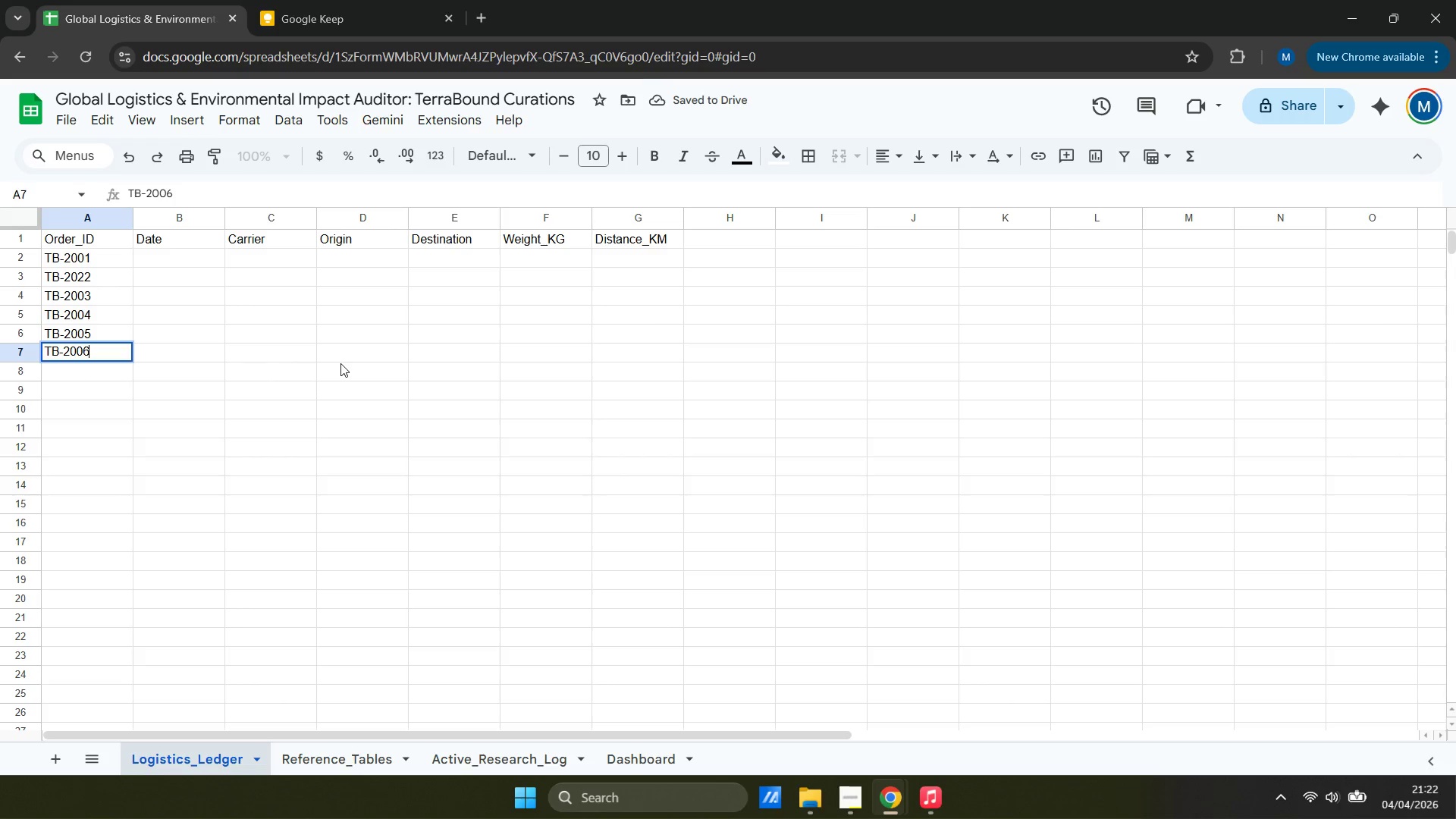 
key(ArrowDown)
 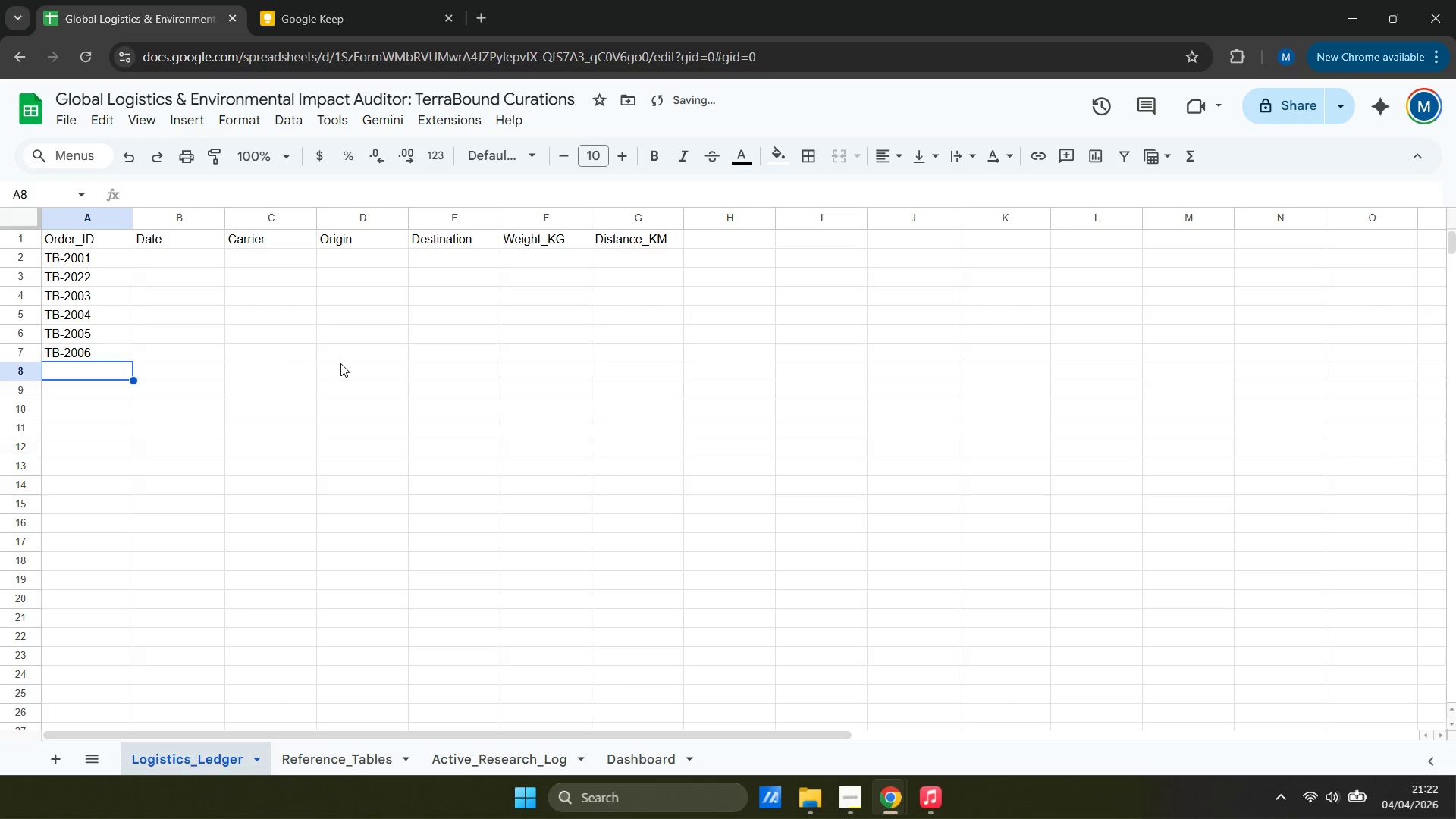 
type(TB-2007)
 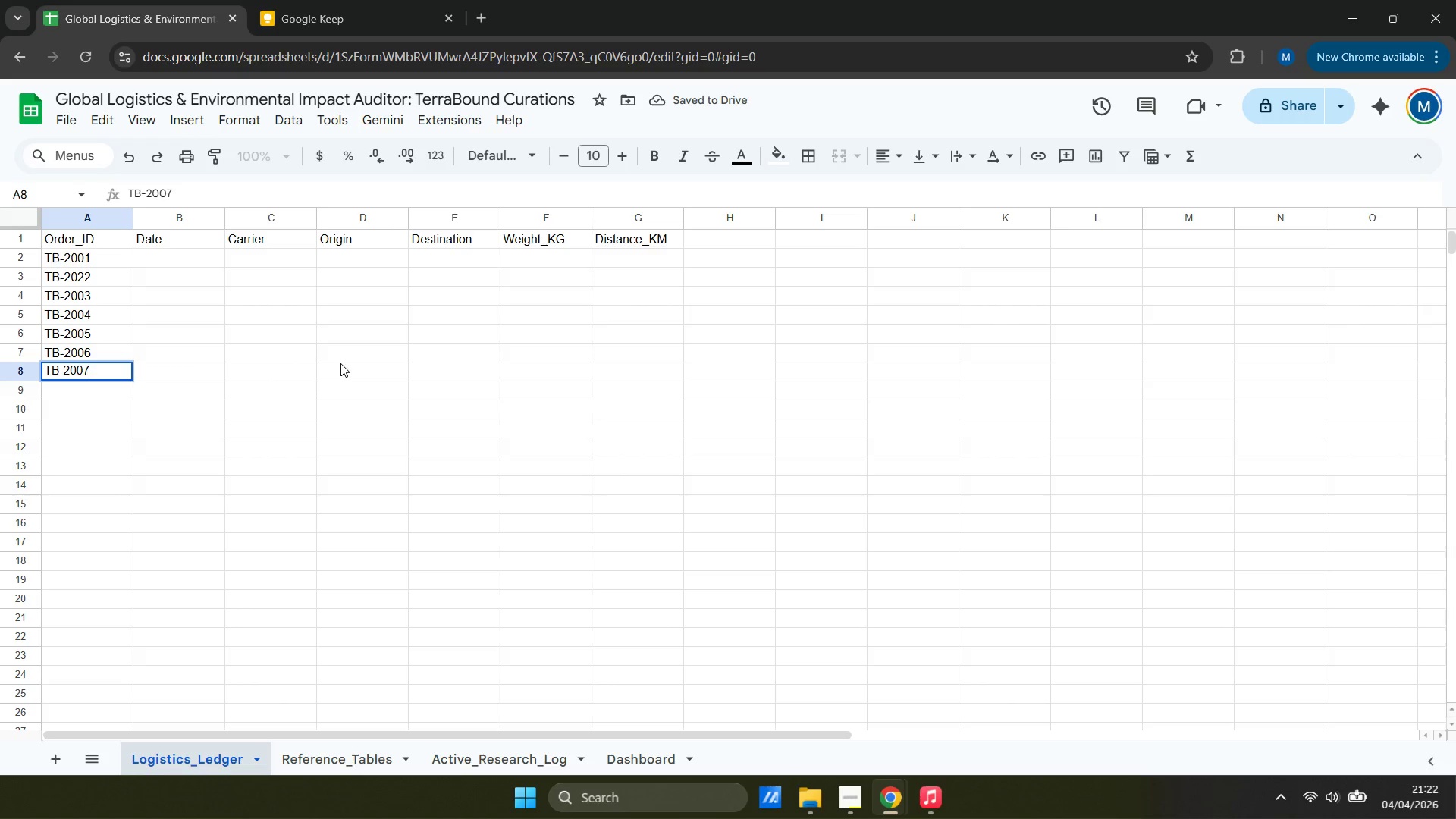 
key(ArrowDown)
 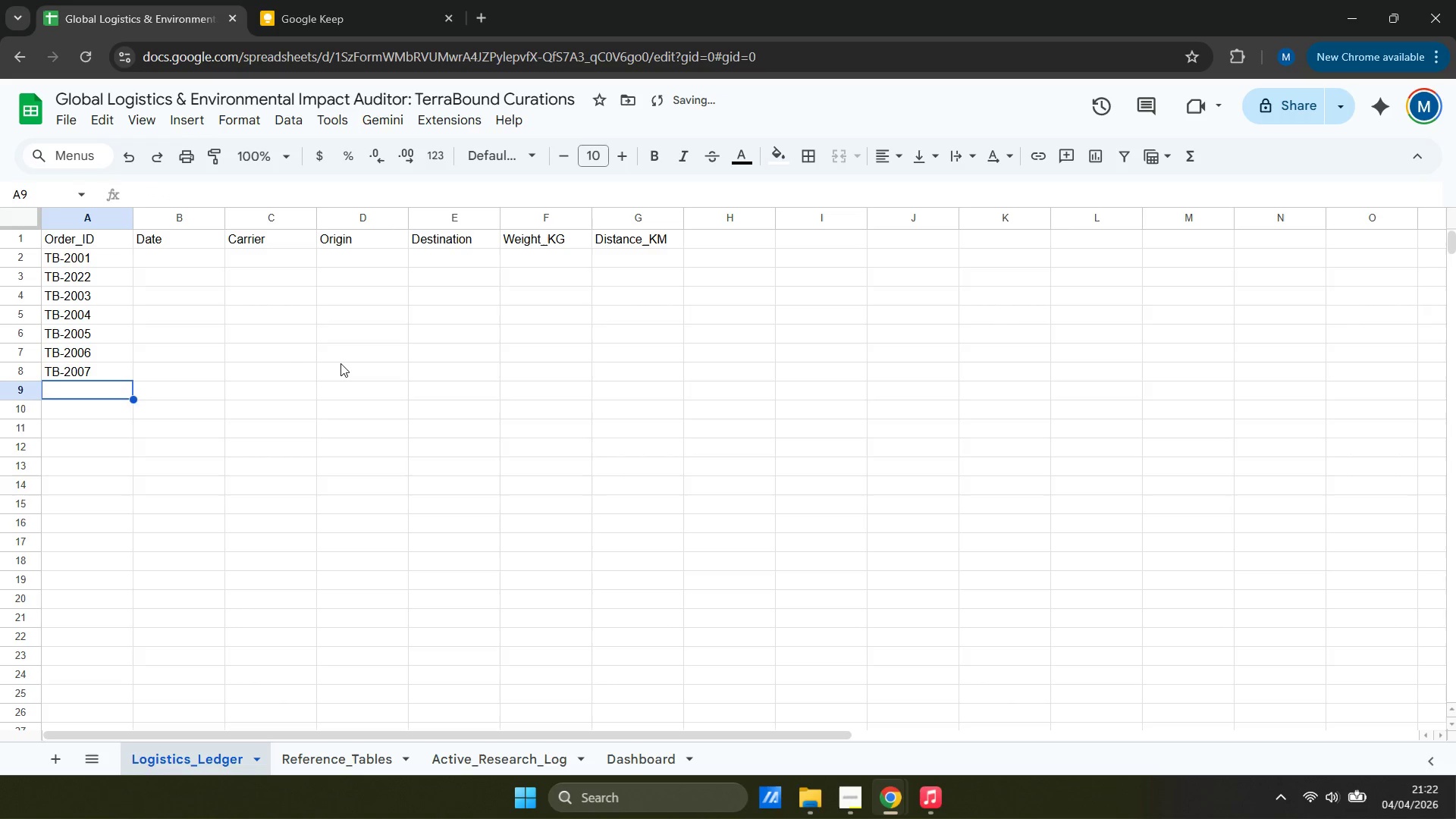 
type(TB-2008)
 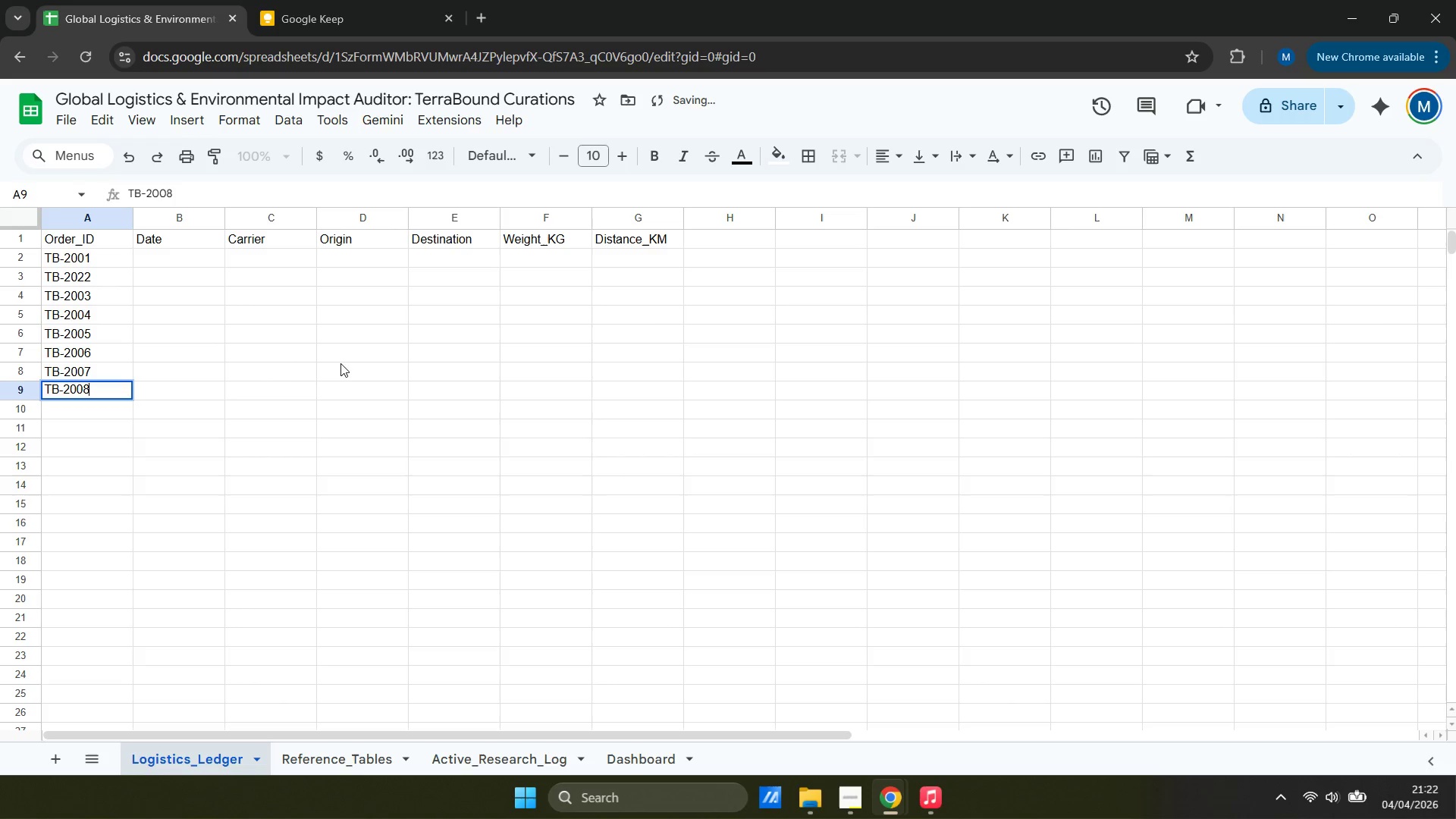 
key(ArrowDown)
 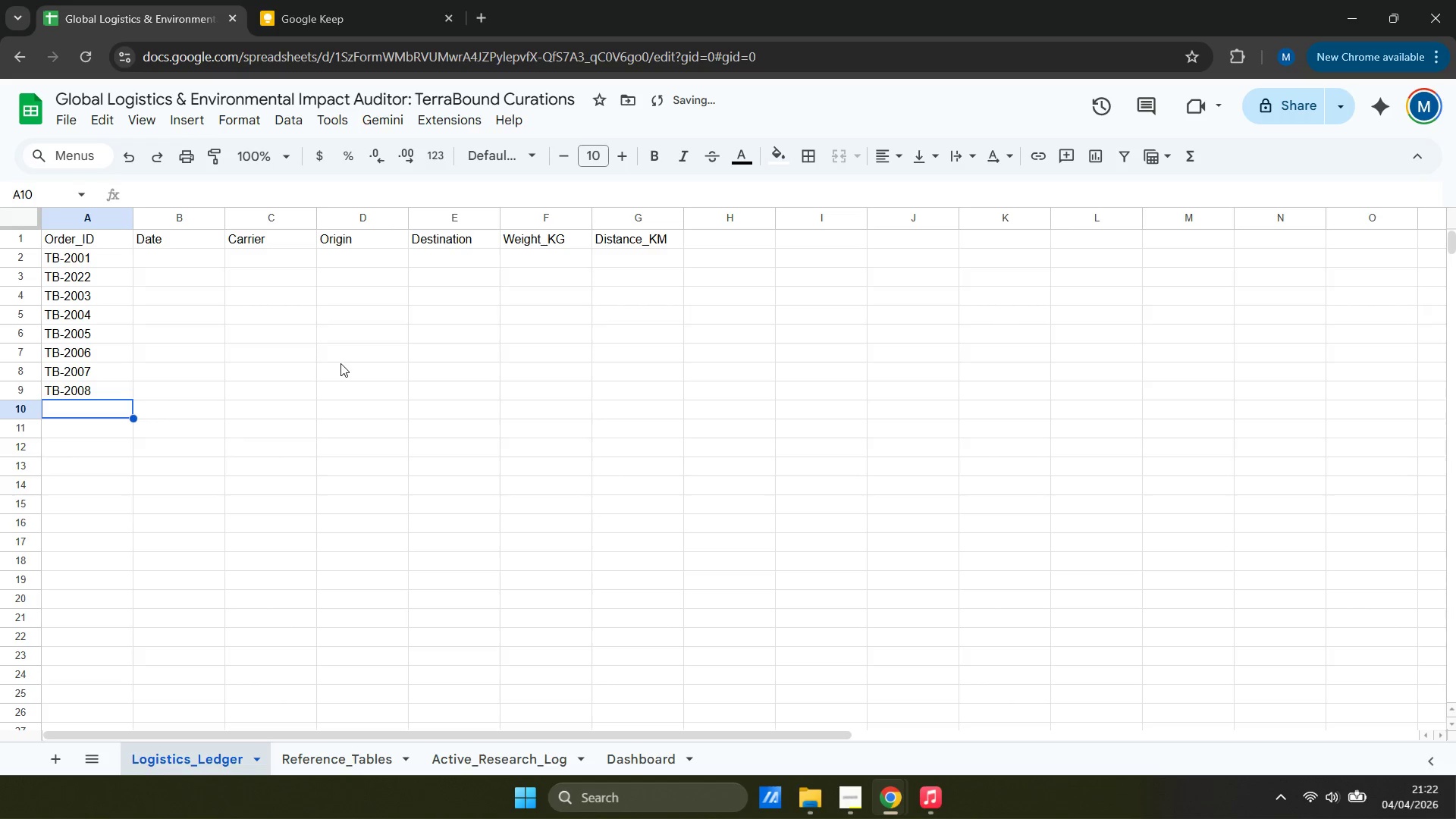 
type(TB-)
 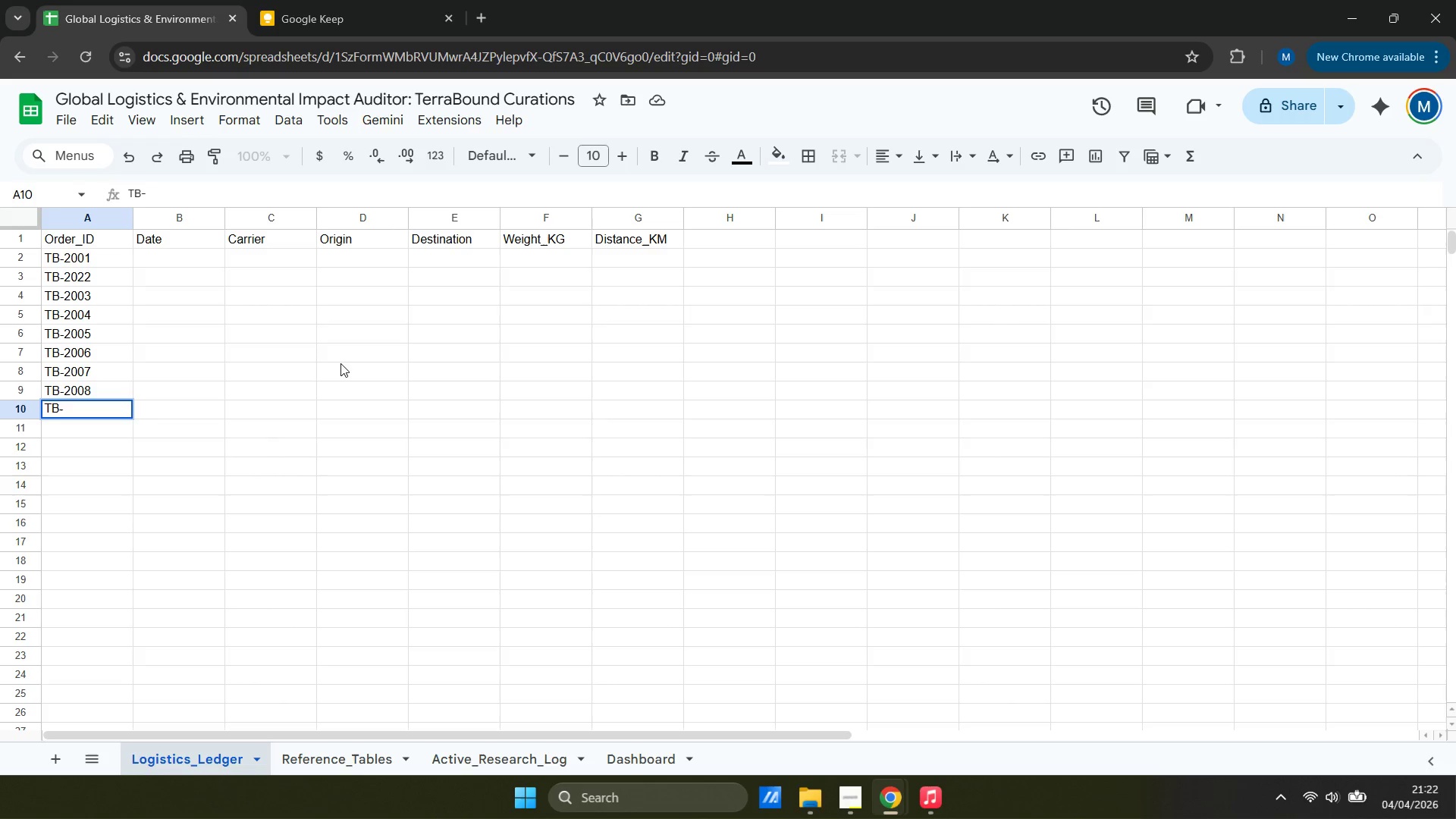 
wait(5.47)
 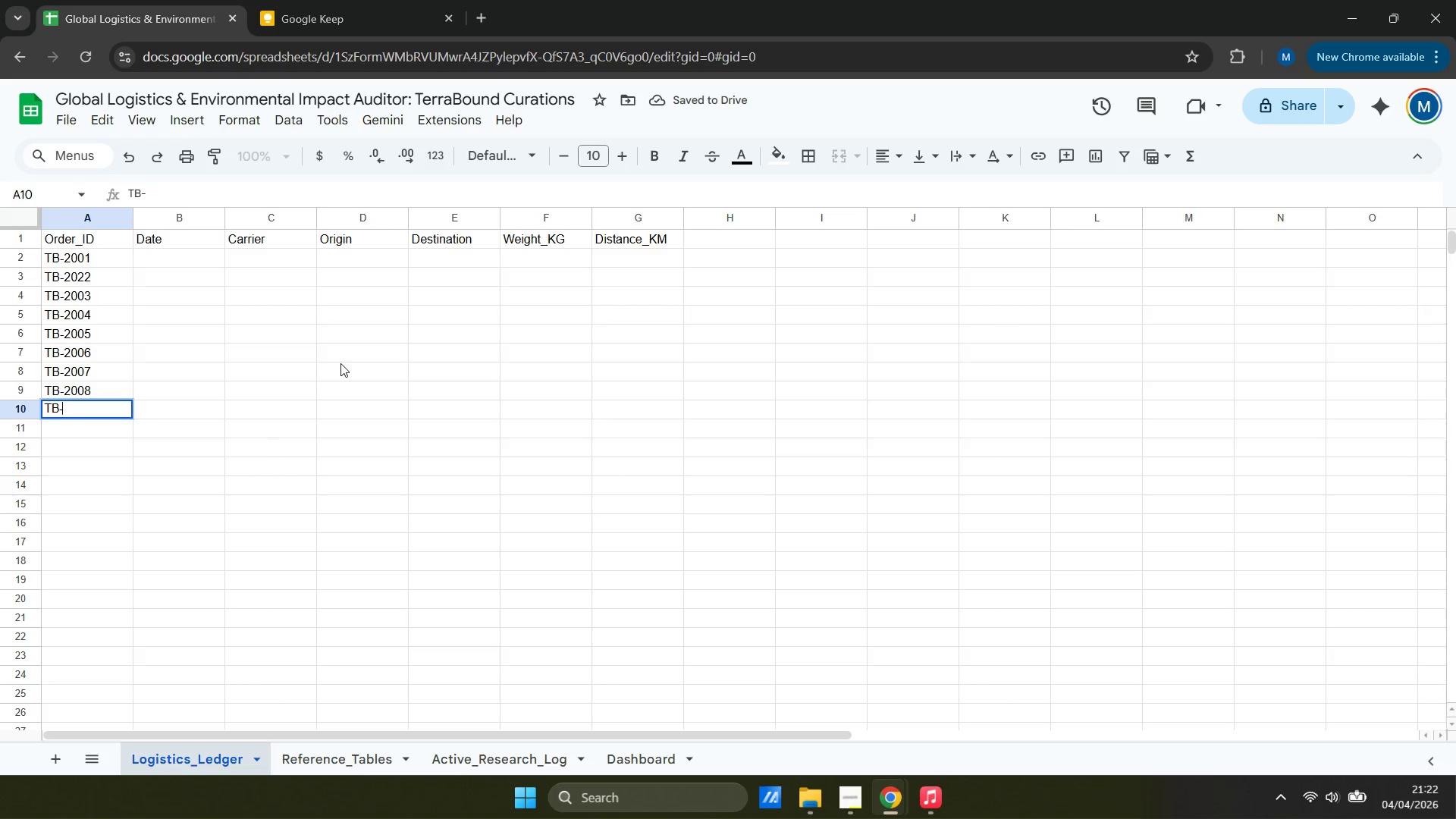 
type(2009)
 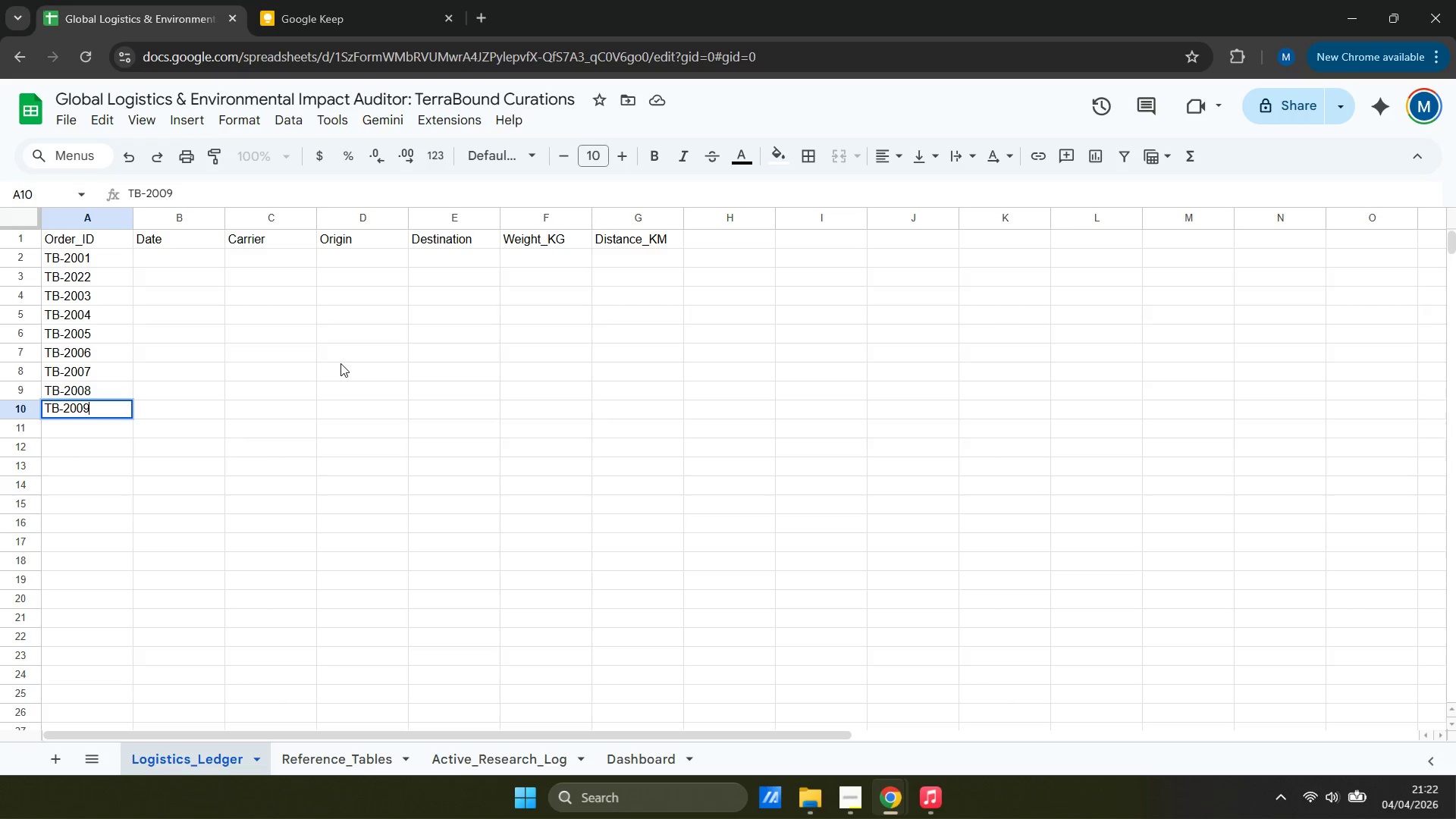 
key(ArrowDown)
 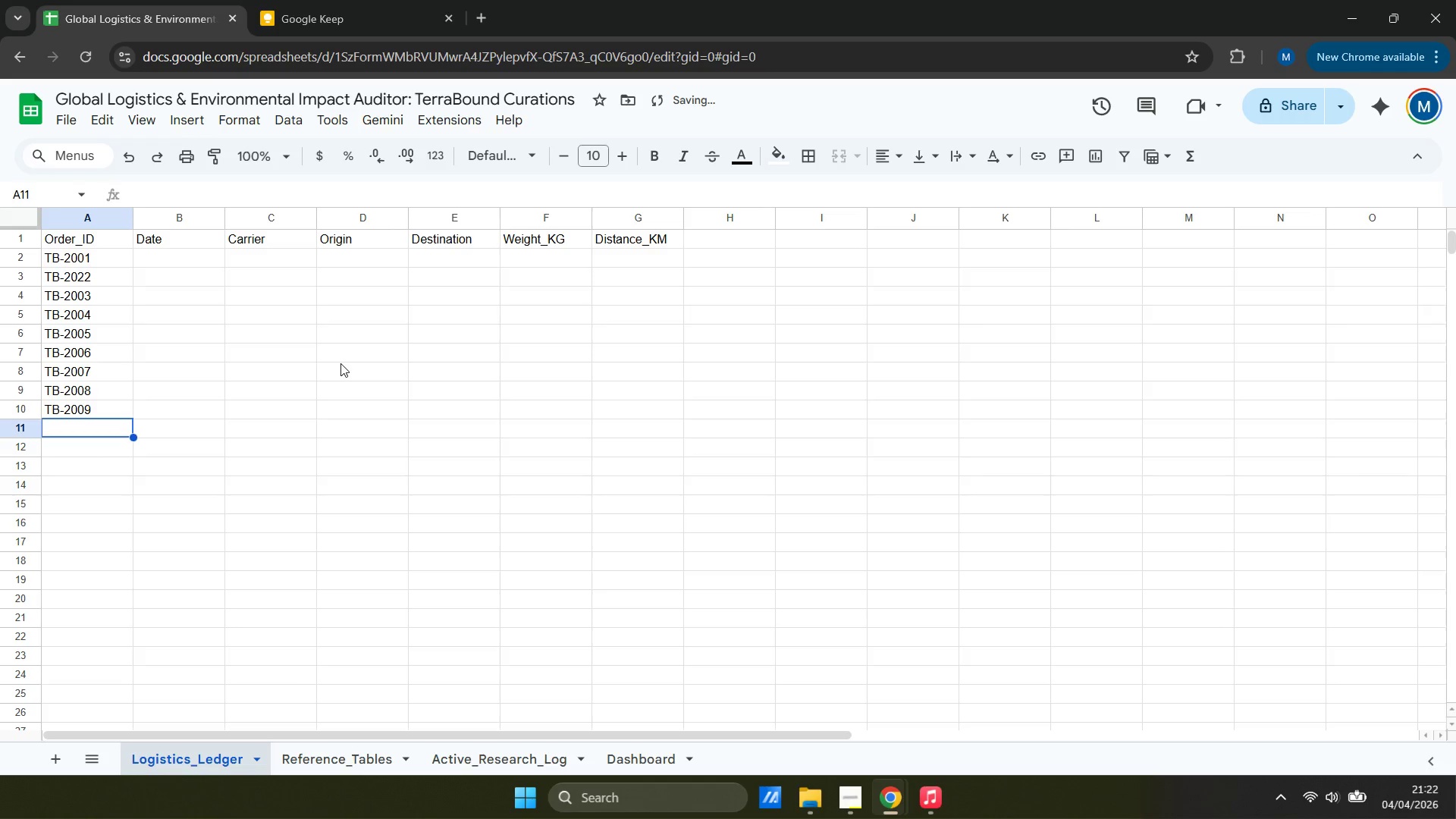 
type(TB-20100)
key(Backspace)
 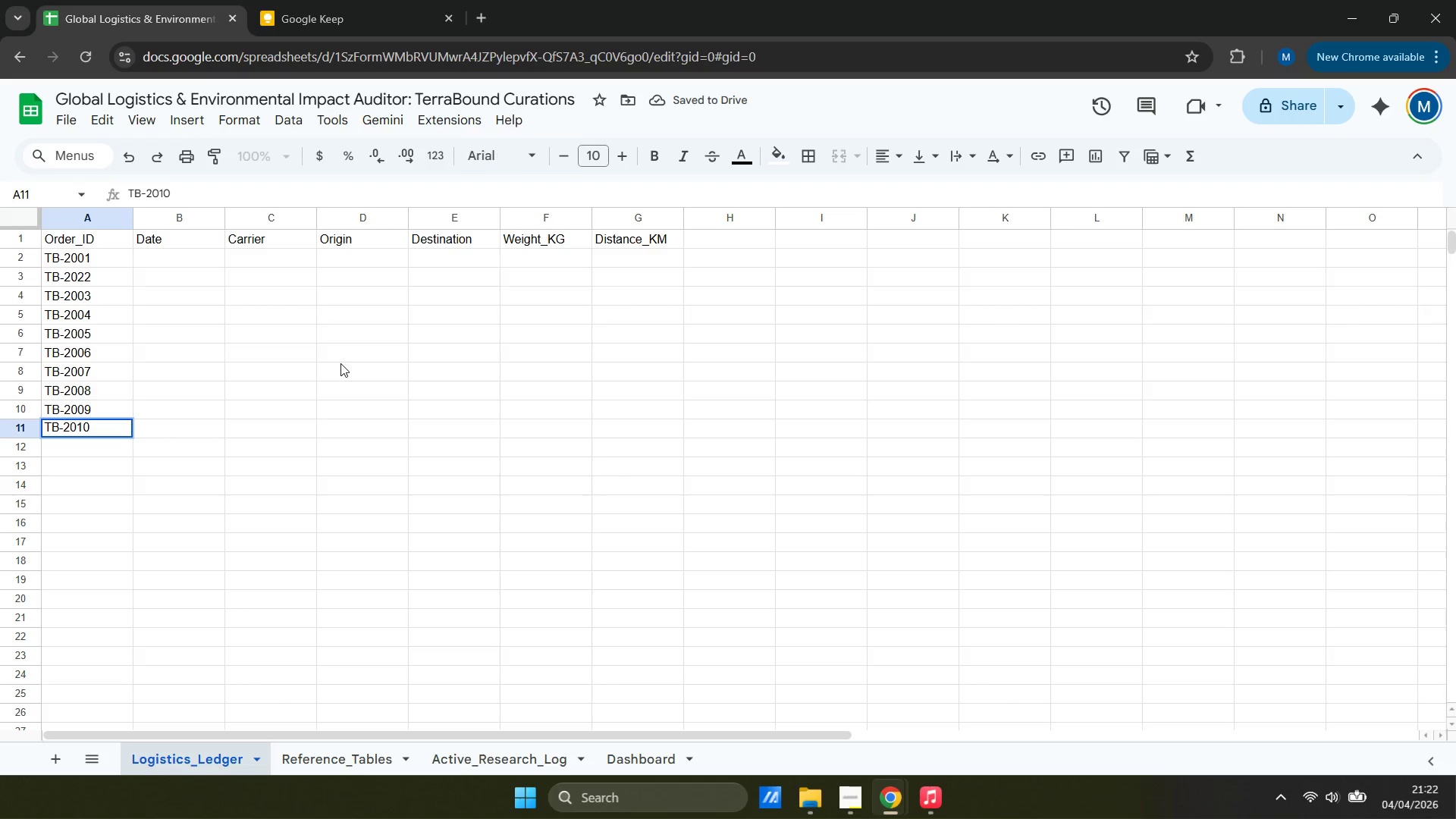 
key(ArrowDown)
 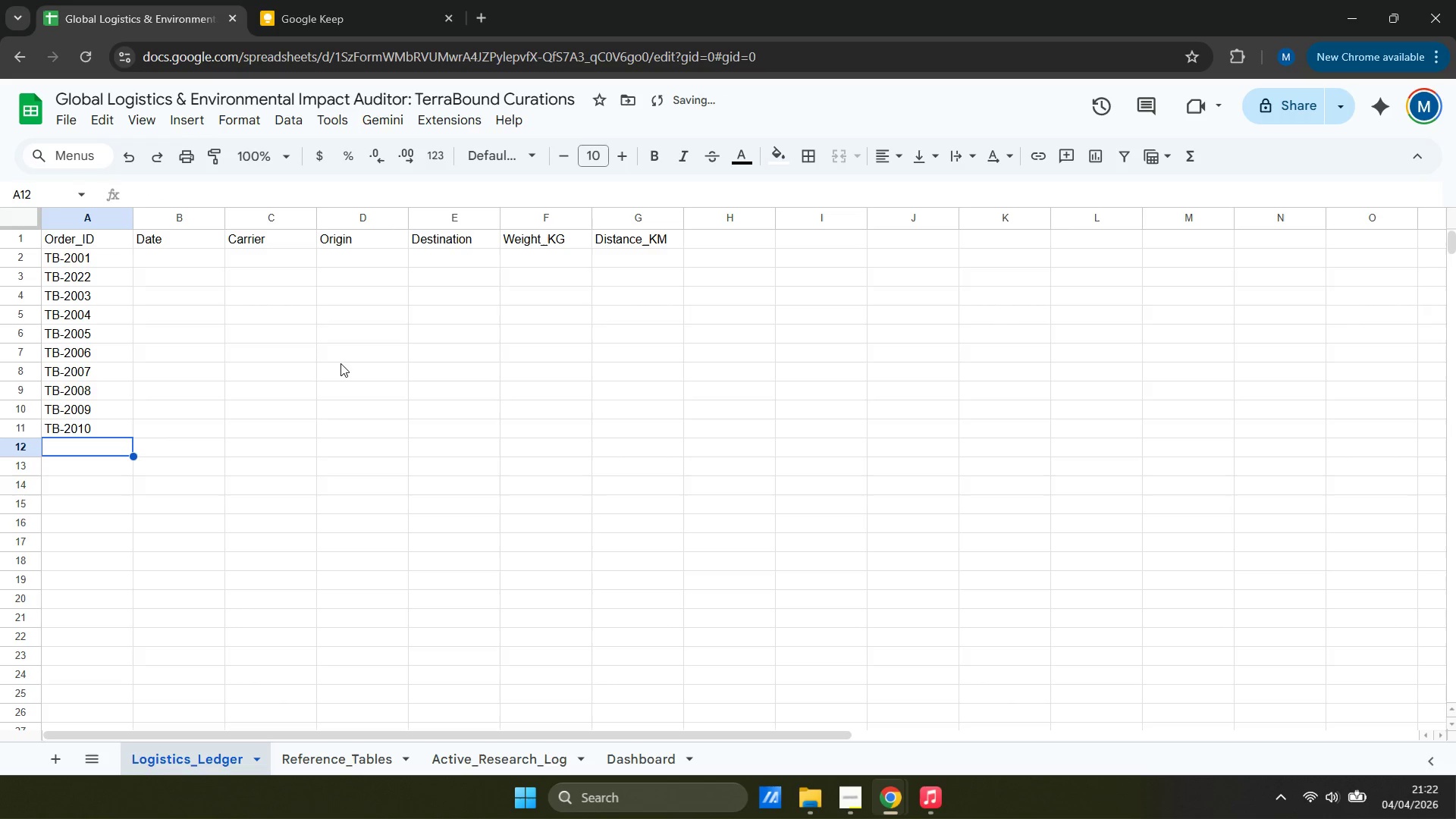 
type(TB-2011)
 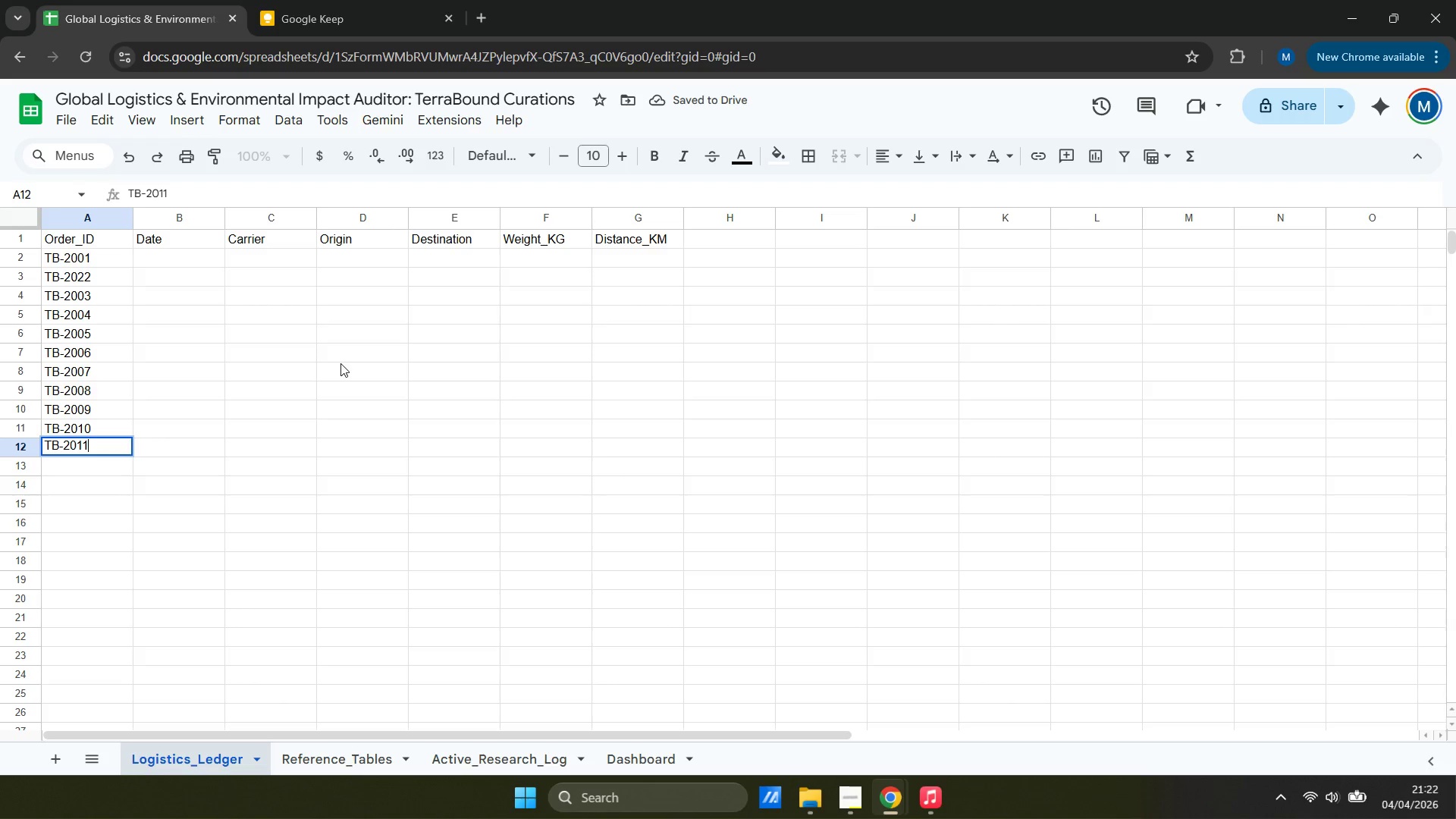 
key(ArrowDown)
 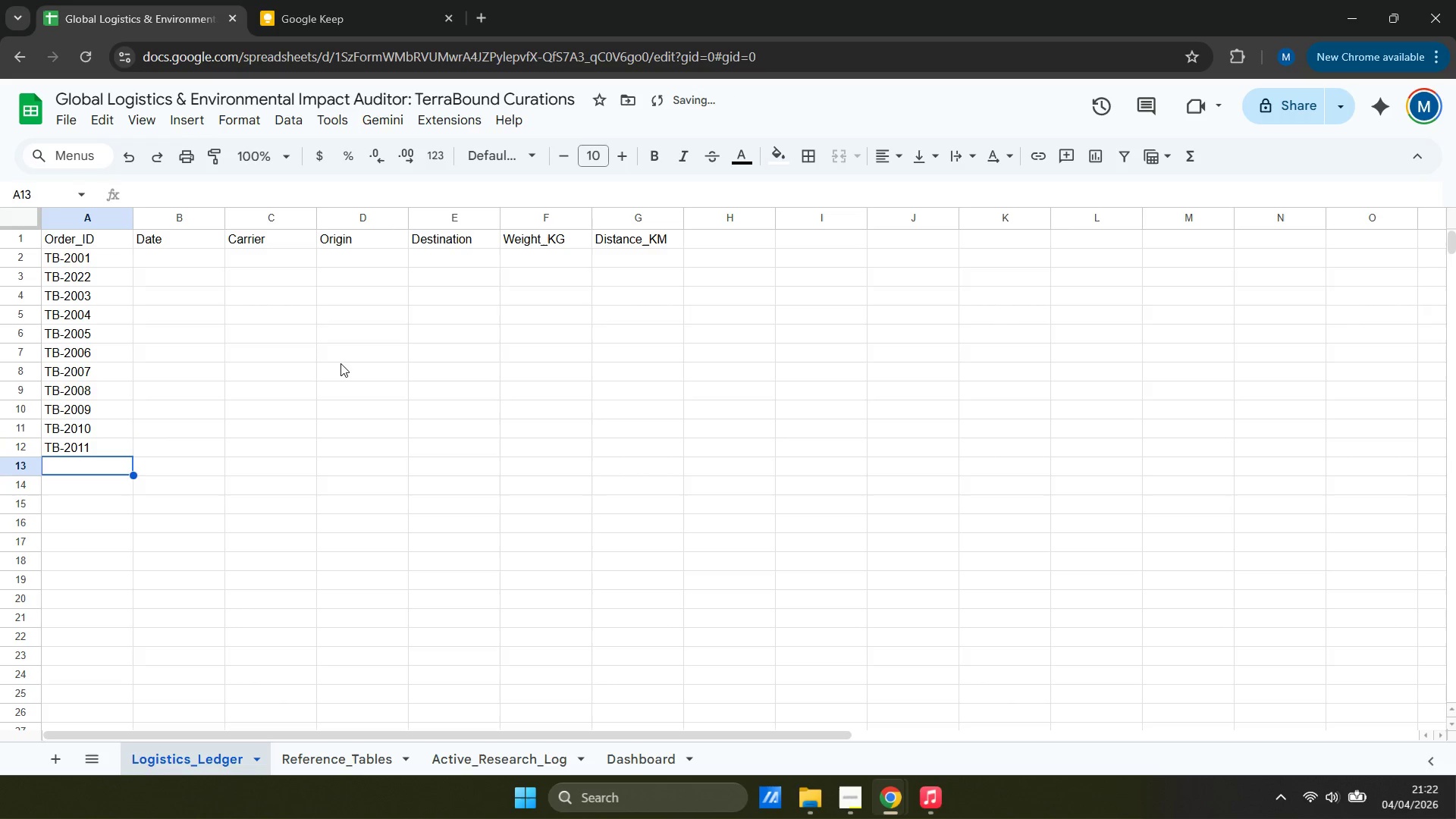 
type(TB-2011)
key(Backspace)
type(2)
 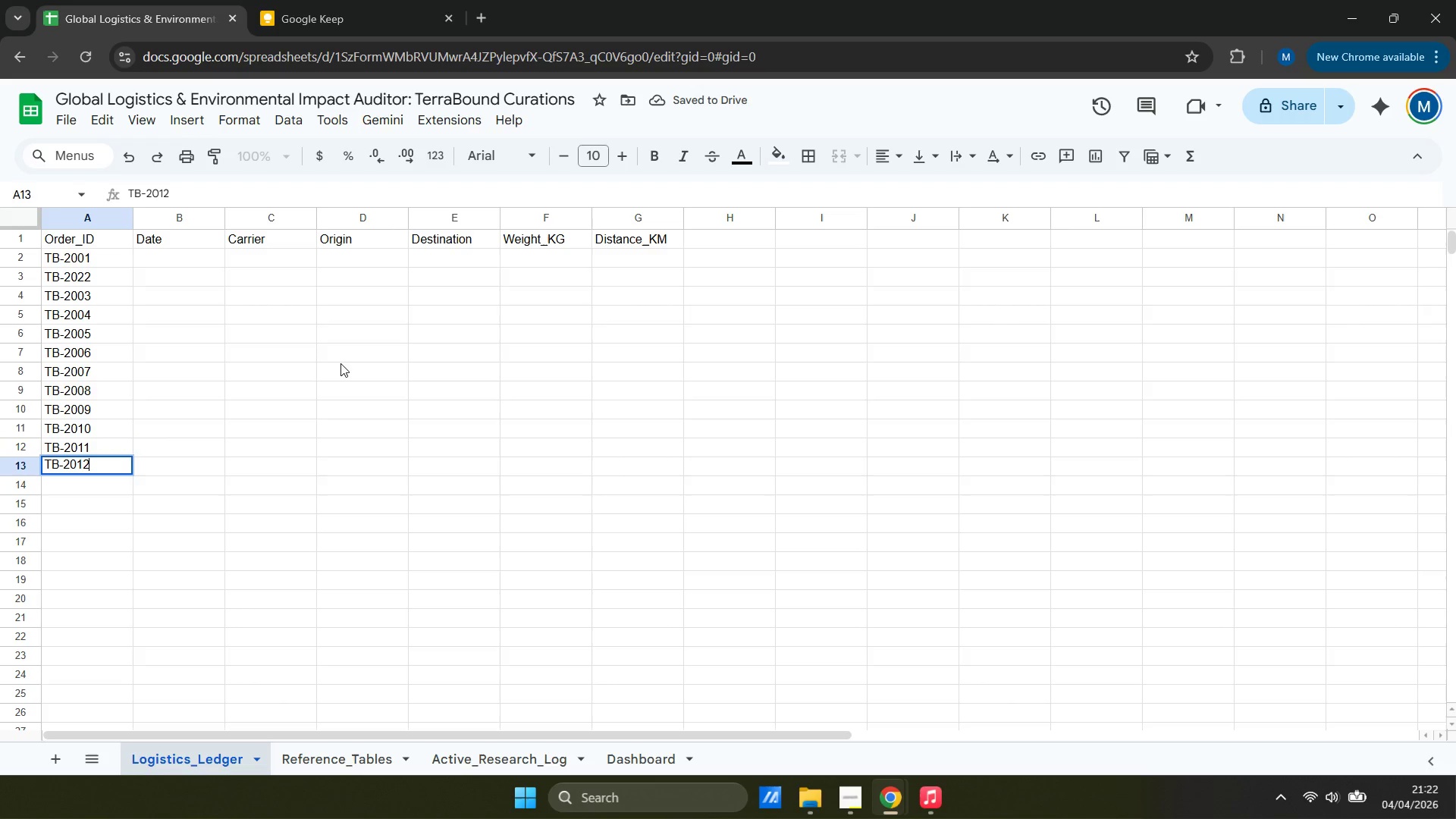 
key(ArrowDown)
 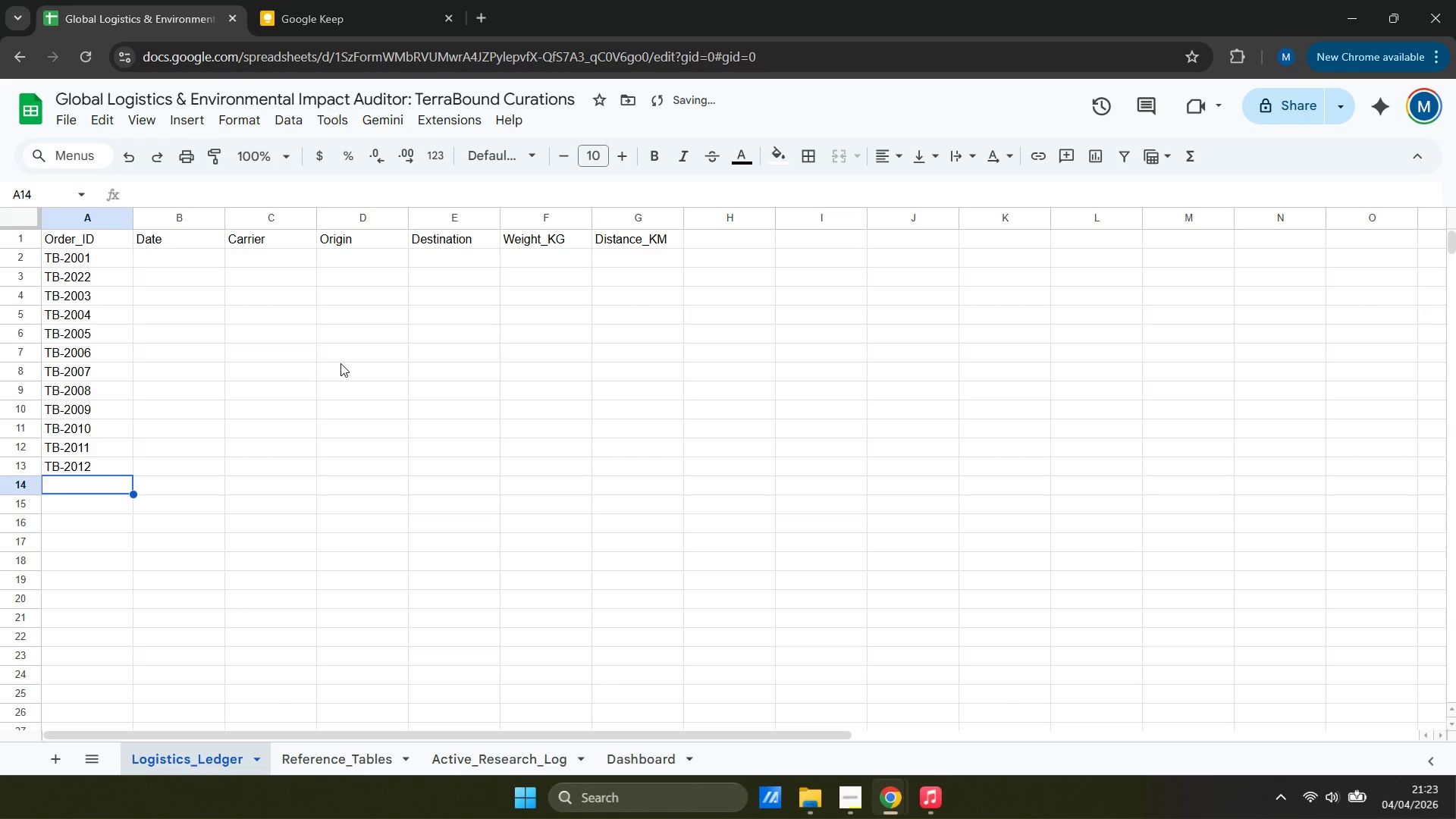 
type(TB-2013)
 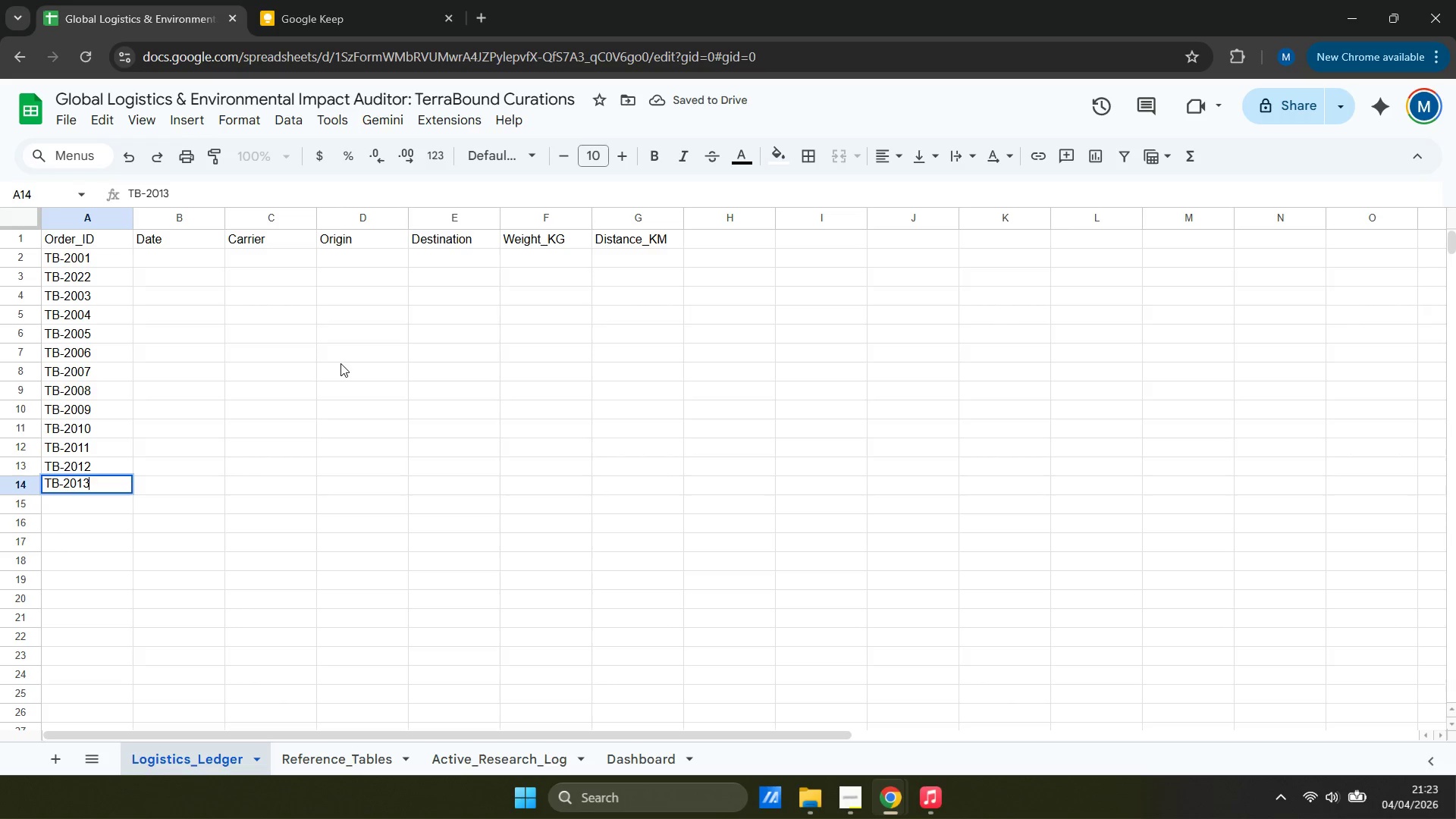 
key(ArrowDown)
 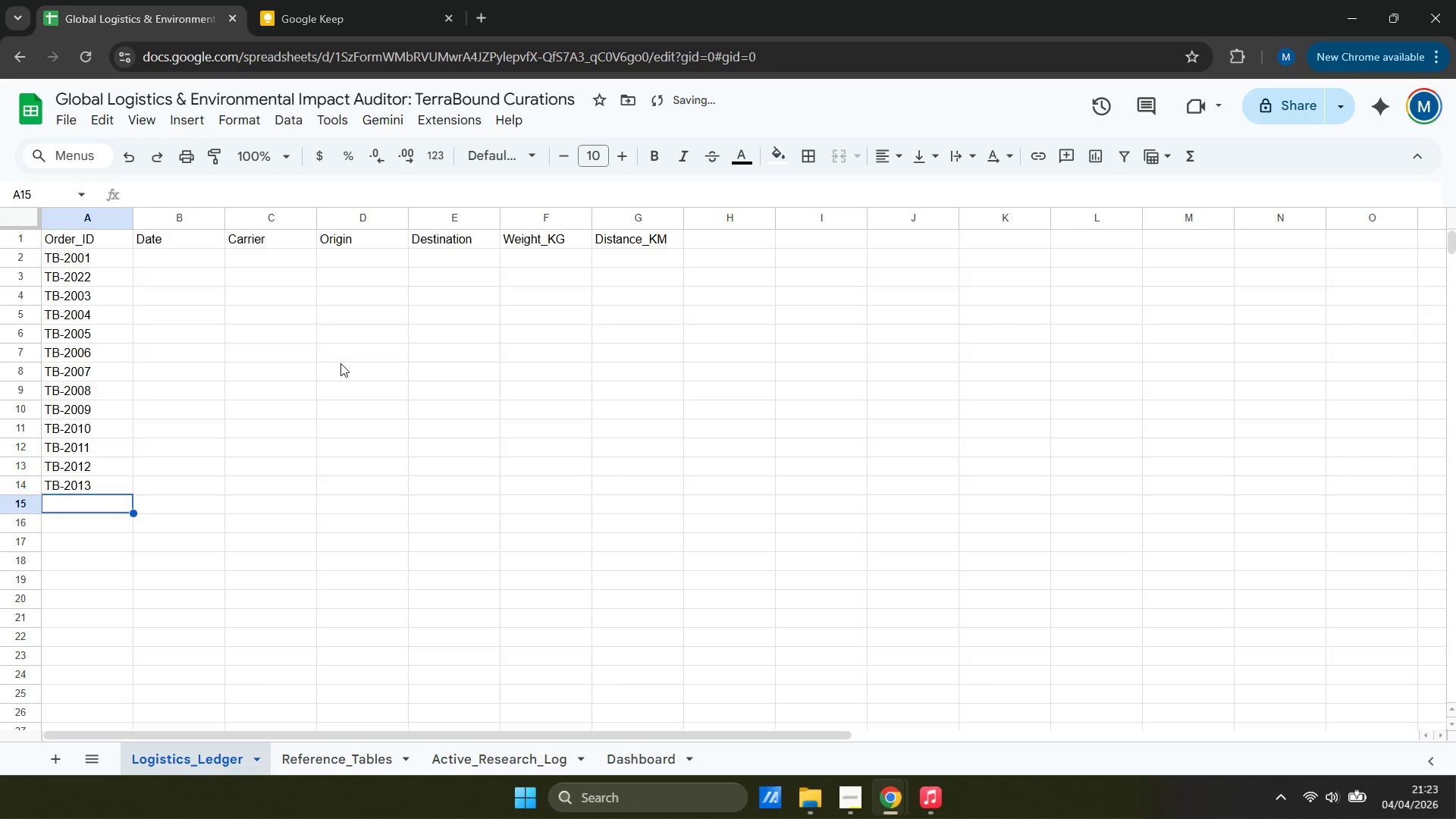 
type(TB-2014)
 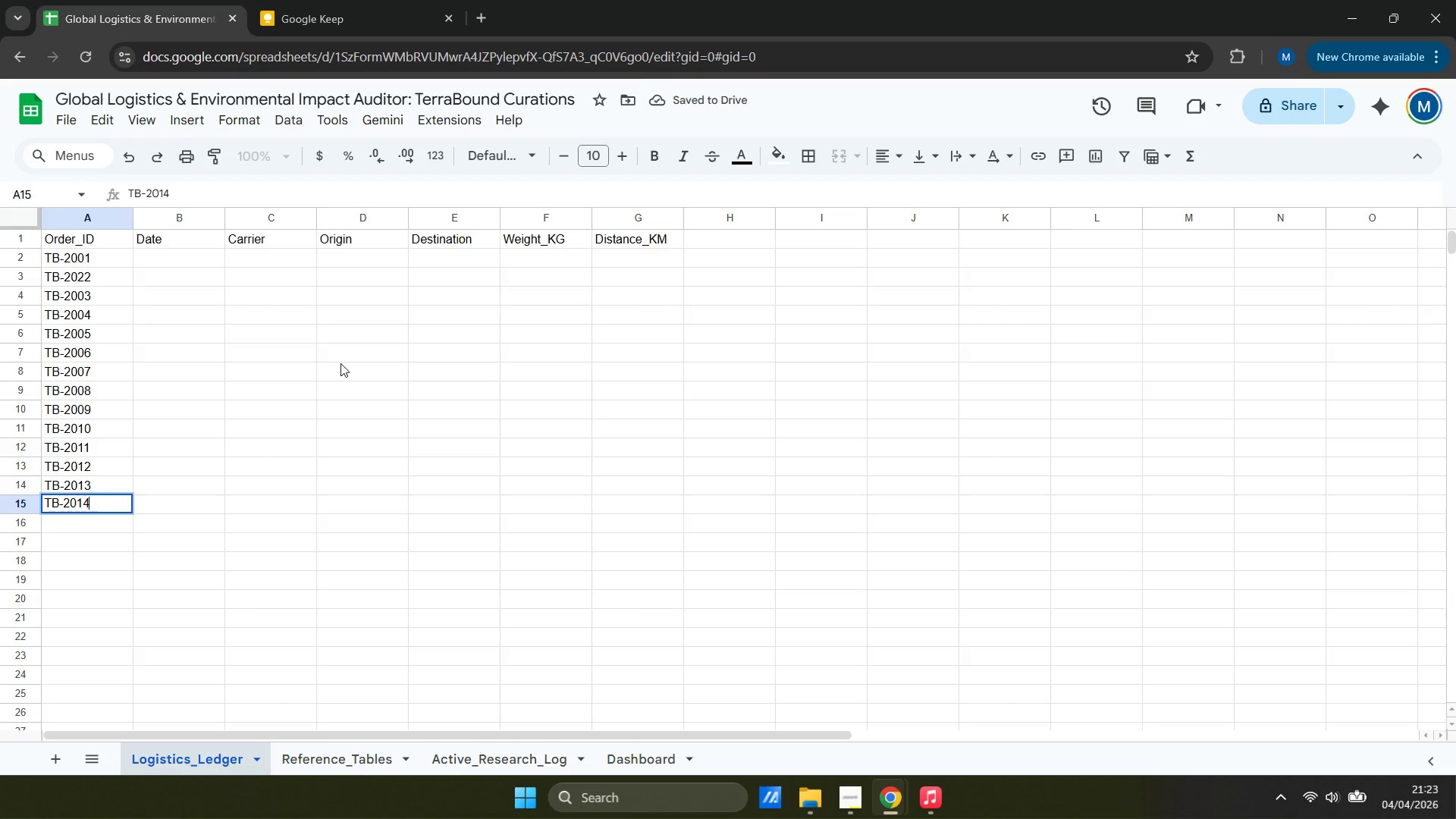 
key(ArrowDown)
 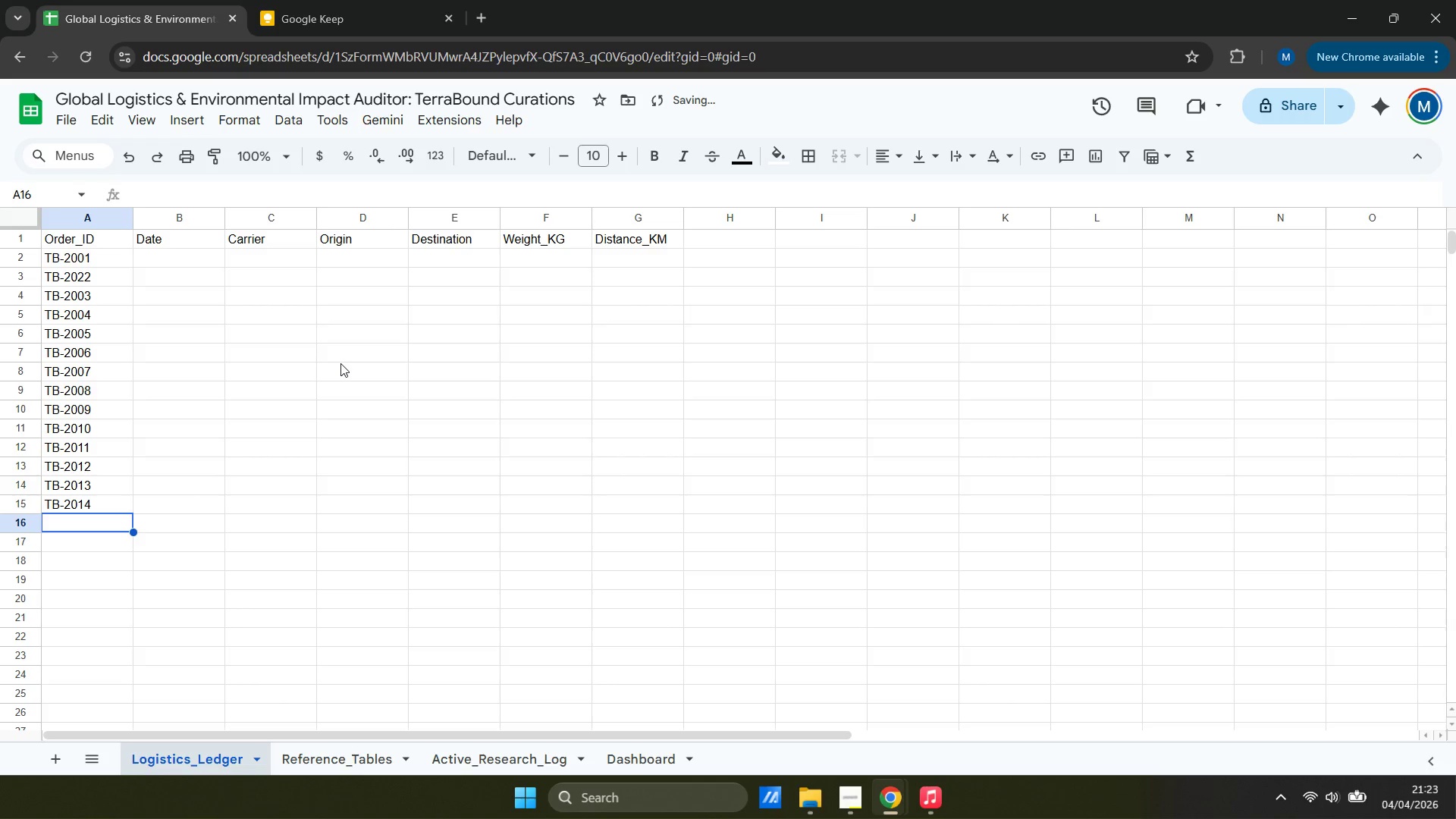 
type(TB-2015)
 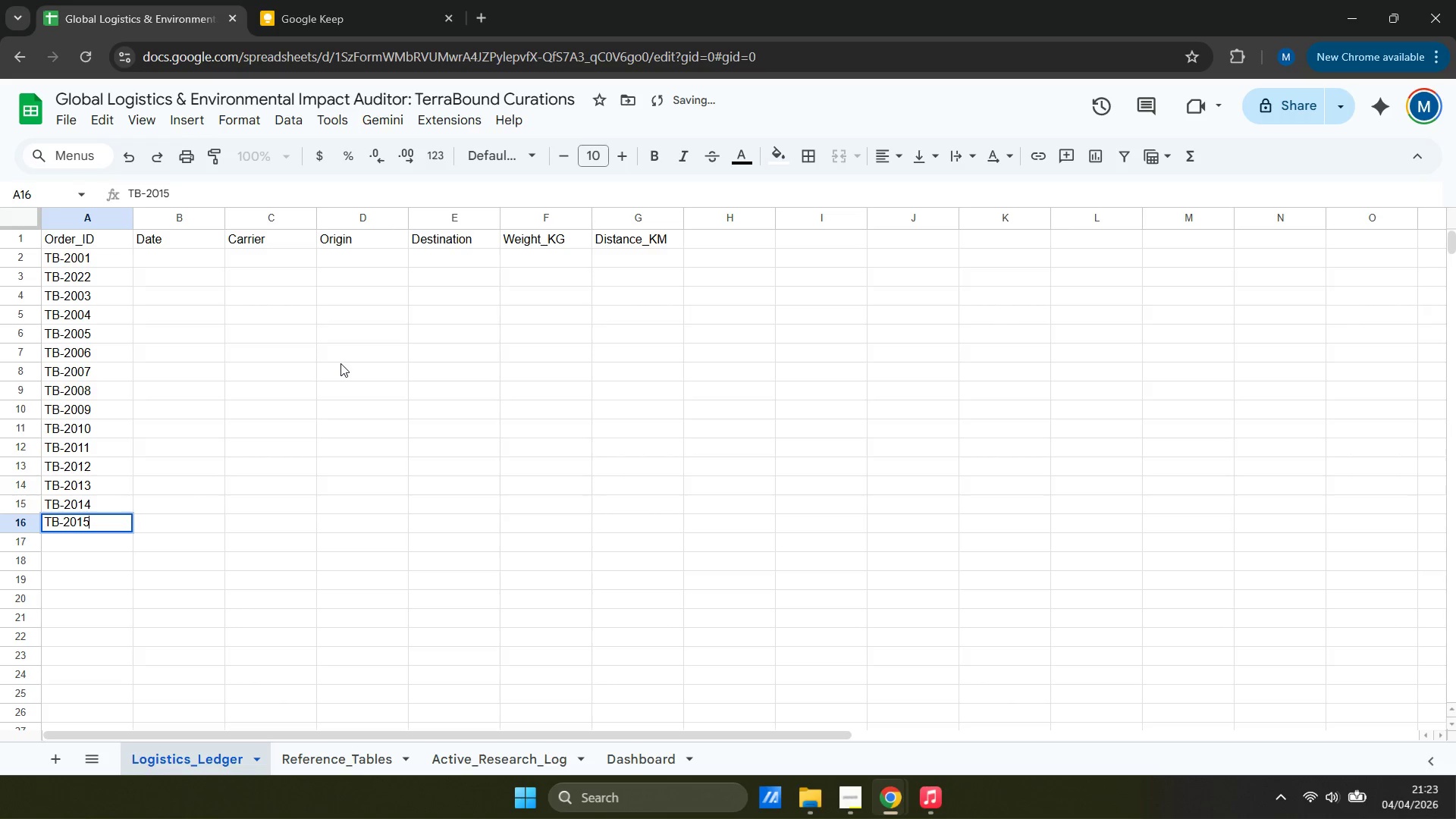 
key(ArrowDown)
 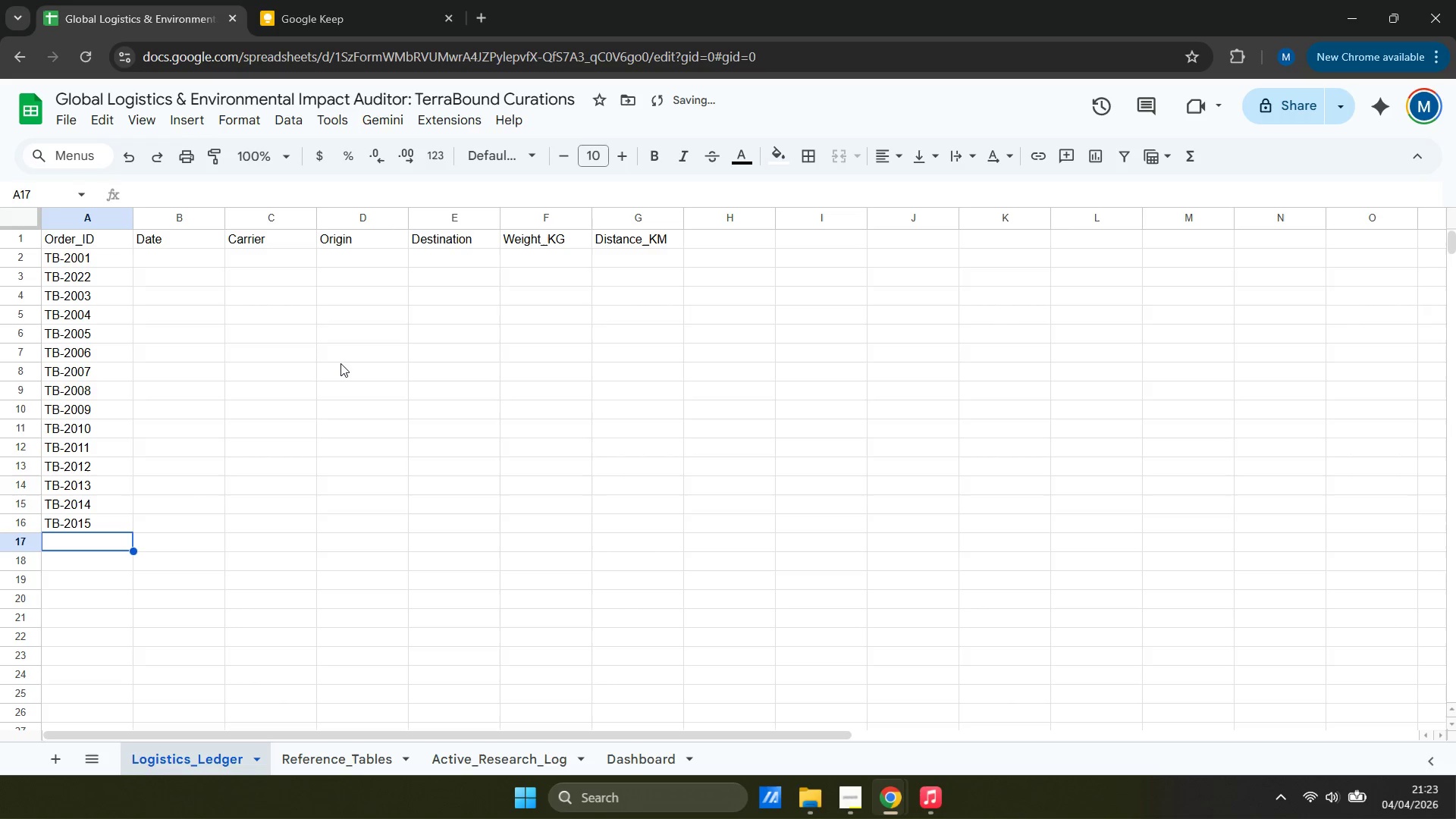 
type(TB-2016)
 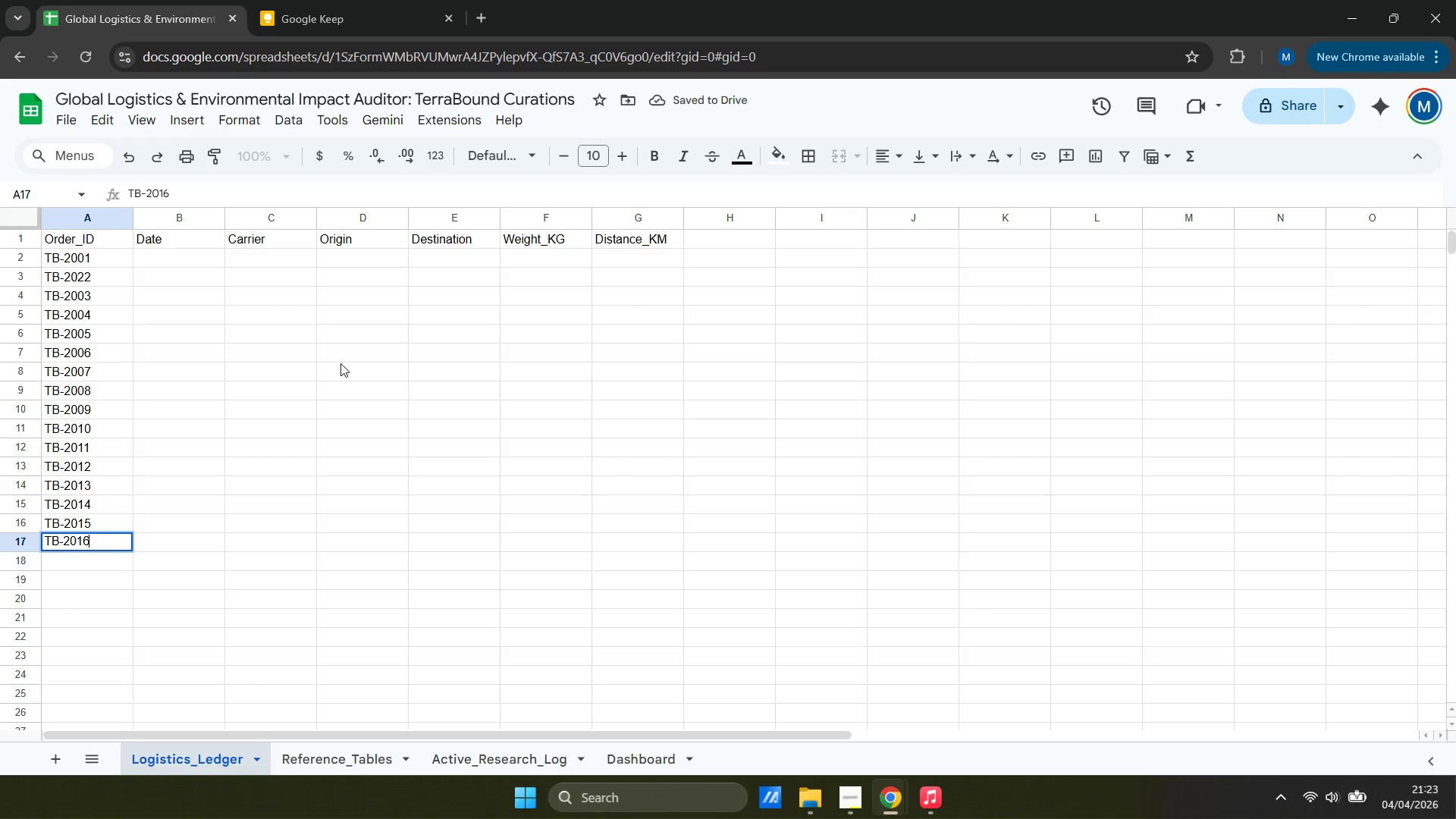 
key(ArrowDown)
 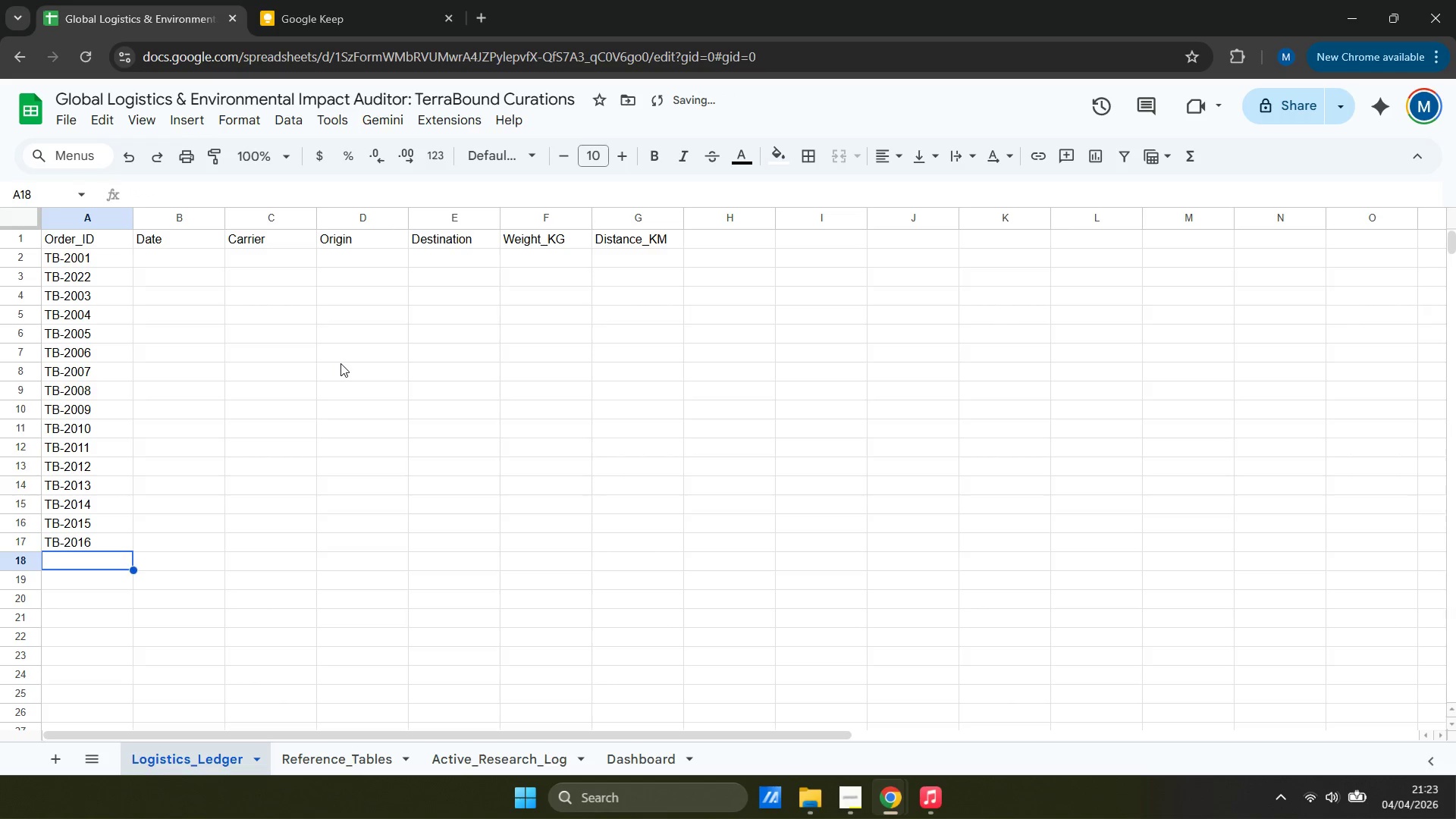 
type(TB-2017)
 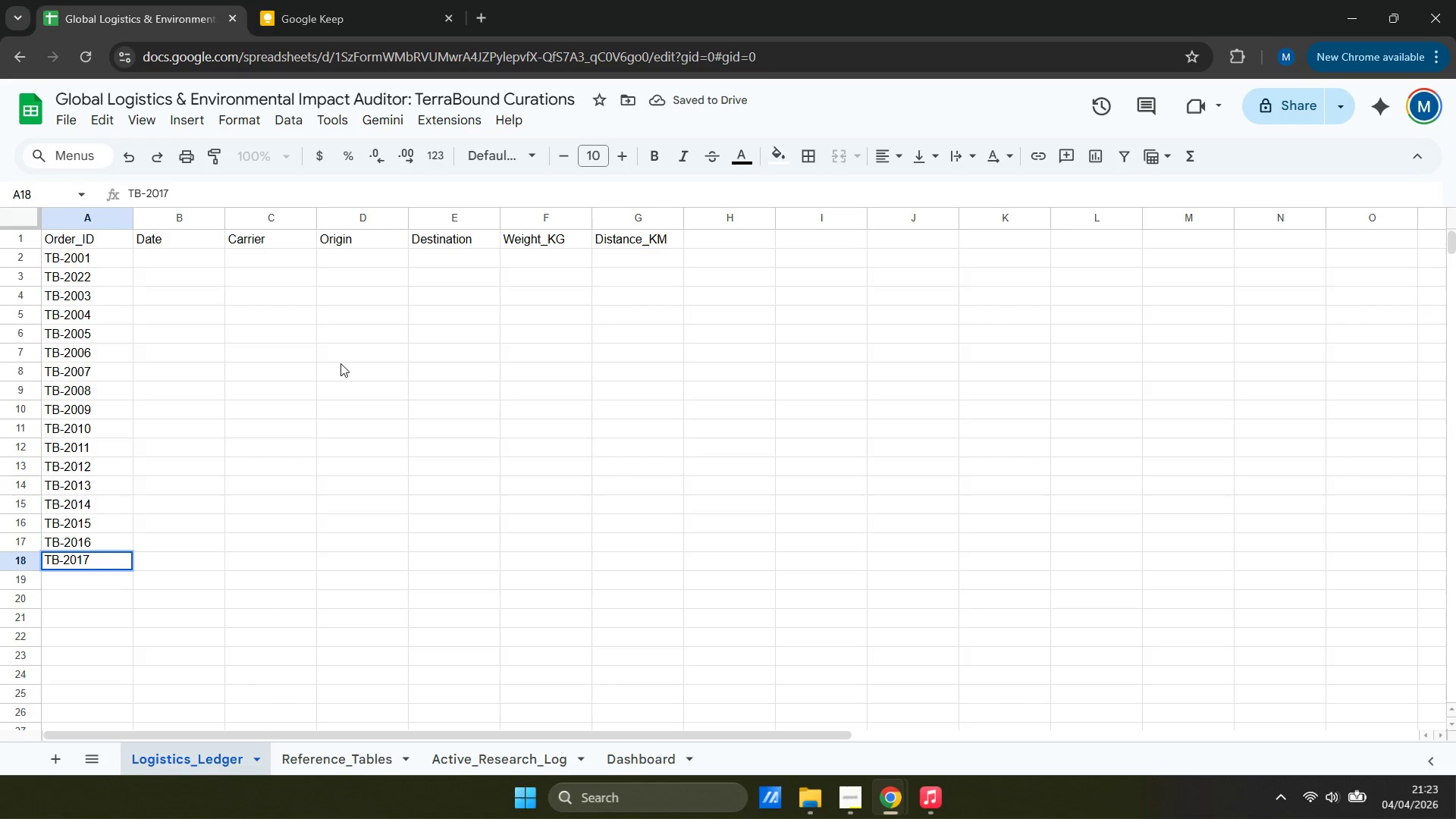 
key(ArrowDown)
 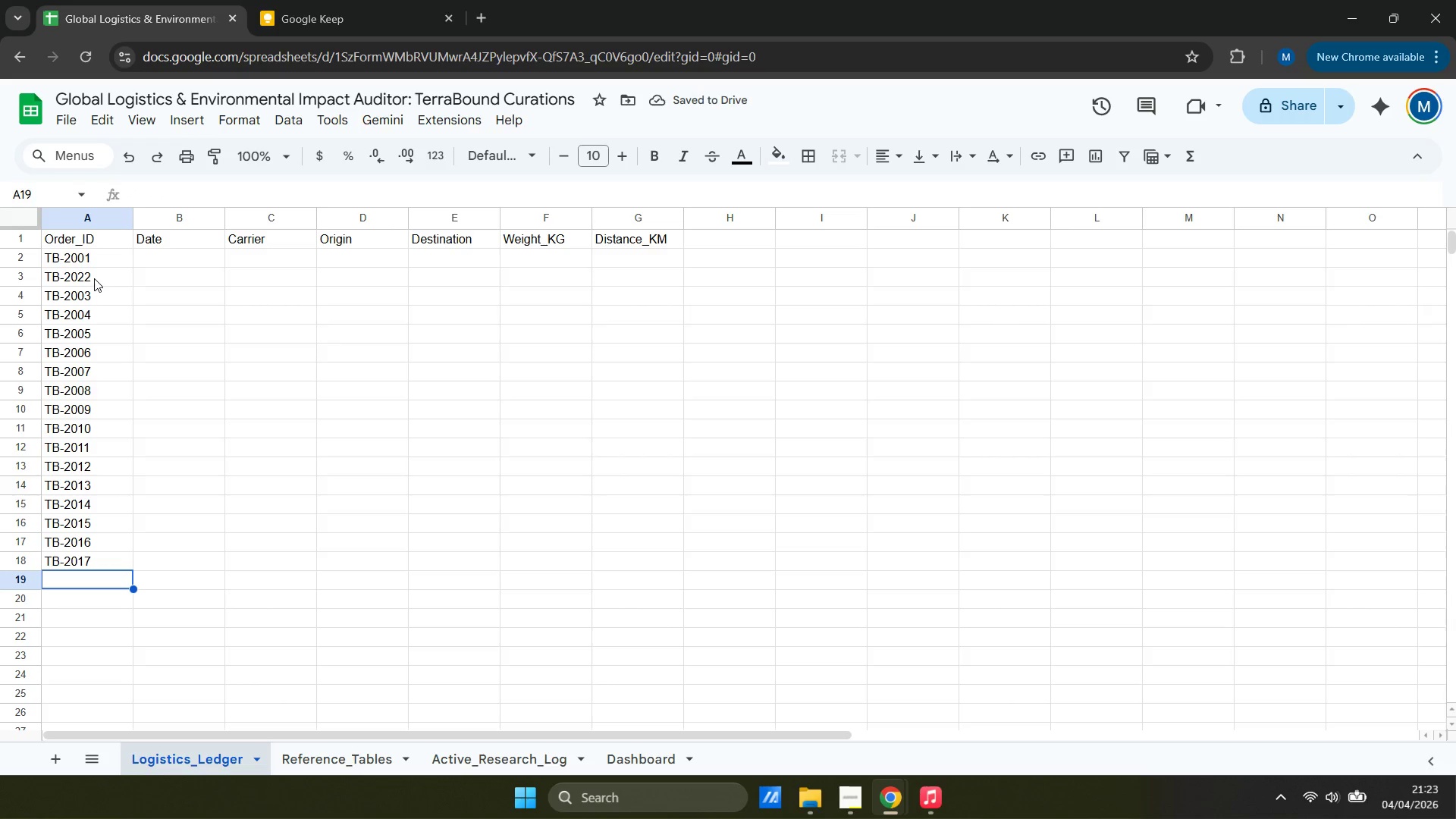 
left_click([94, 278])
 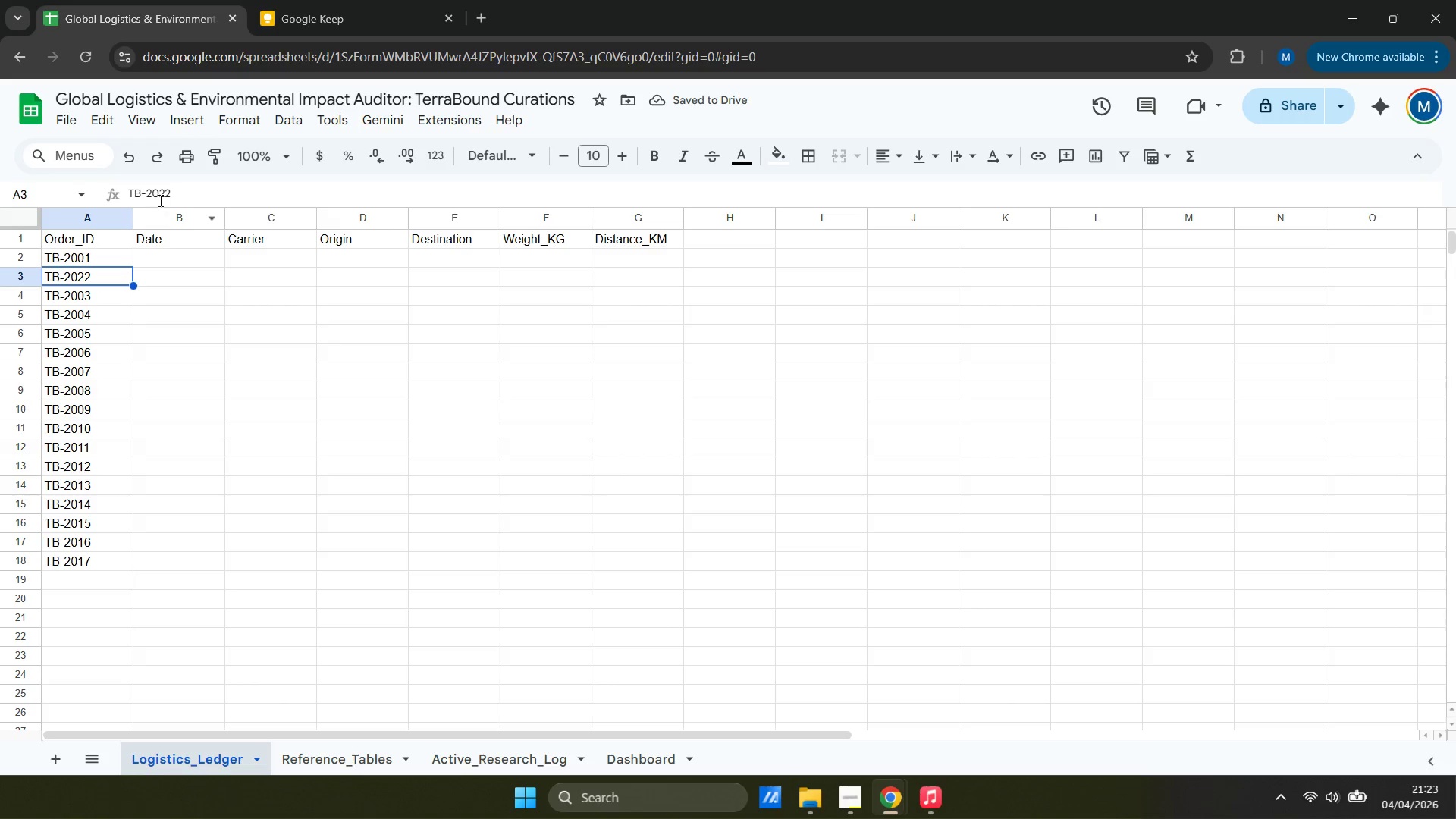 
left_click([165, 190])
 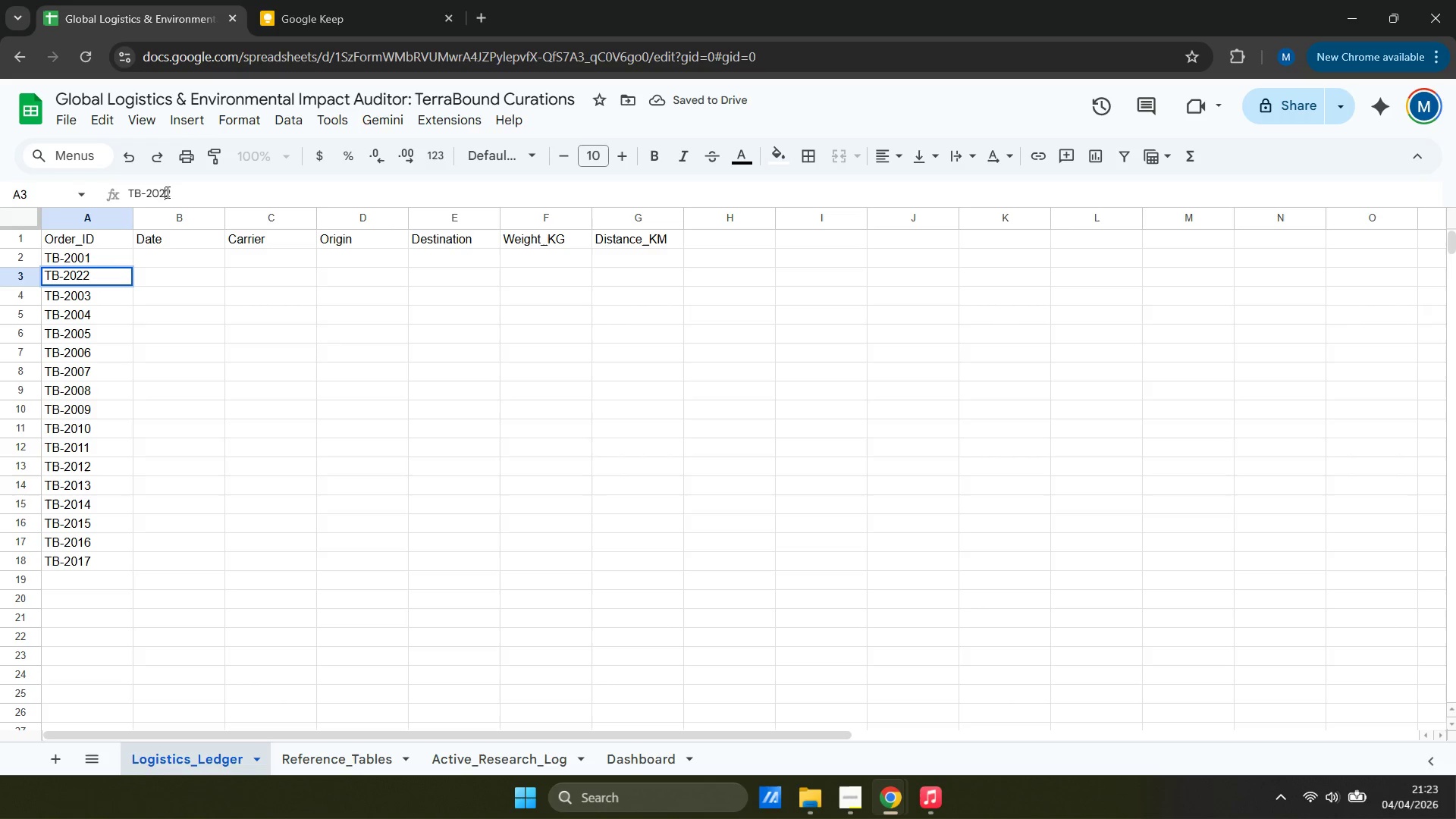 
key(Backspace)
 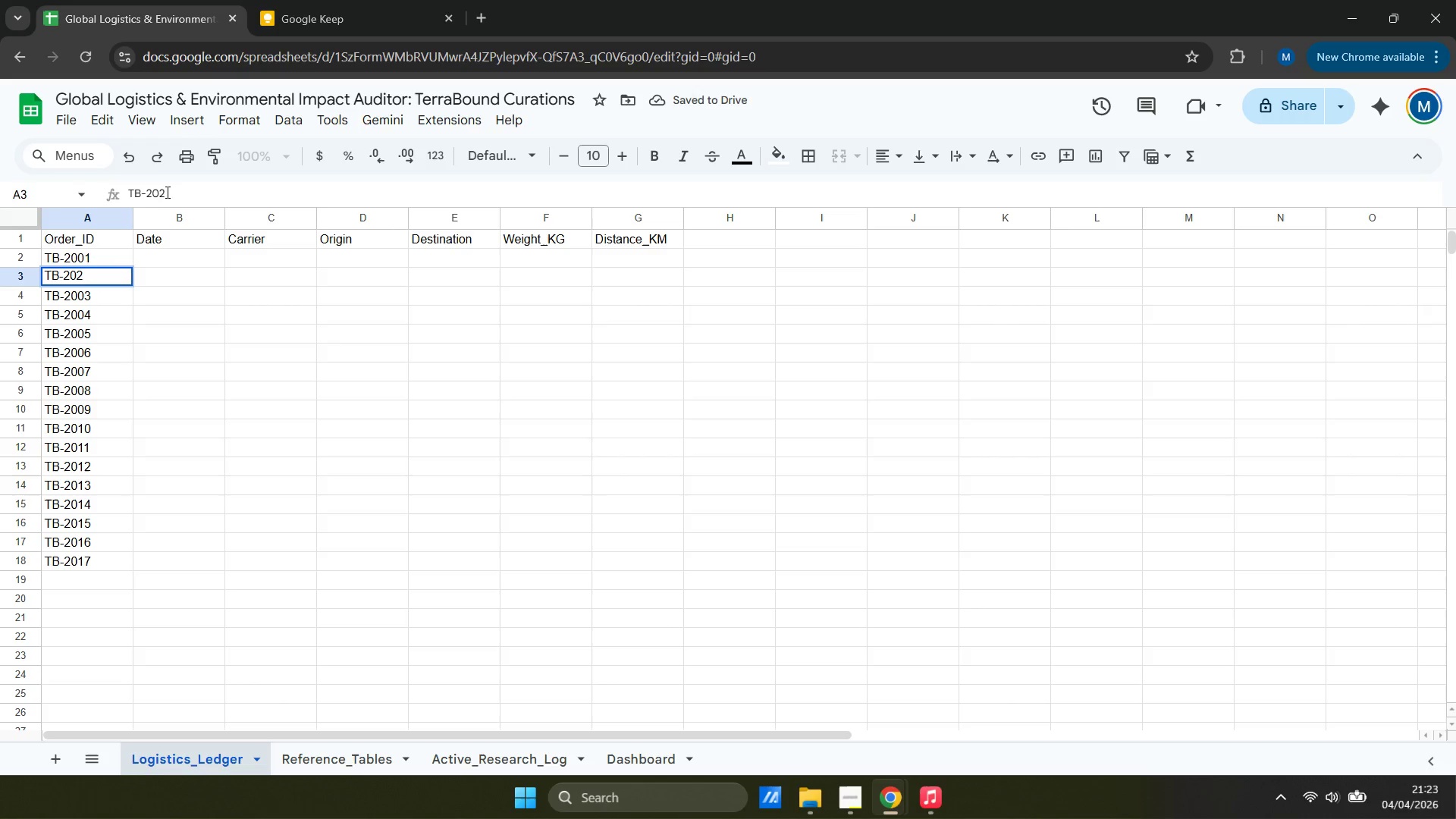 
key(0)
 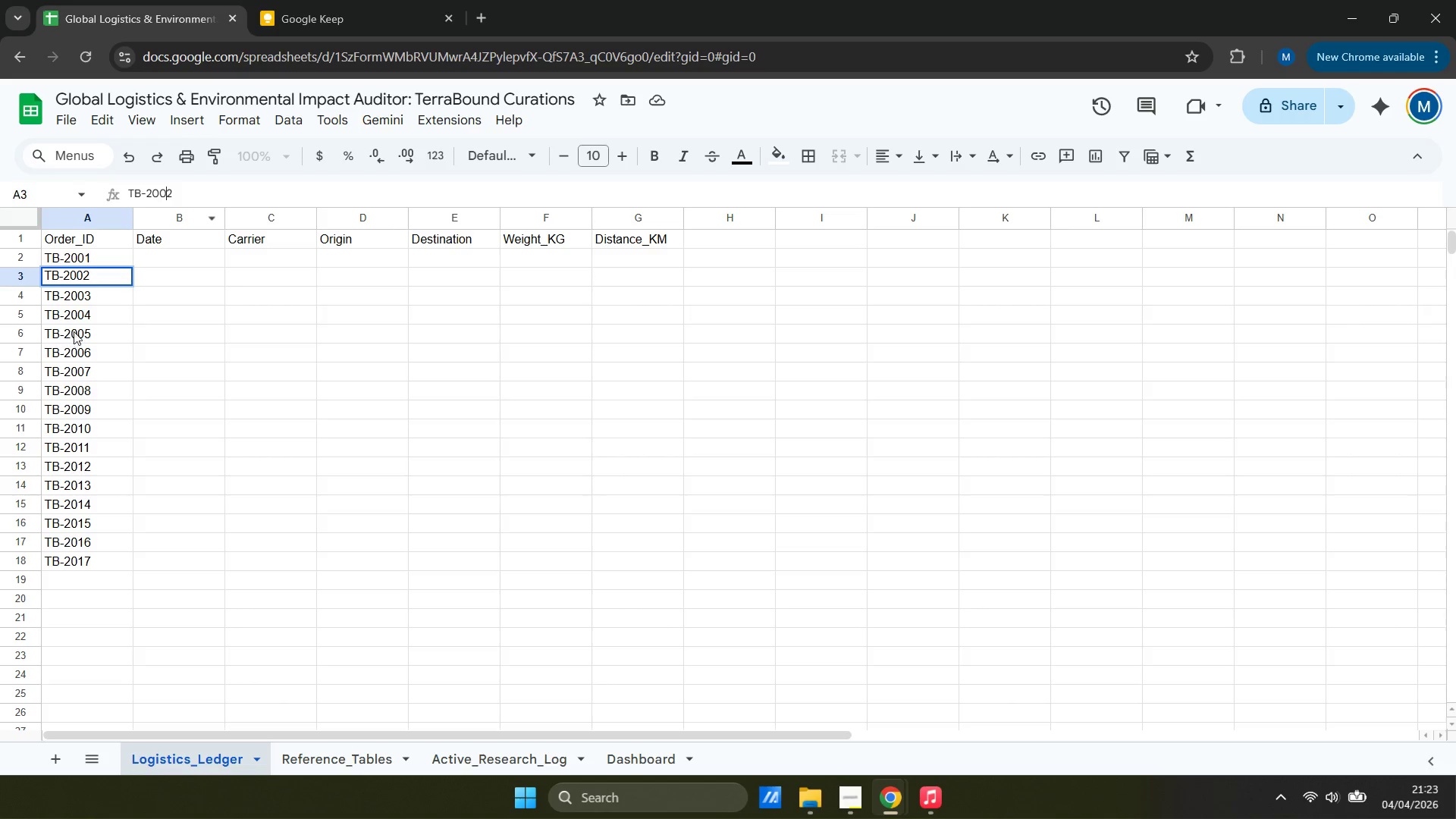 
left_click([115, 262])
 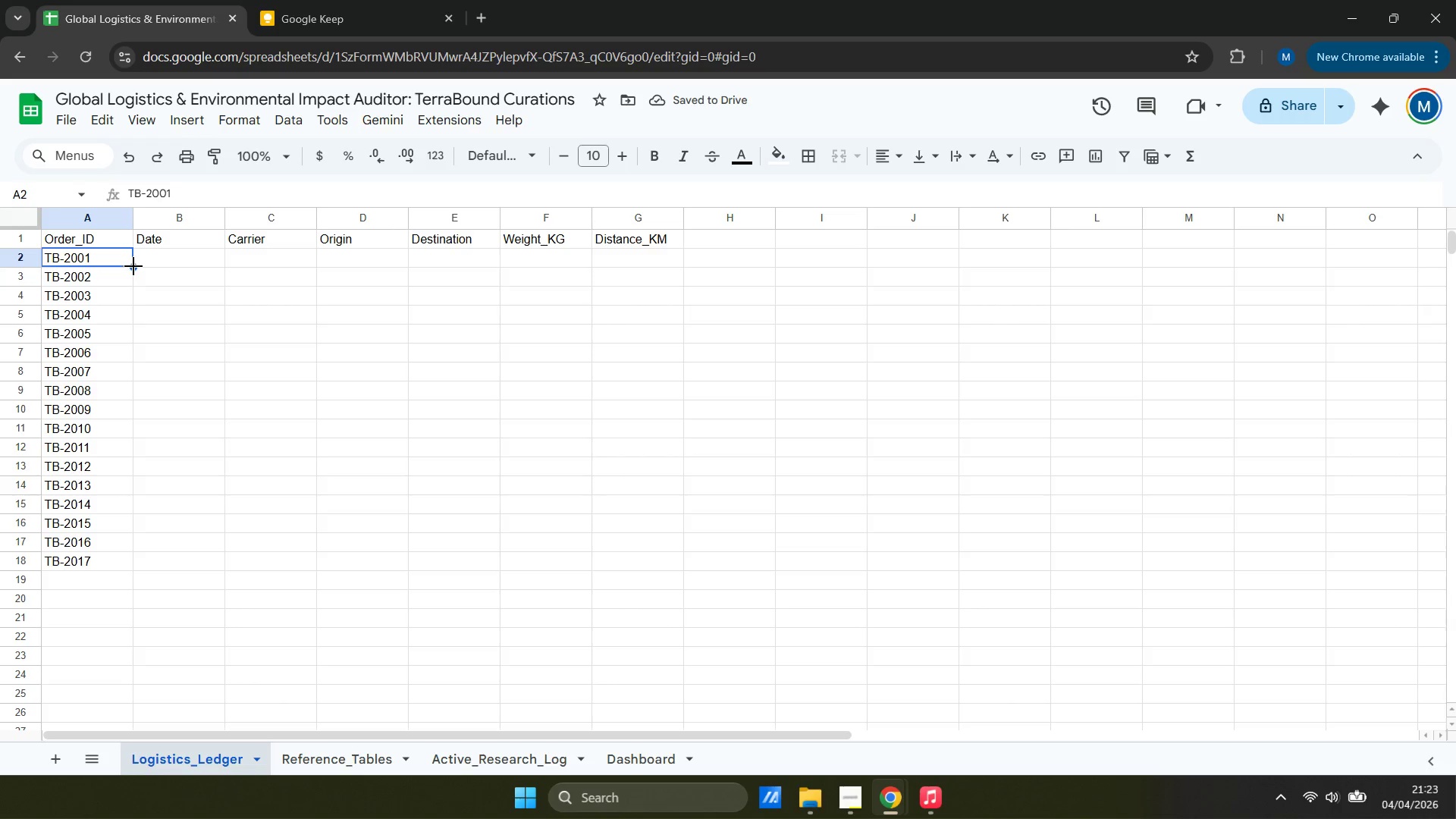 
wait(5.89)
 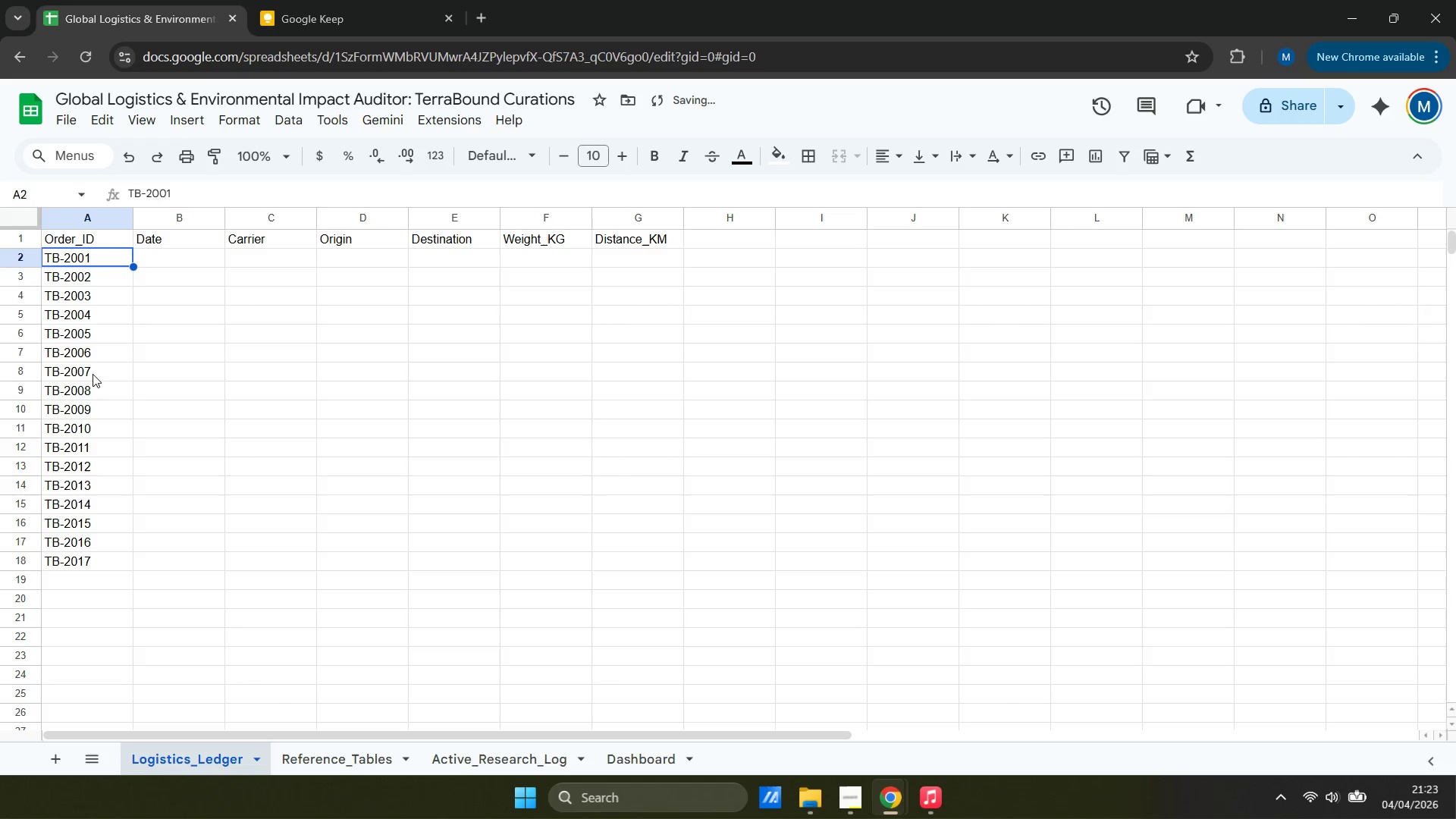 
hold_key(key=ShiftLeft, duration=0.48)
left_click([97, 557])
 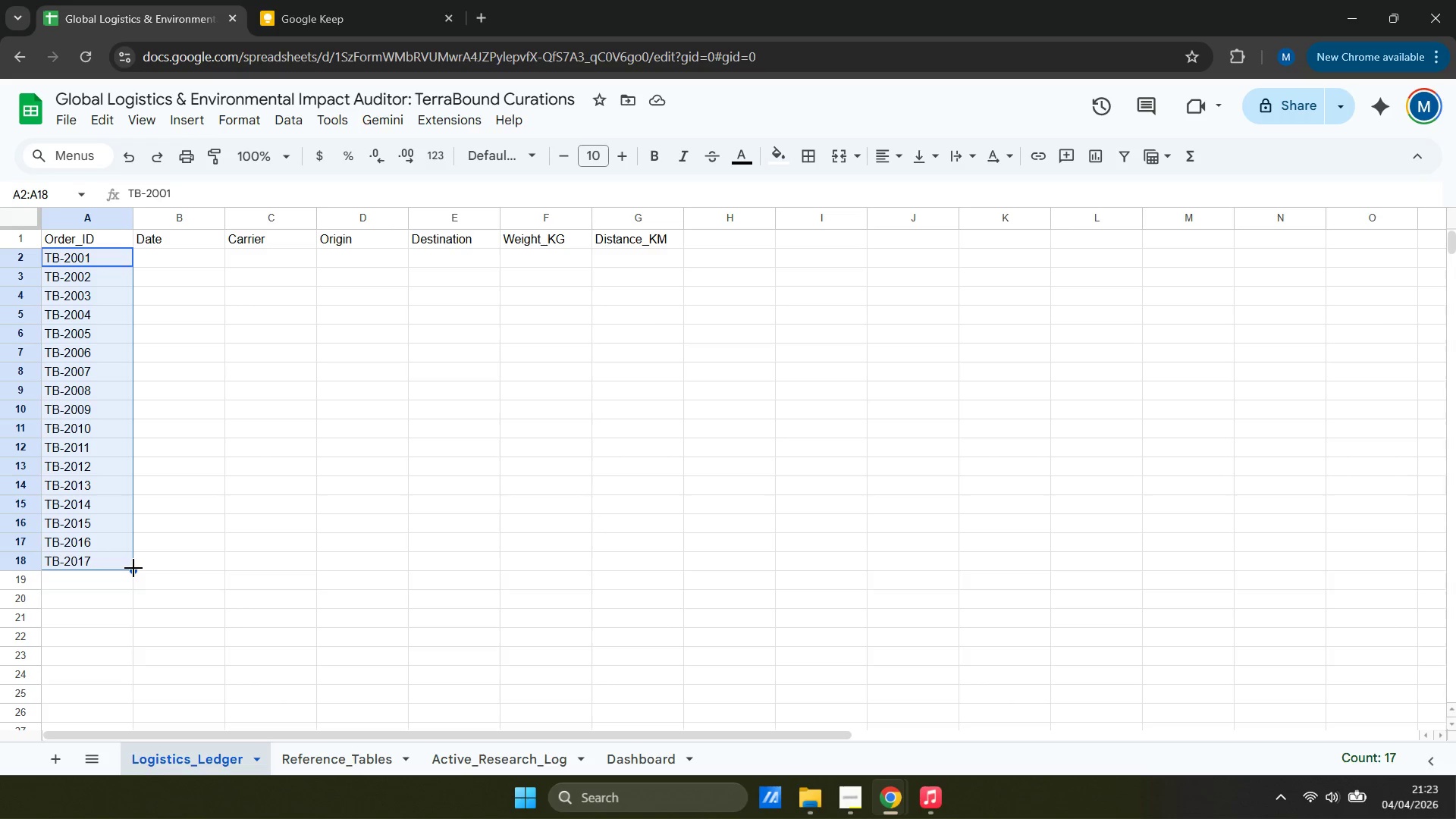 
left_click_drag(start_coordinate=[135, 570], to_coordinate=[84, 640])
 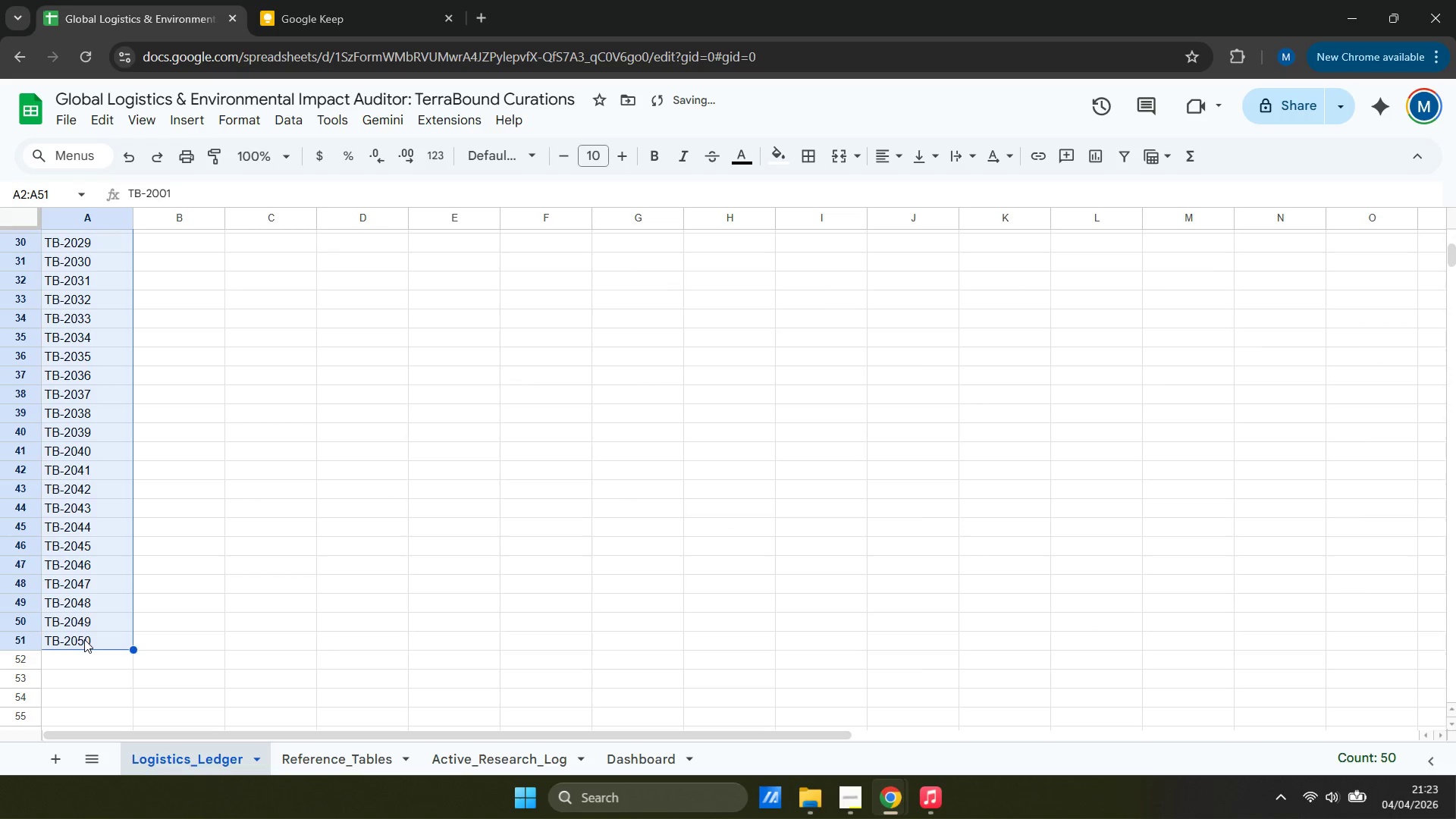 
scroll: coordinate [86, 613], scroll_direction: down, amount: 6.0
 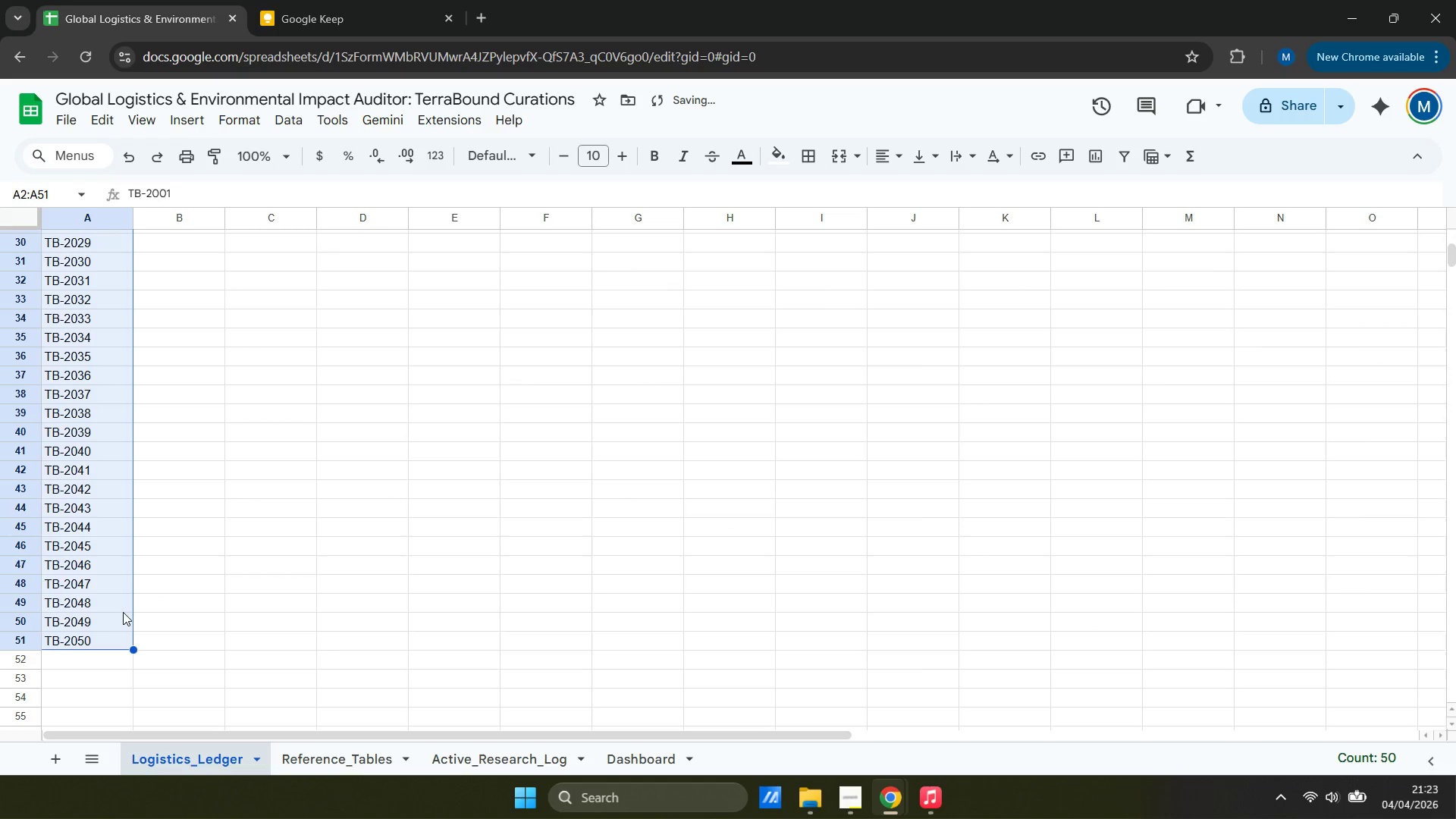 
scroll: coordinate [123, 612], scroll_direction: up, amount: 7.0
 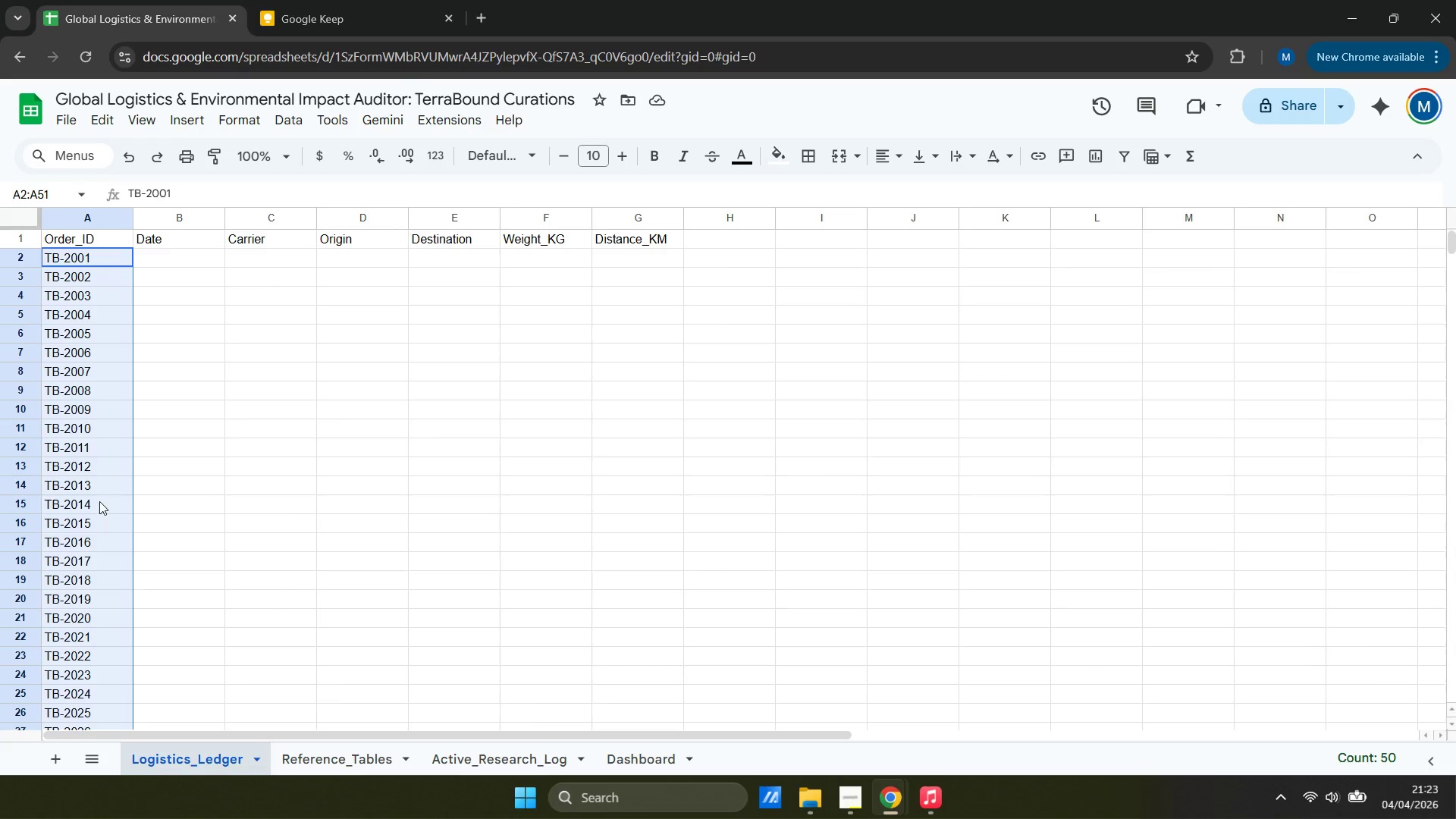 
wait(5.79)
 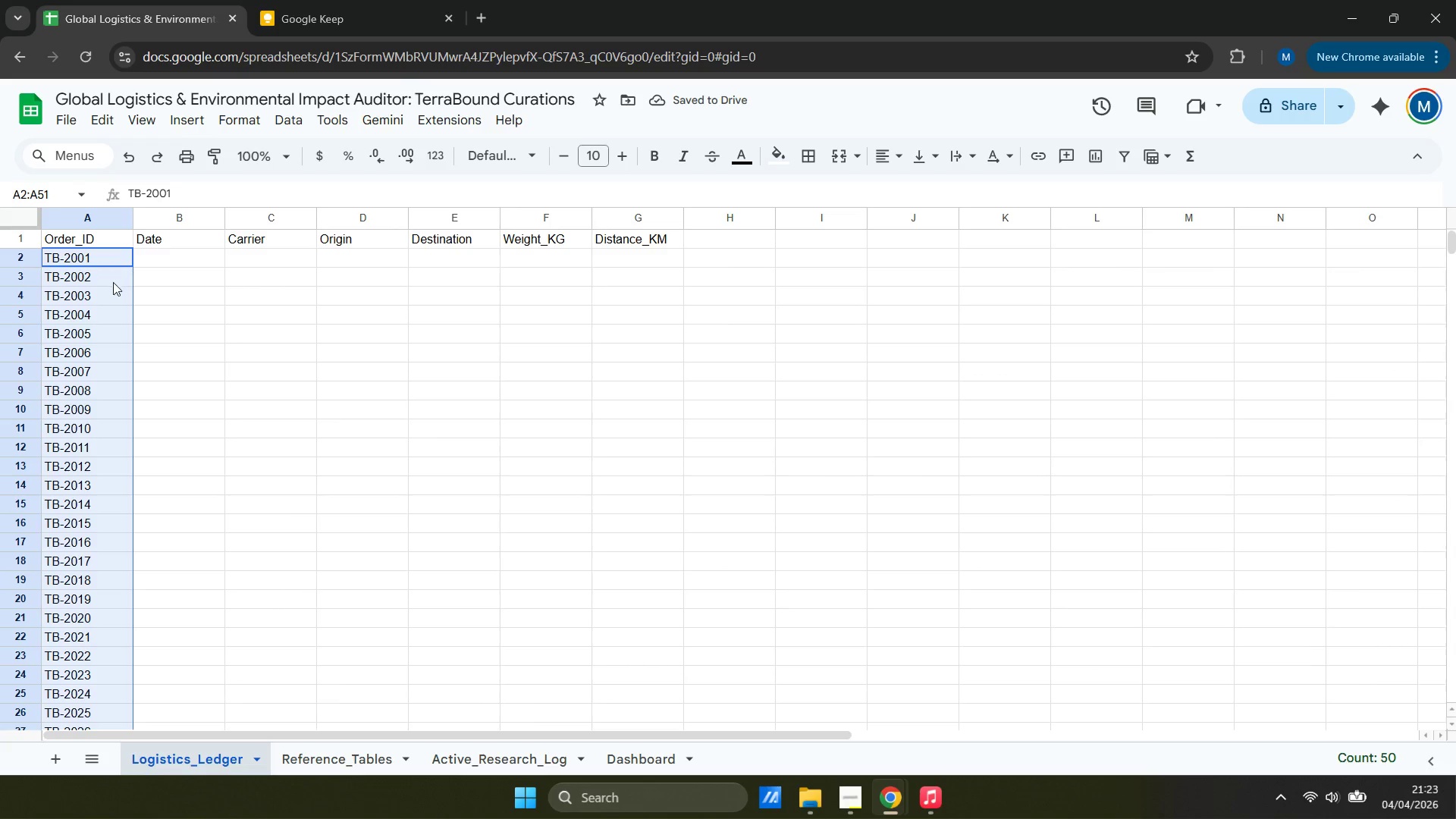 
scroll: coordinate [99, 538], scroll_direction: down, amount: 7.0
 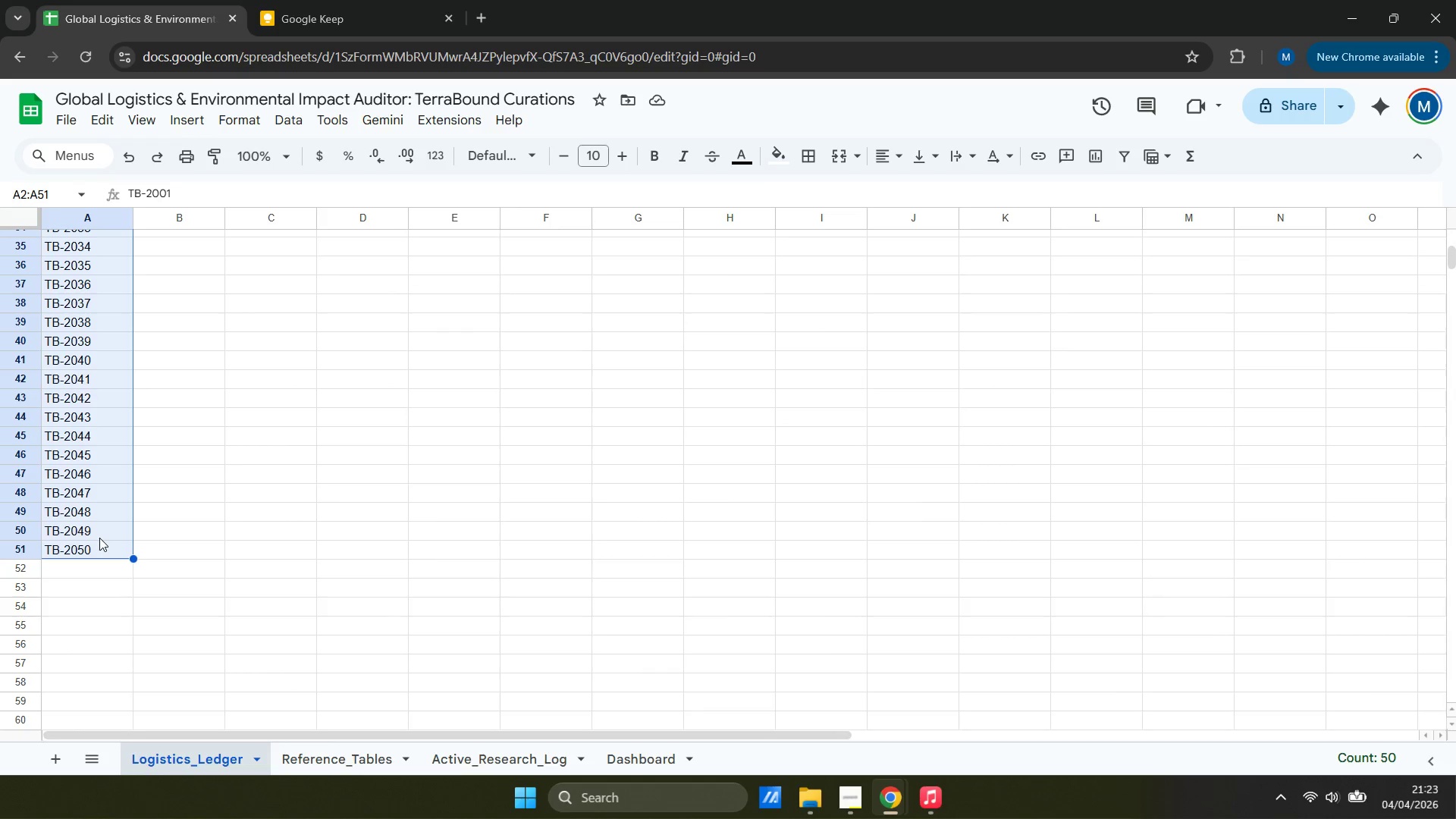 
scroll: coordinate [99, 538], scroll_direction: up, amount: 13.0
 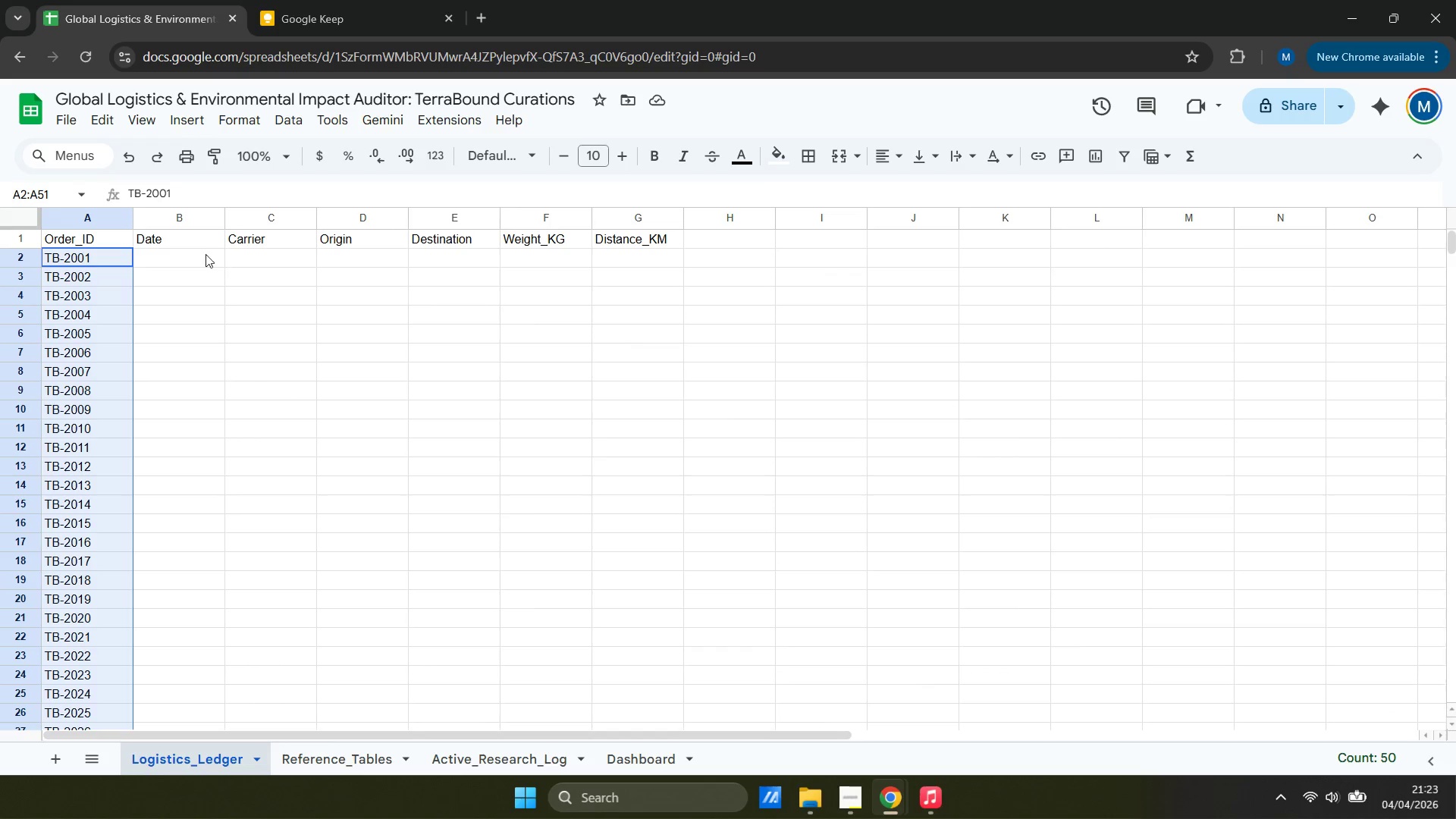 
left_click([204, 254])
 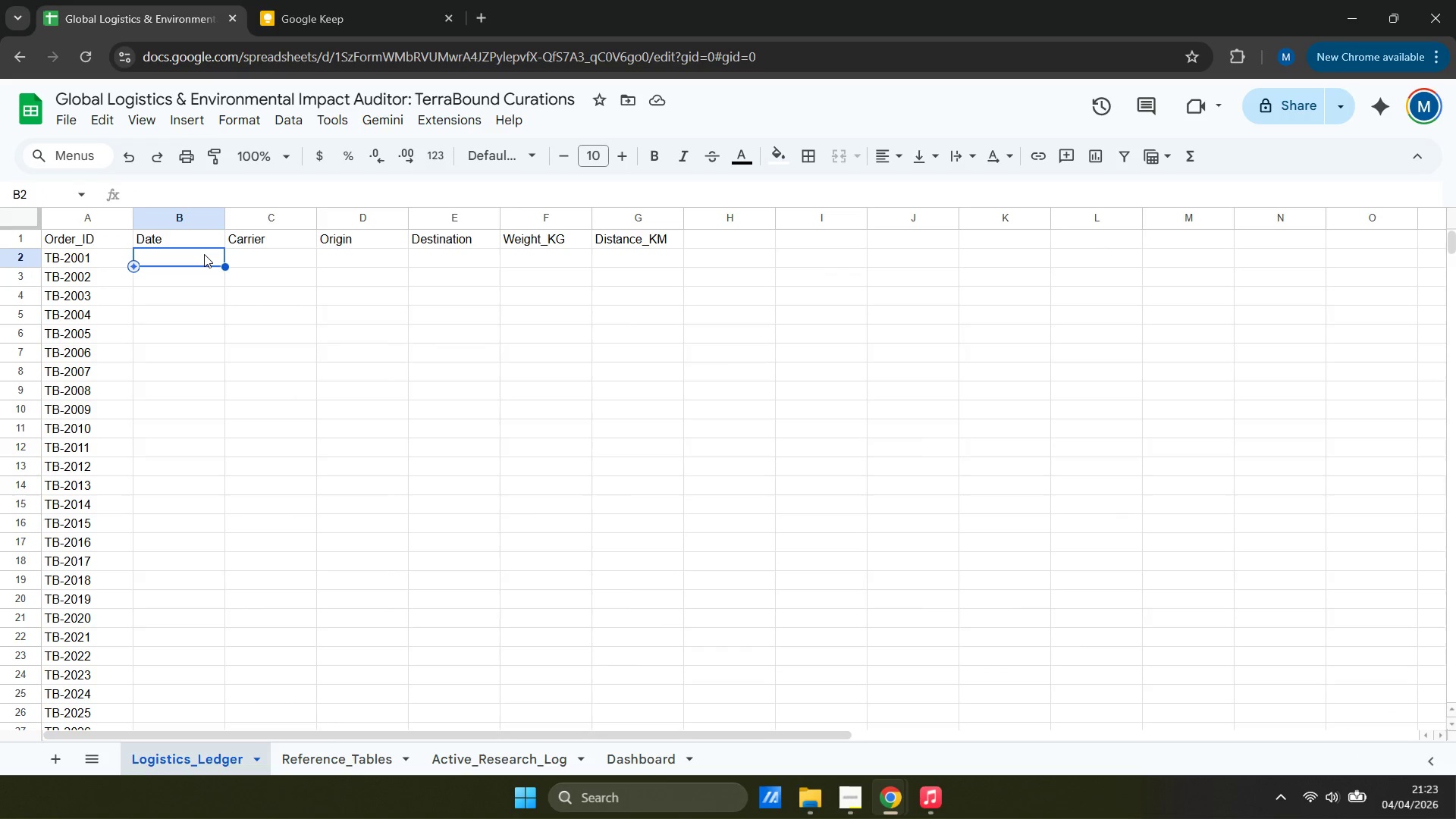 
wait(5.98)
 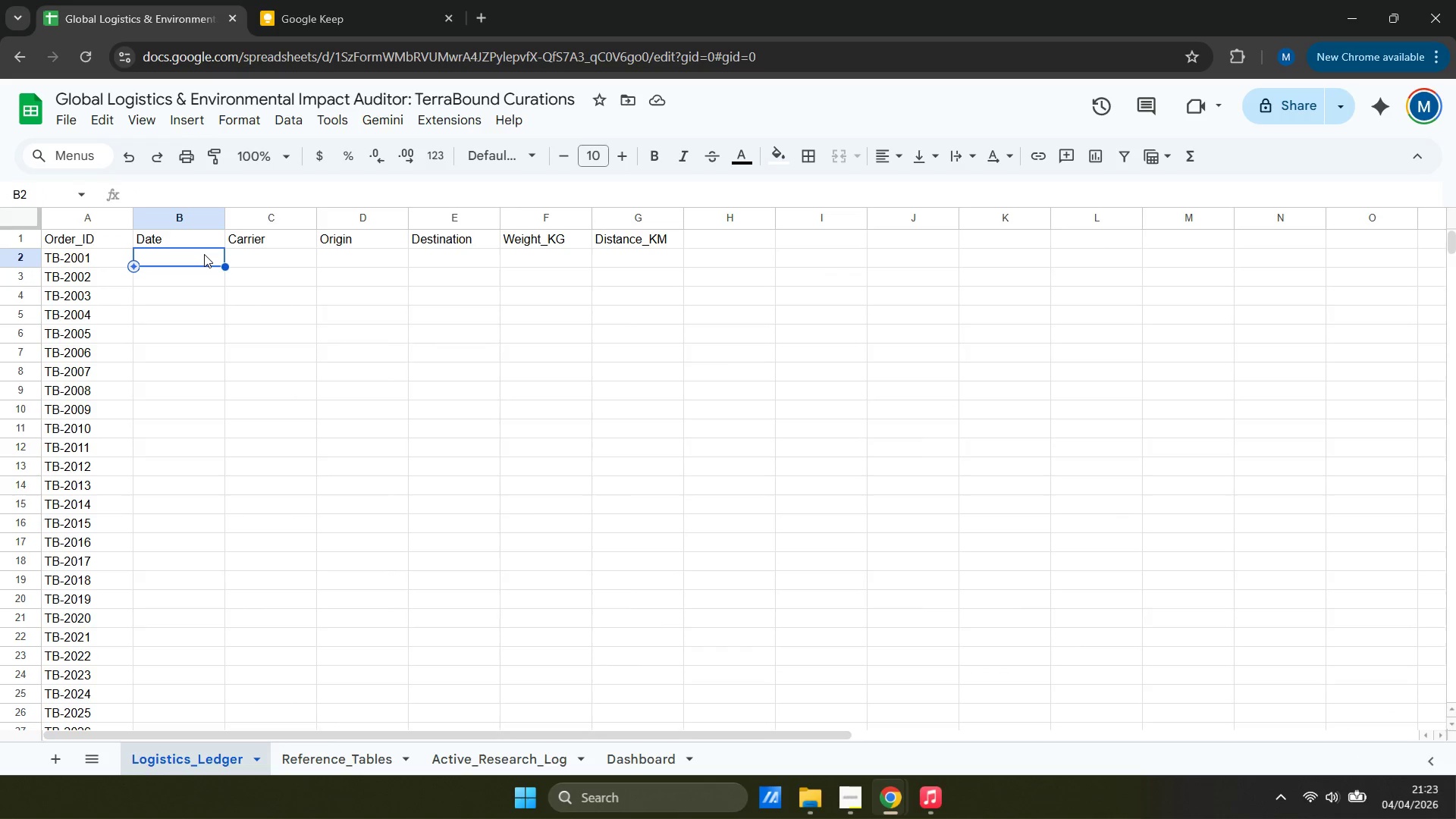 
type(2026-04-1)
key(Backspace)
type(01)
 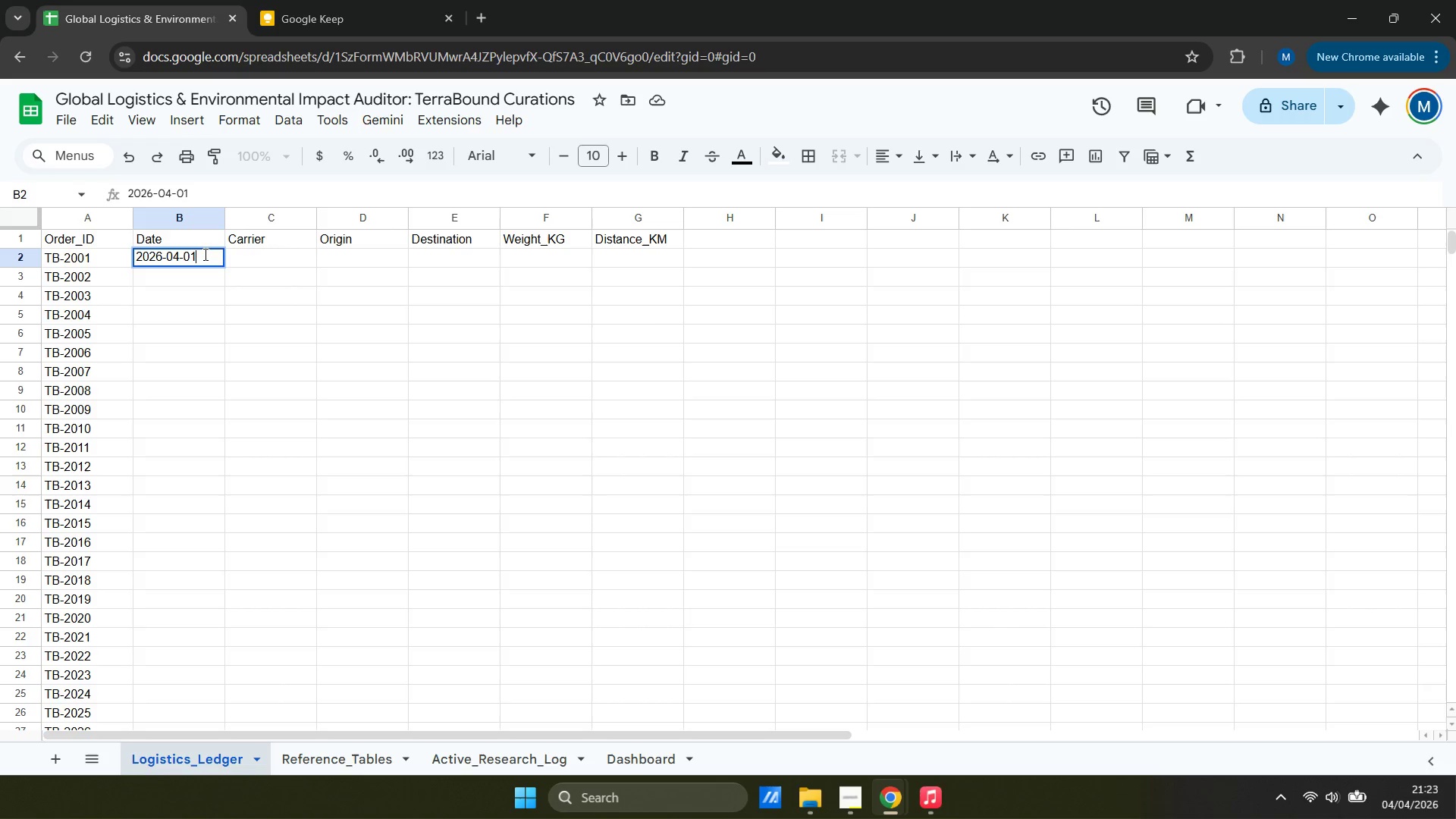 
left_click_drag(start_coordinate=[210, 303], to_coordinate=[215, 260])
 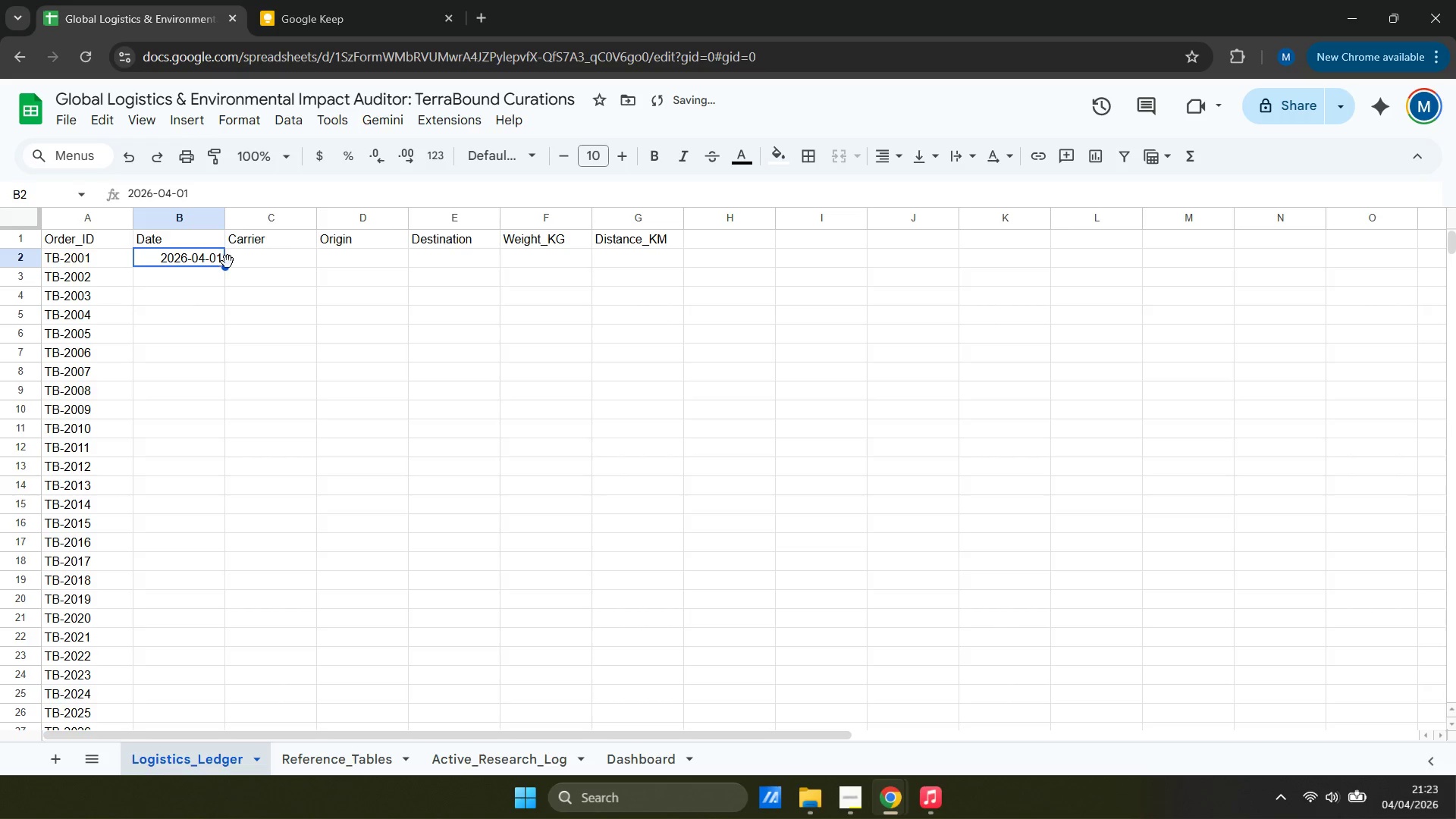 
double_click([215, 260])
 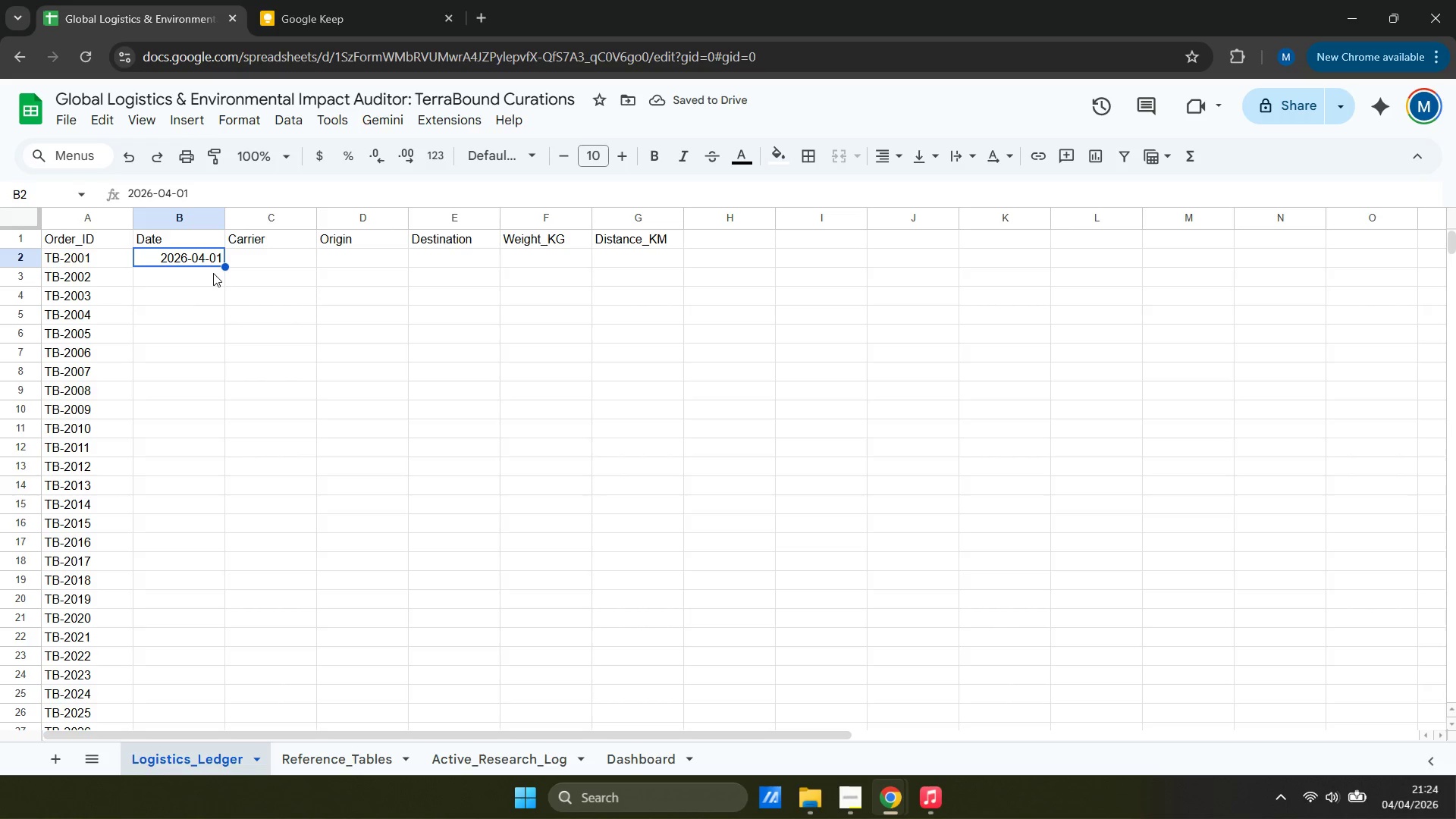 
left_click_drag(start_coordinate=[224, 267], to_coordinate=[224, 357])
 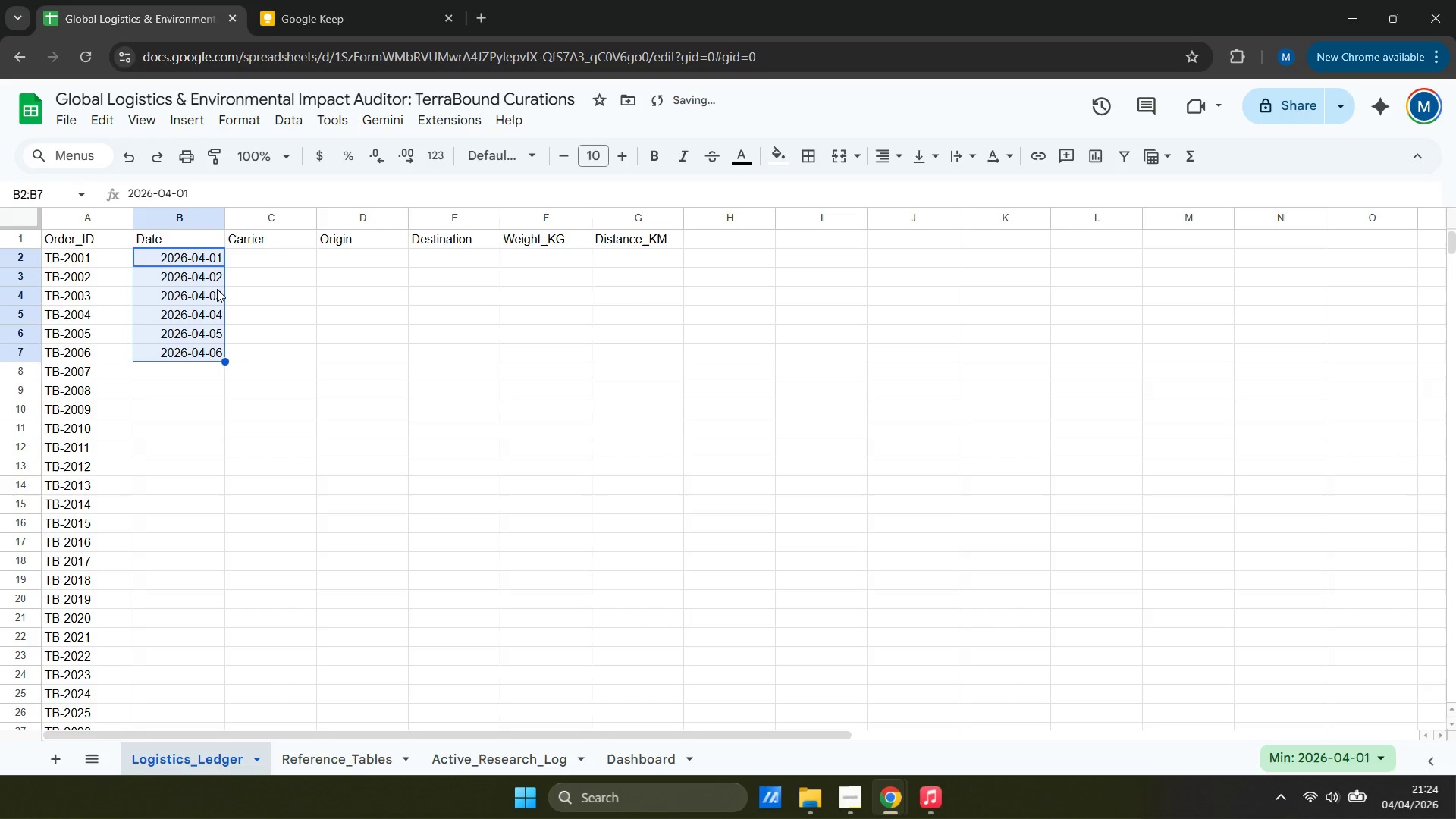 
key(Control+Z)
 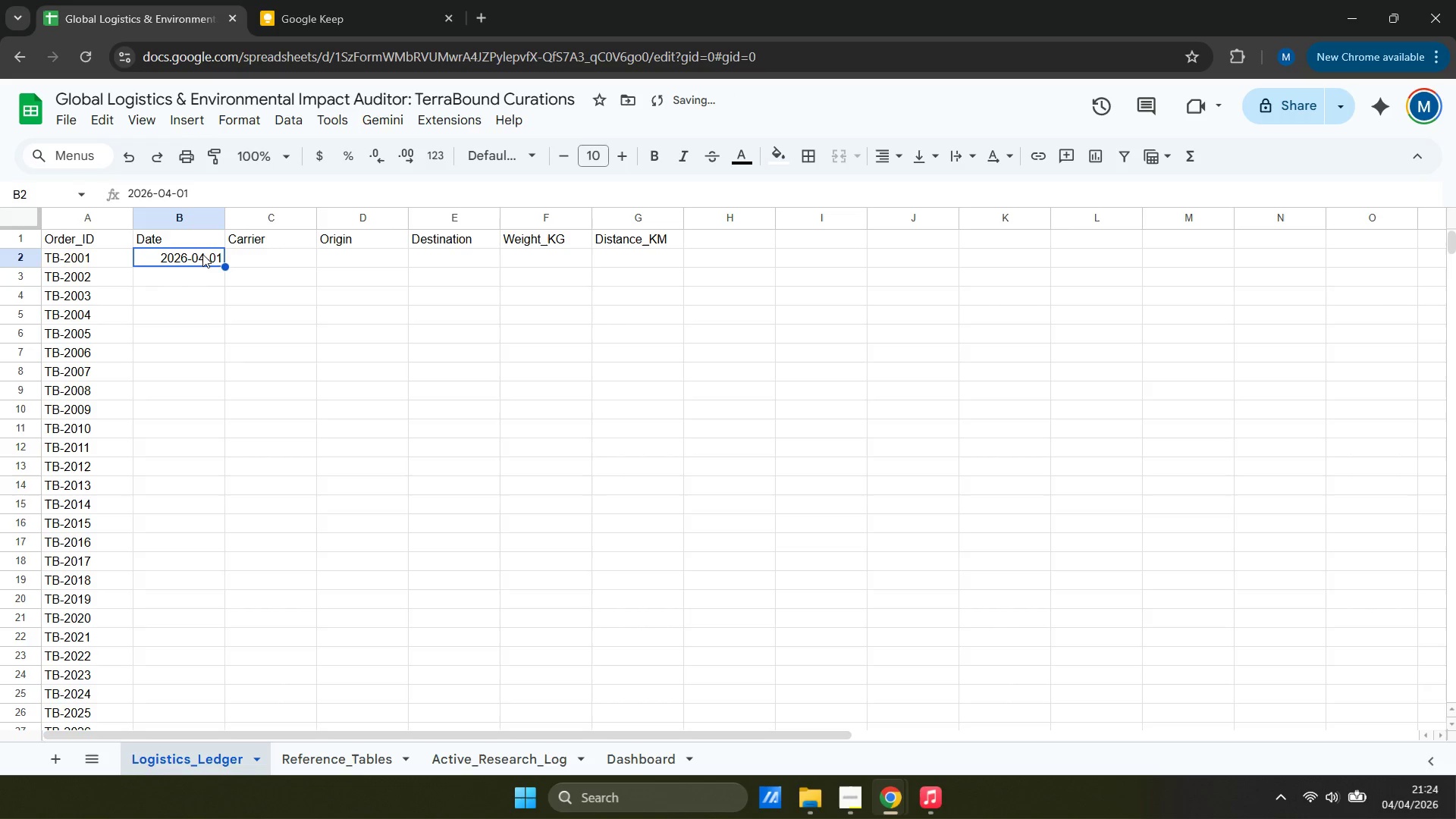 
key(Control+C)
 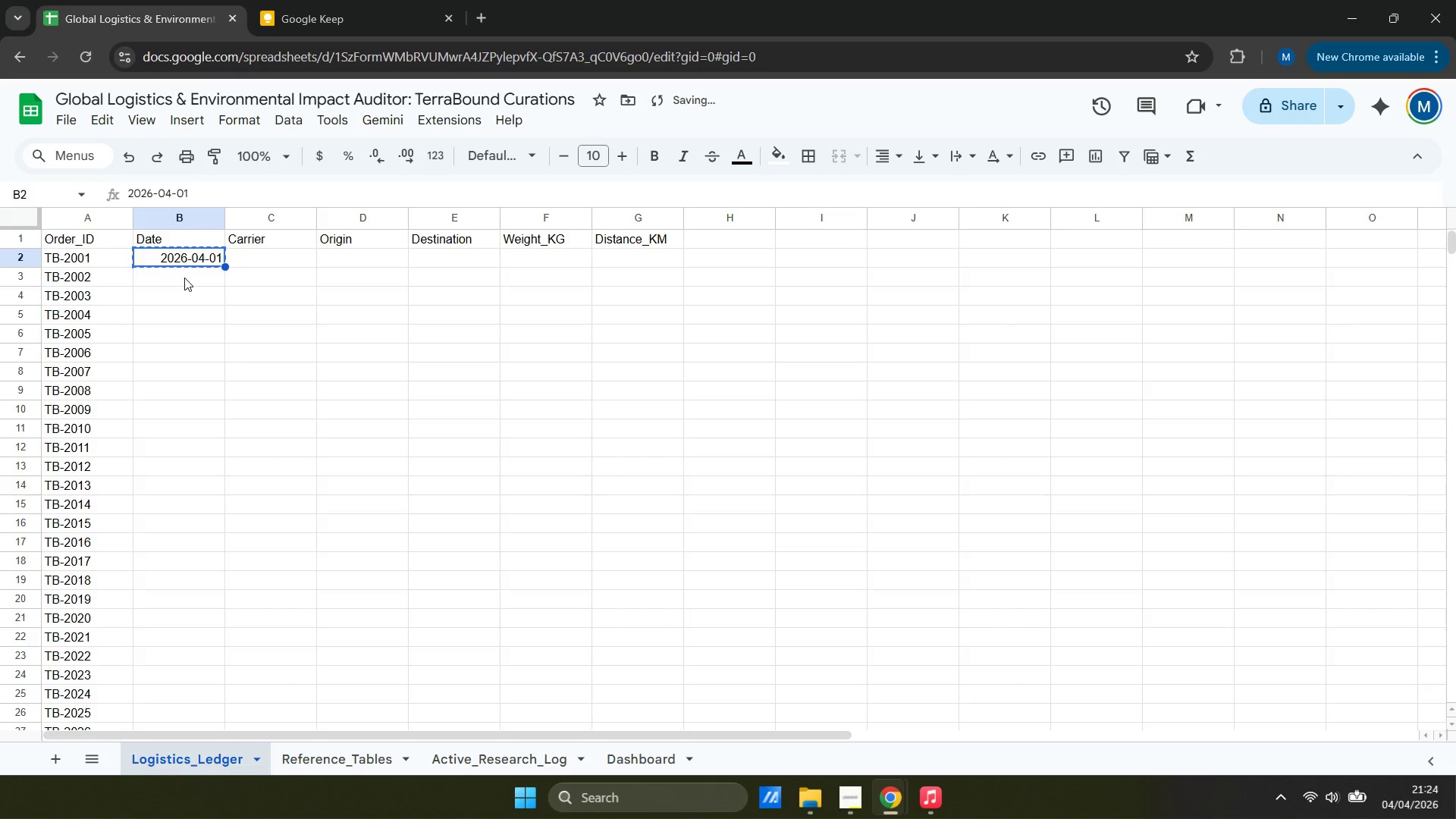 
key(Control+ControlLeft)
 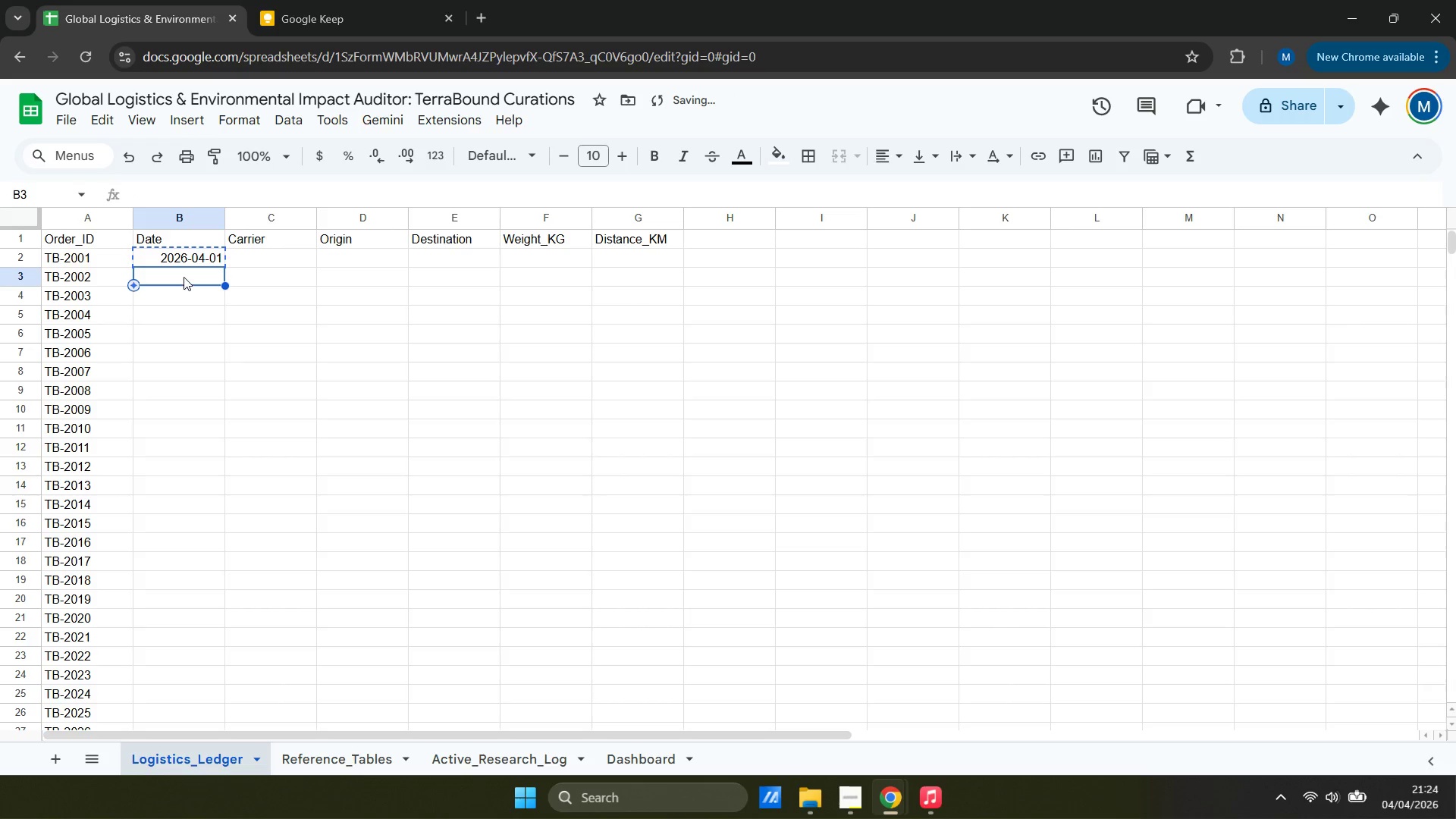 
key(Control+V)
 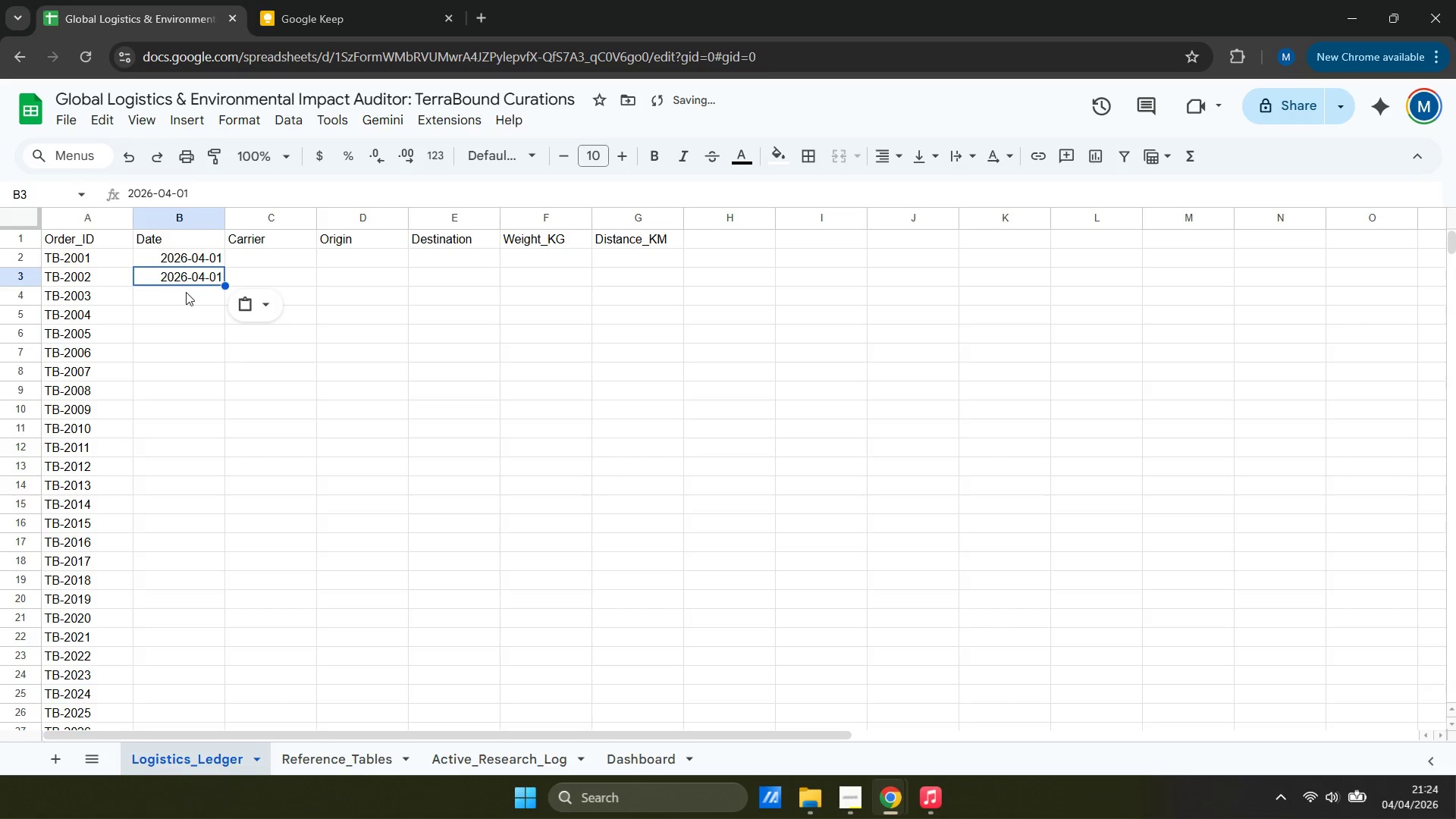 
left_click([187, 293])
 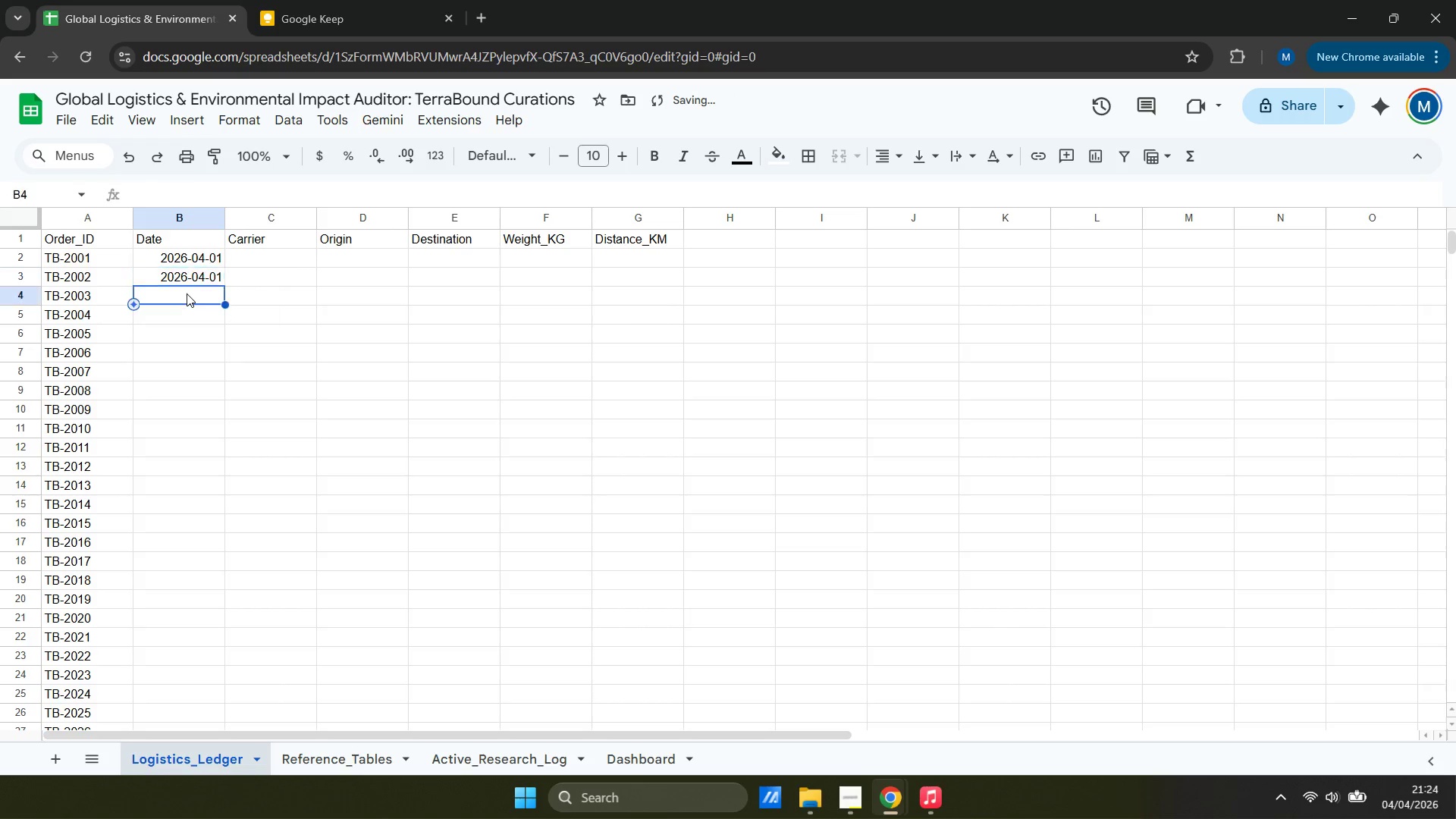 
key(Control+ControlLeft)
 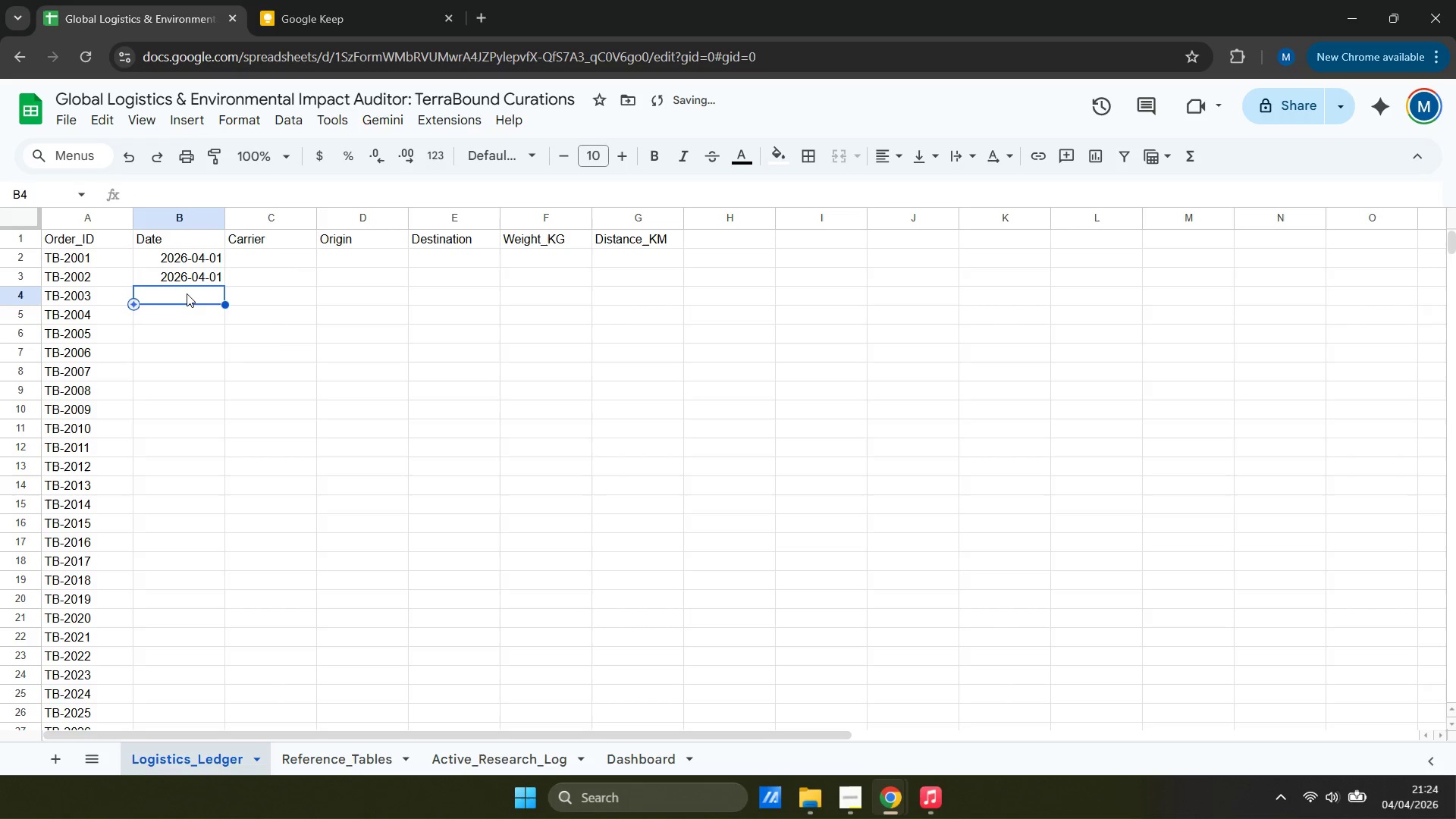 
key(Control+V)
 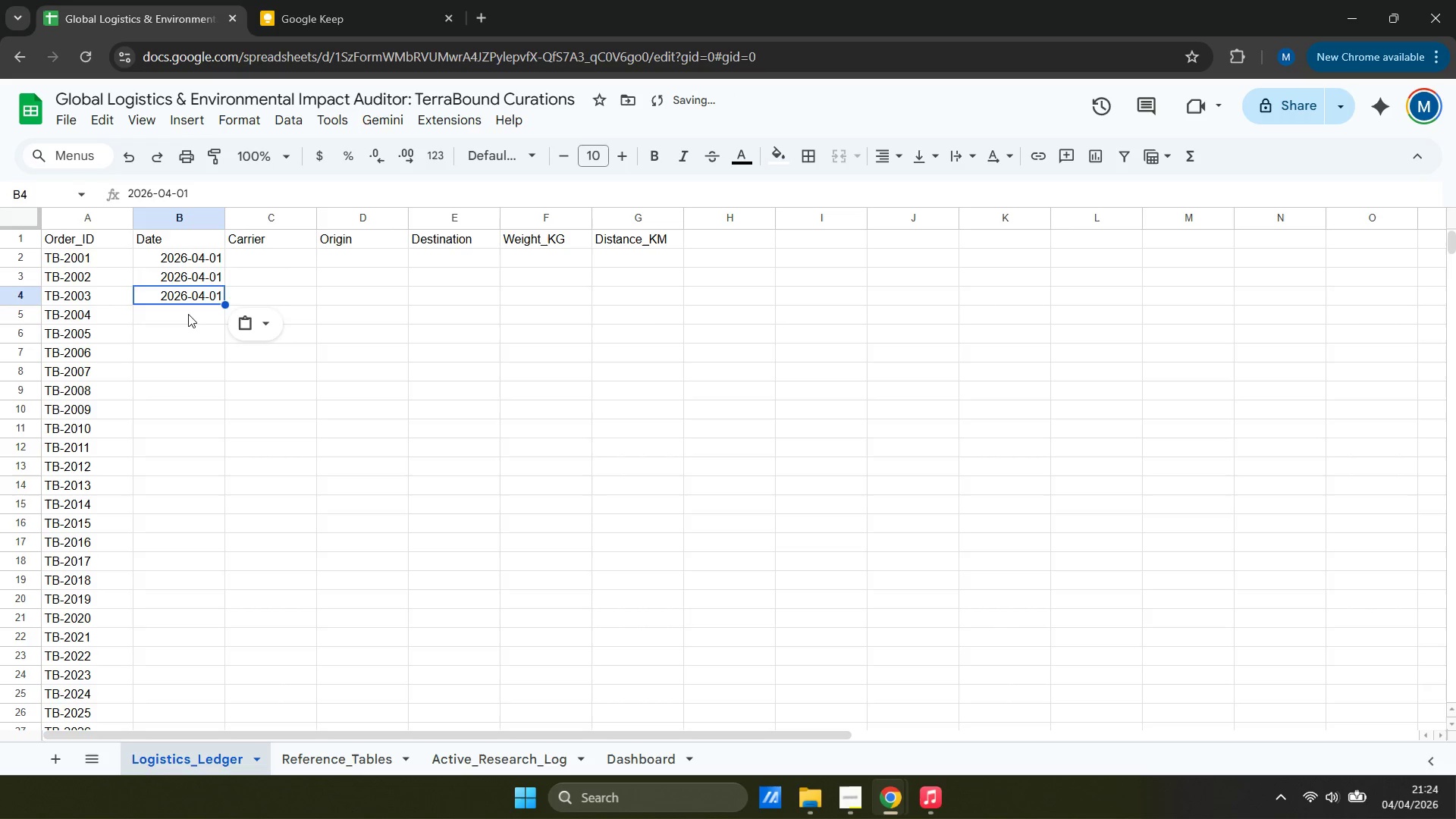 
left_click([188, 314])
 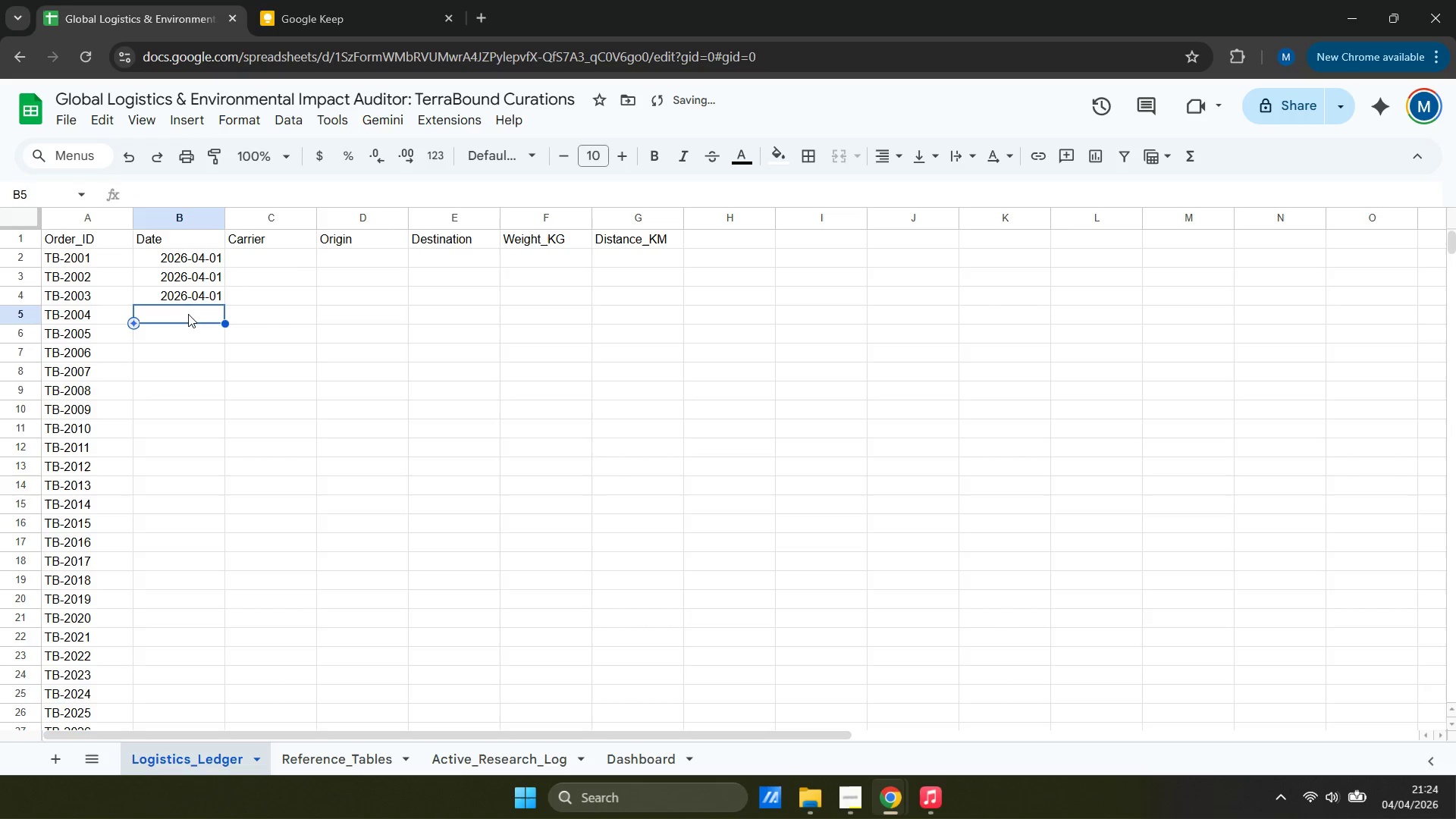 
key(Control+ControlLeft)
 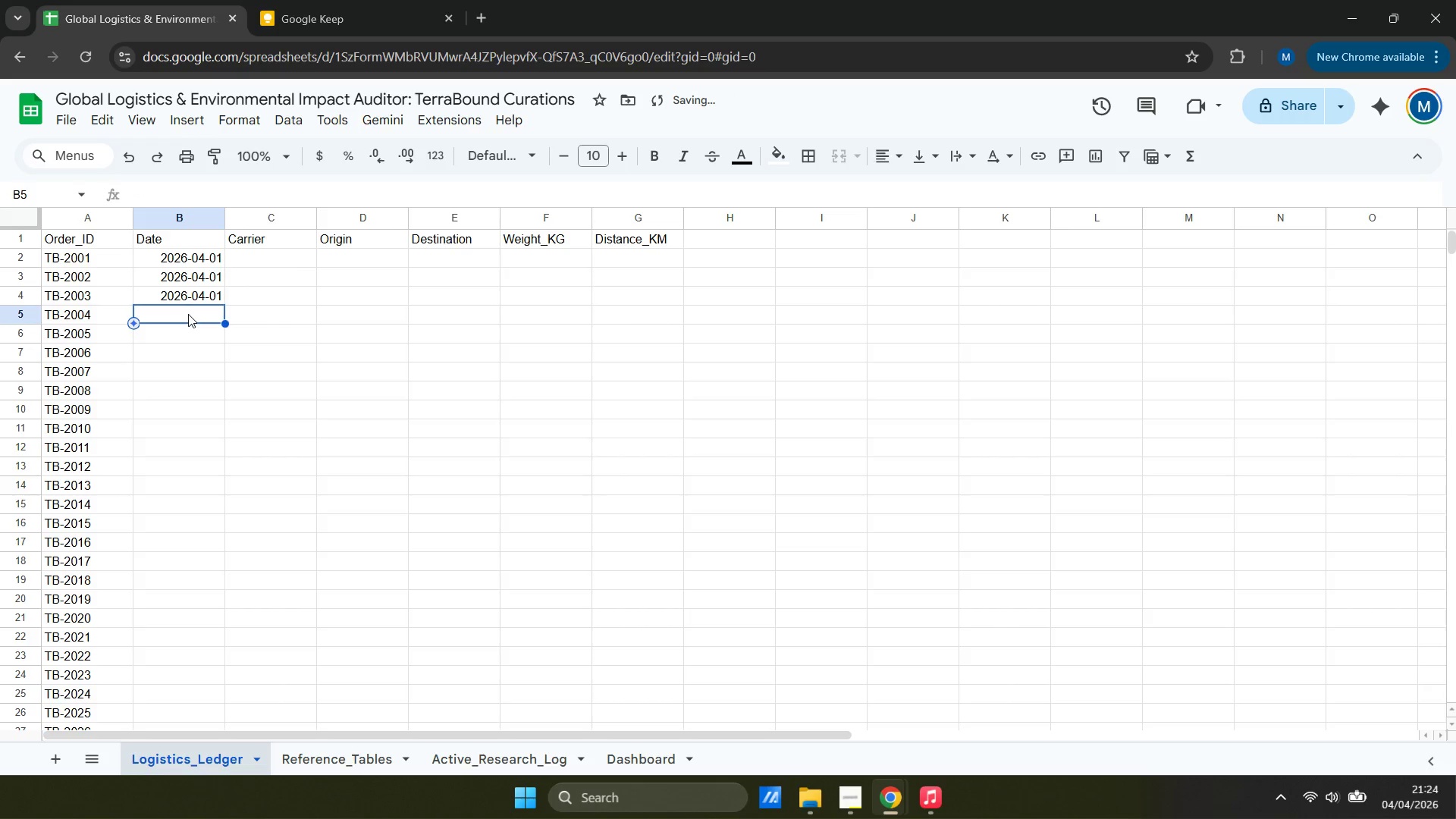 
key(Control+V)
 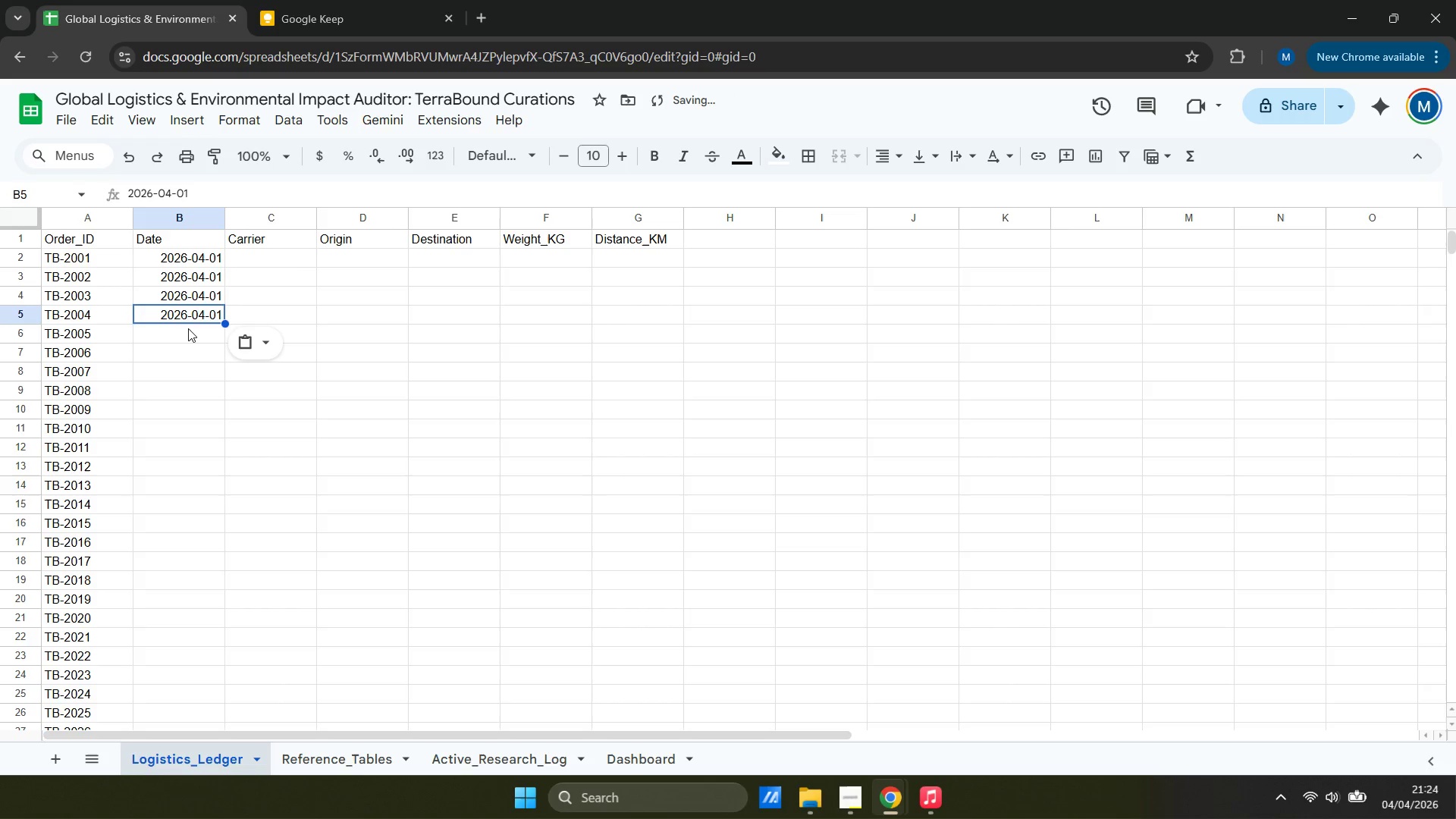 
left_click([188, 329])
 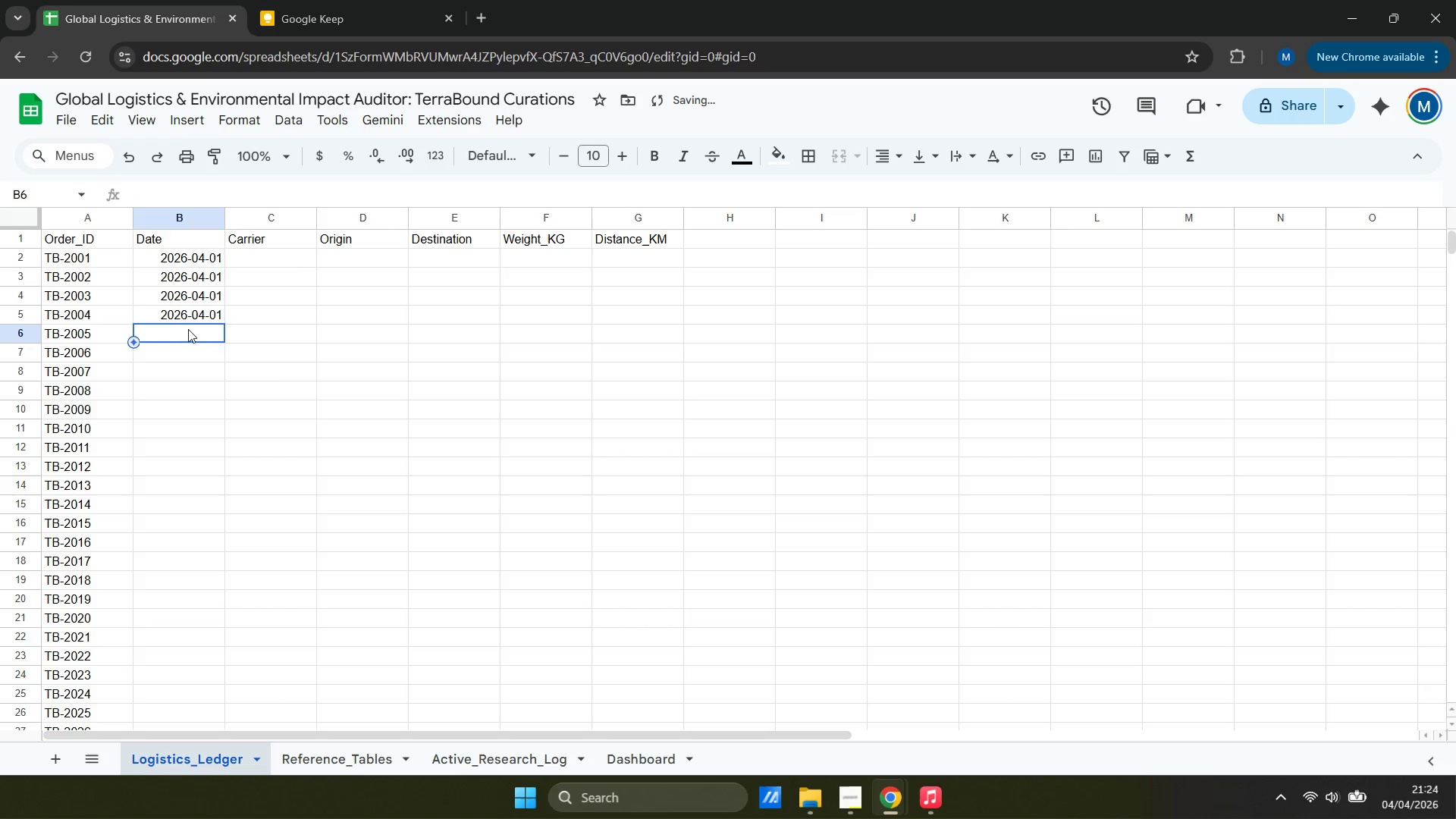 
key(Control+ControlLeft)
 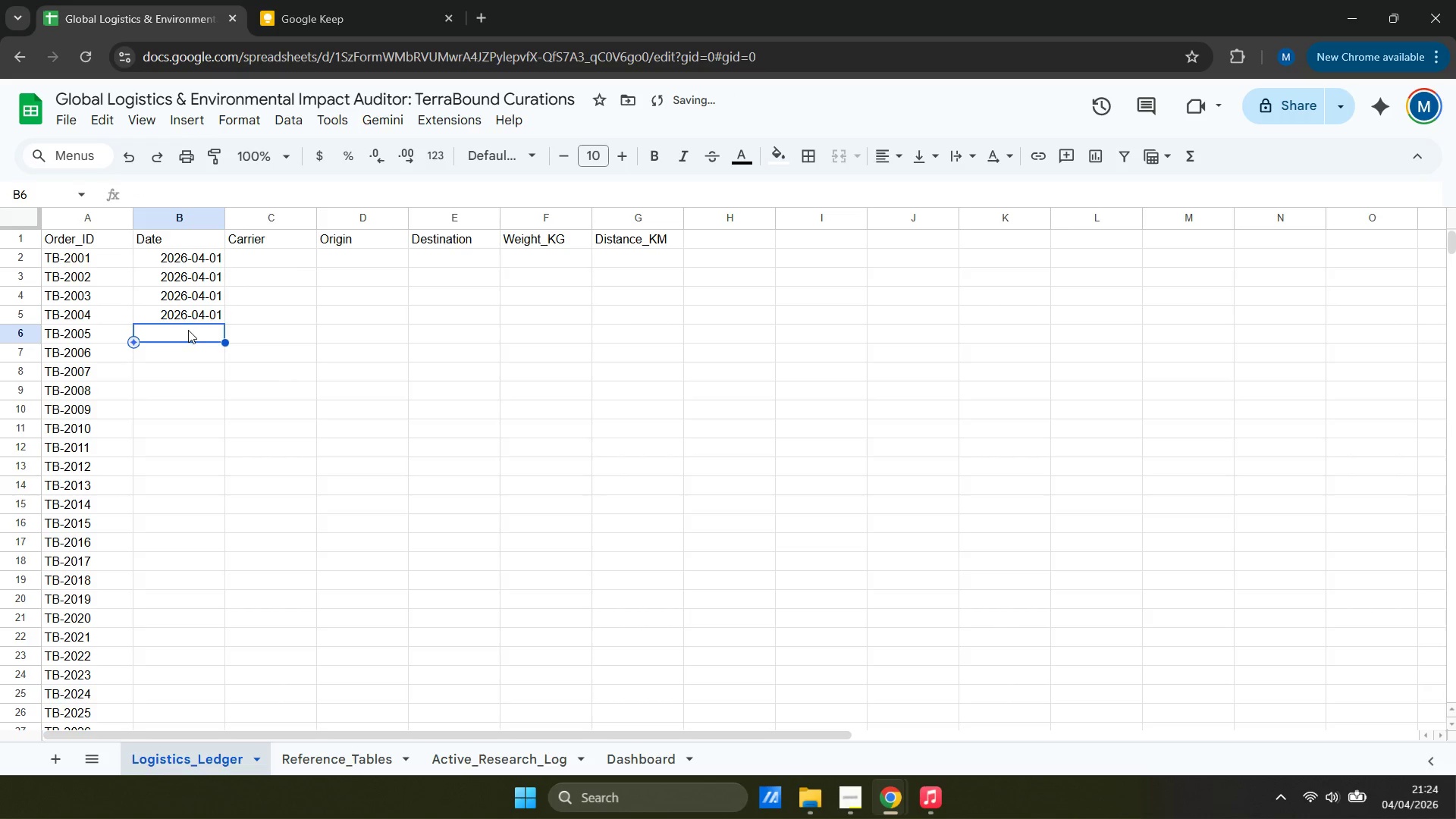 
key(Control+V)
 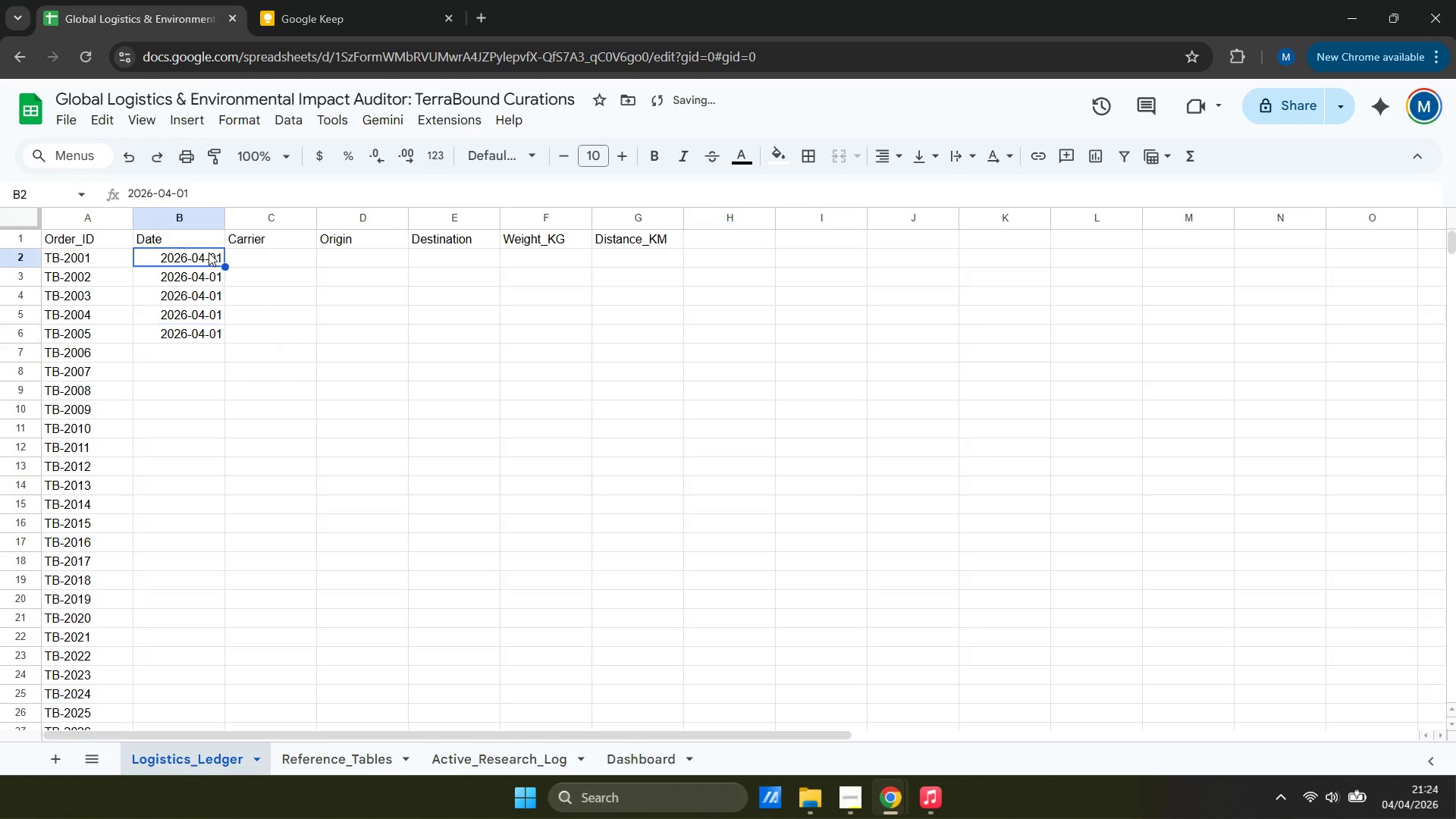 
double_click([204, 273])
 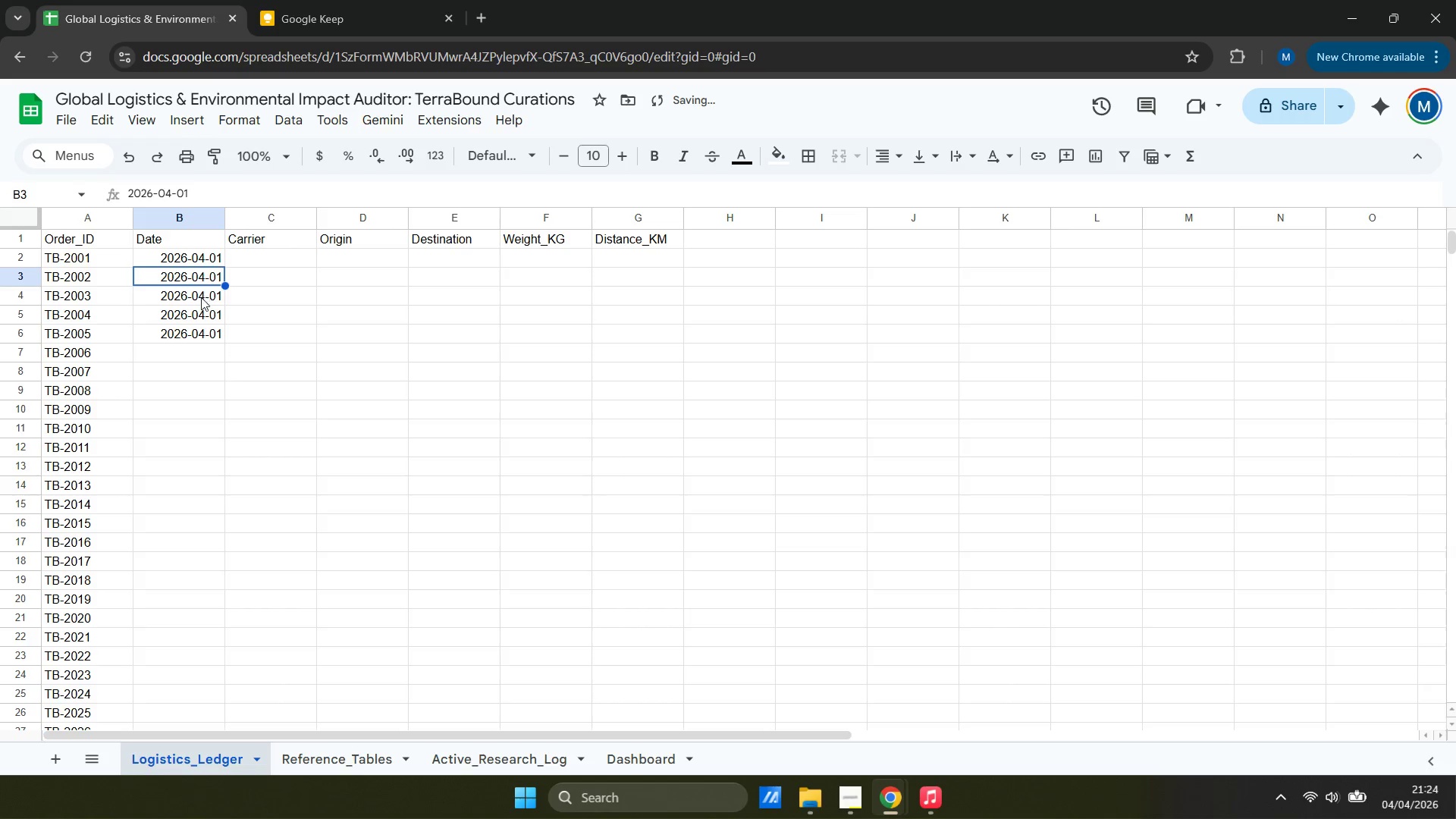 
triple_click([201, 298])
 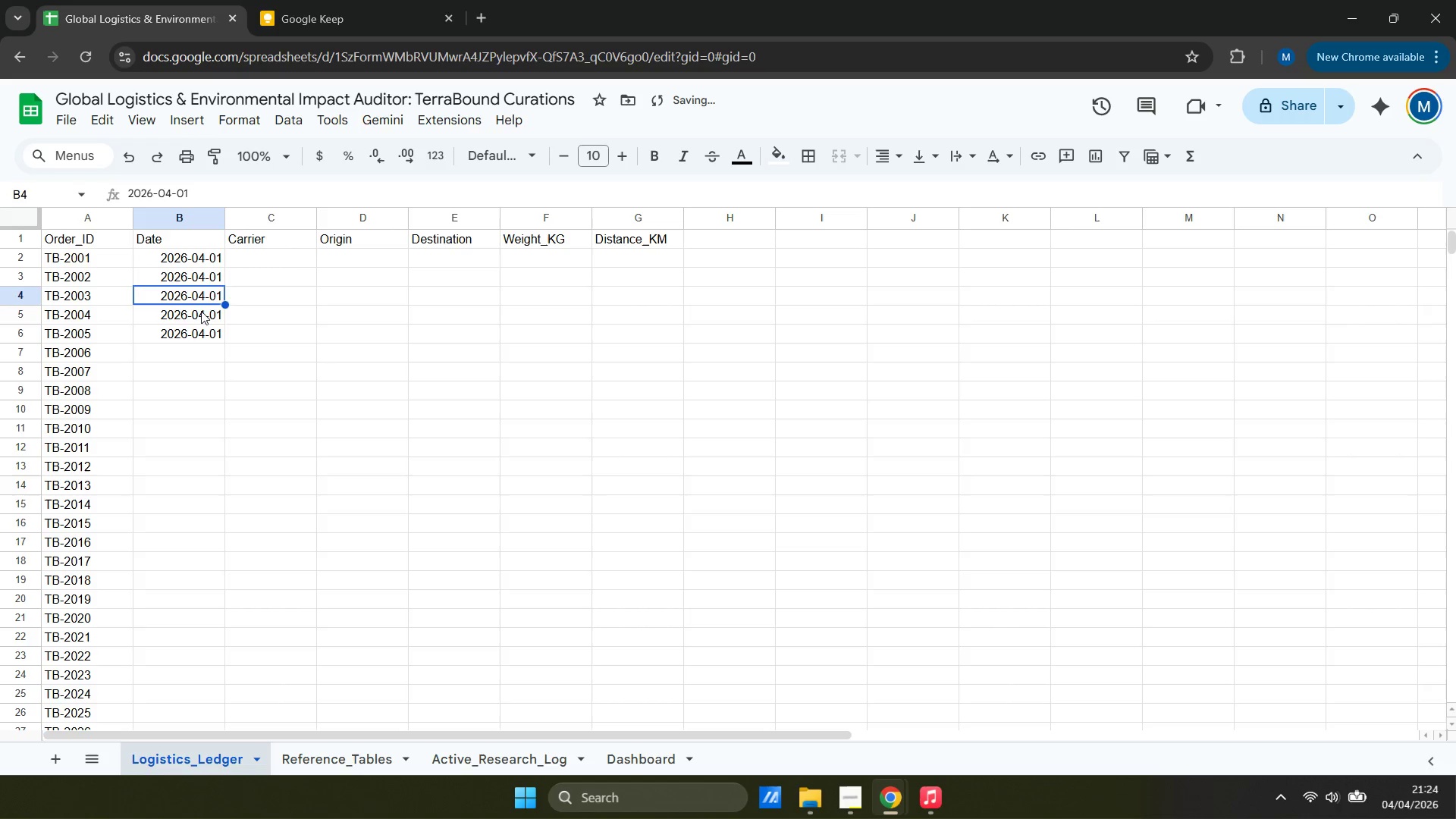 
triple_click([201, 312])
 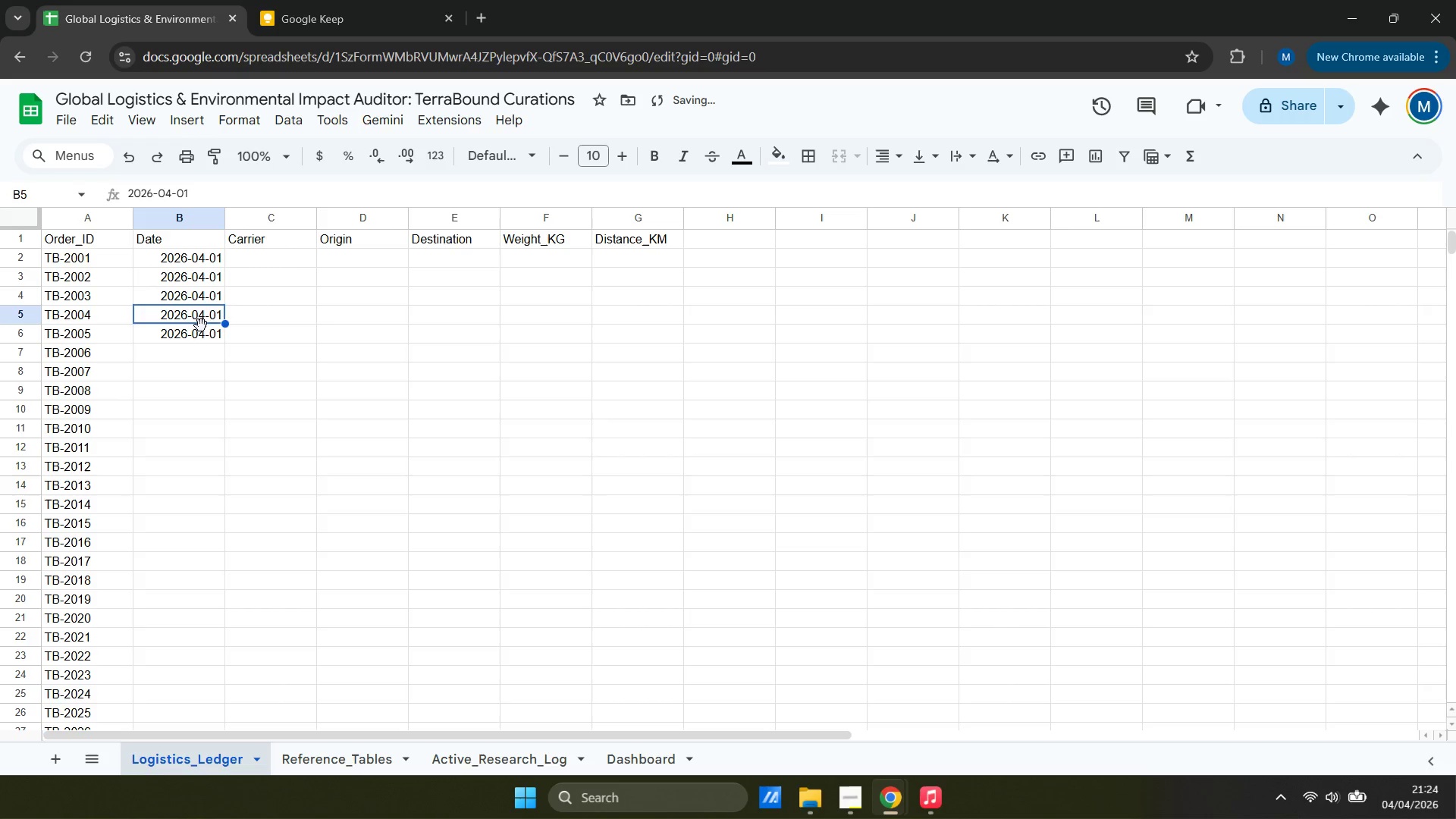 
triple_click([201, 328])
 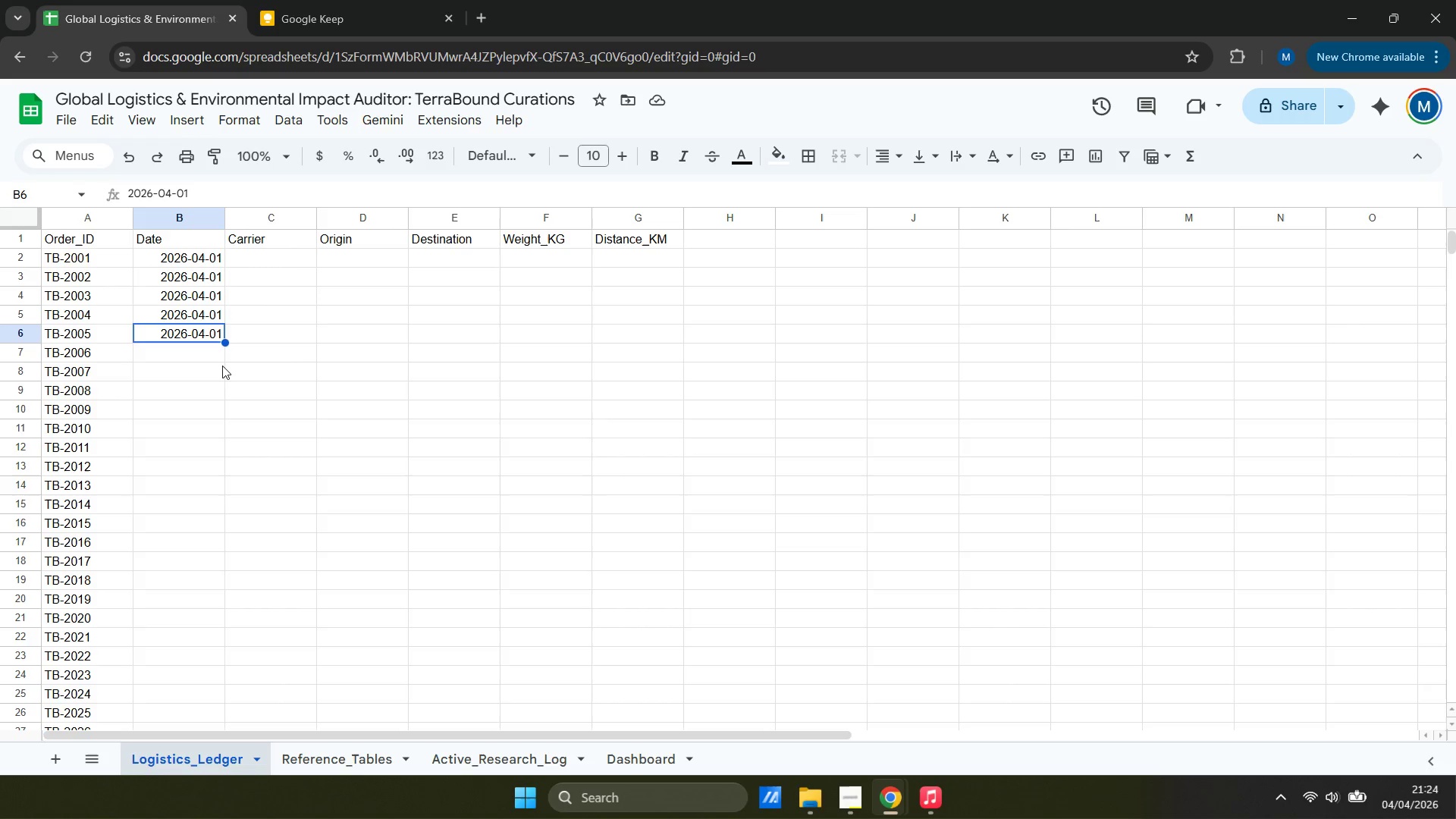 
wait(5.16)
 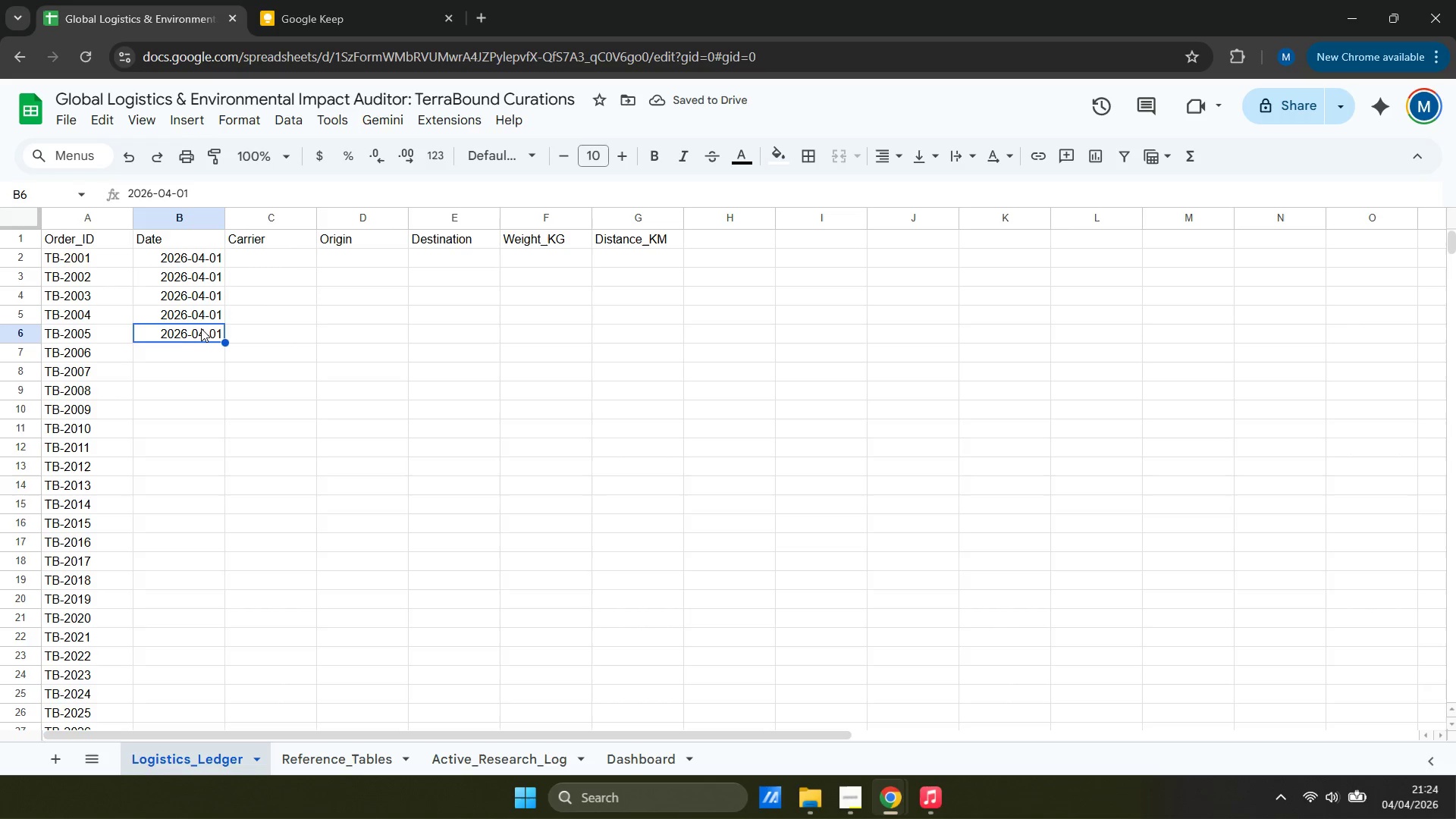 
key(Control+ControlLeft)
 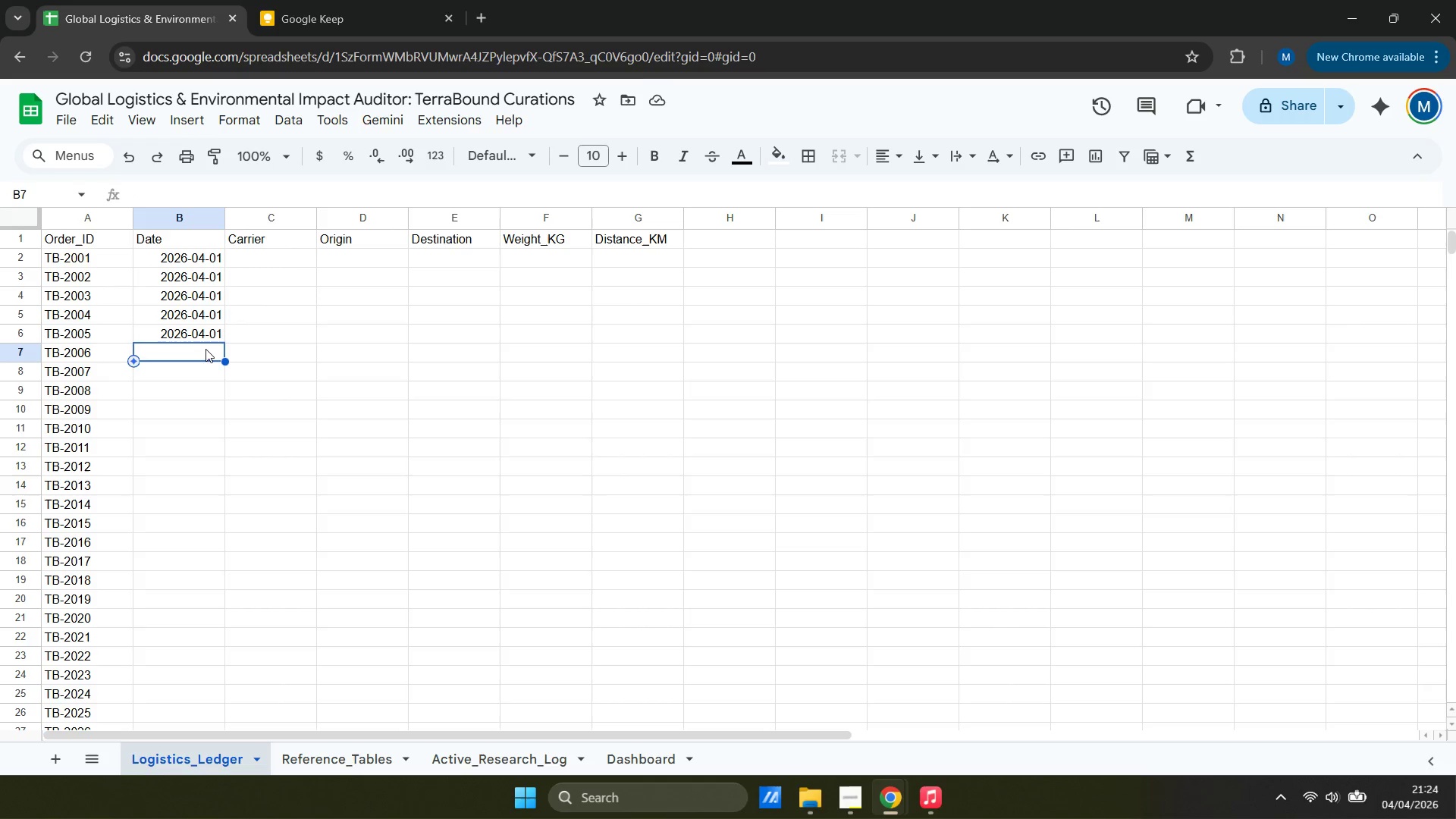 
key(Control+V)
 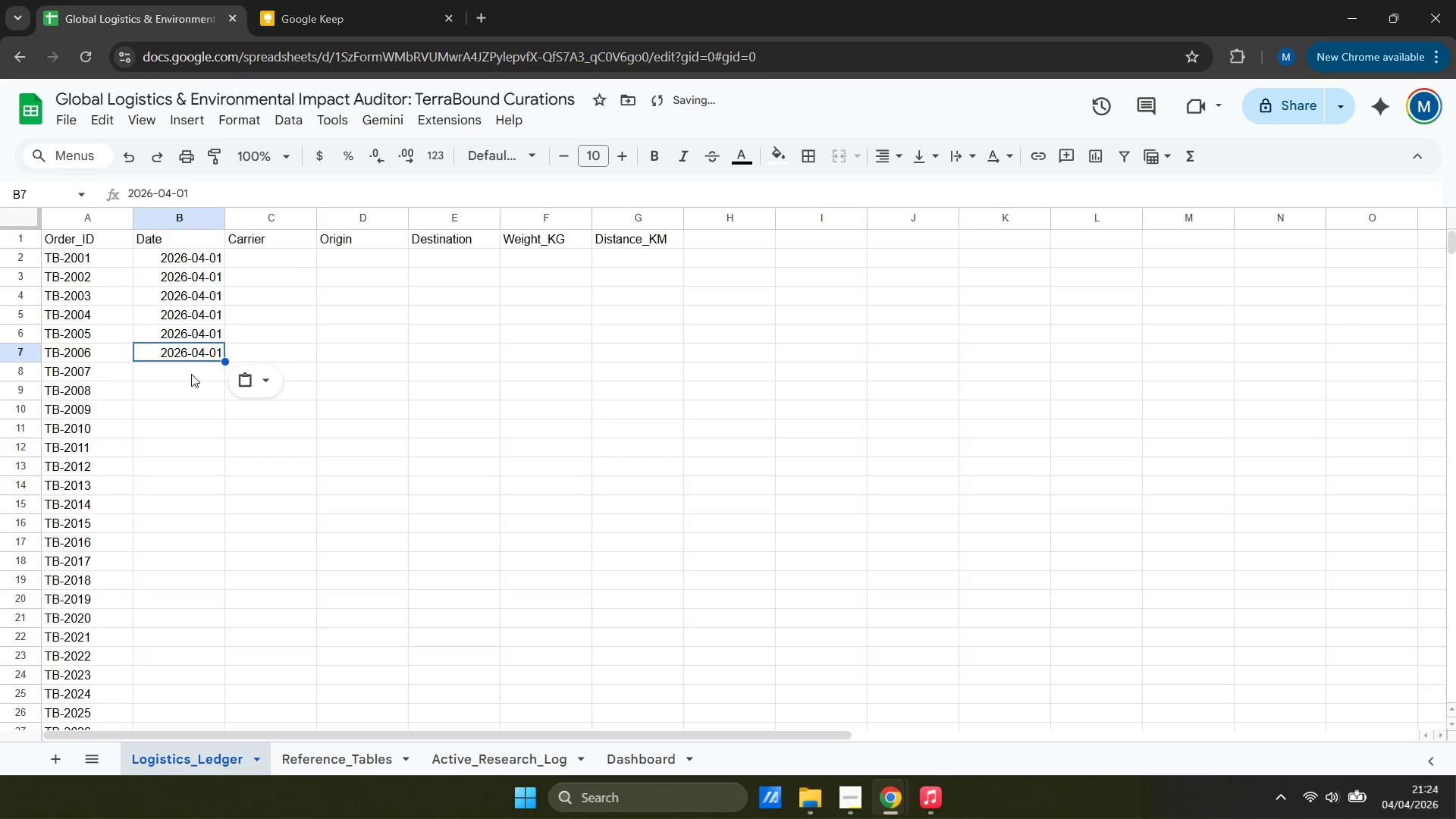 
left_click([191, 374])
 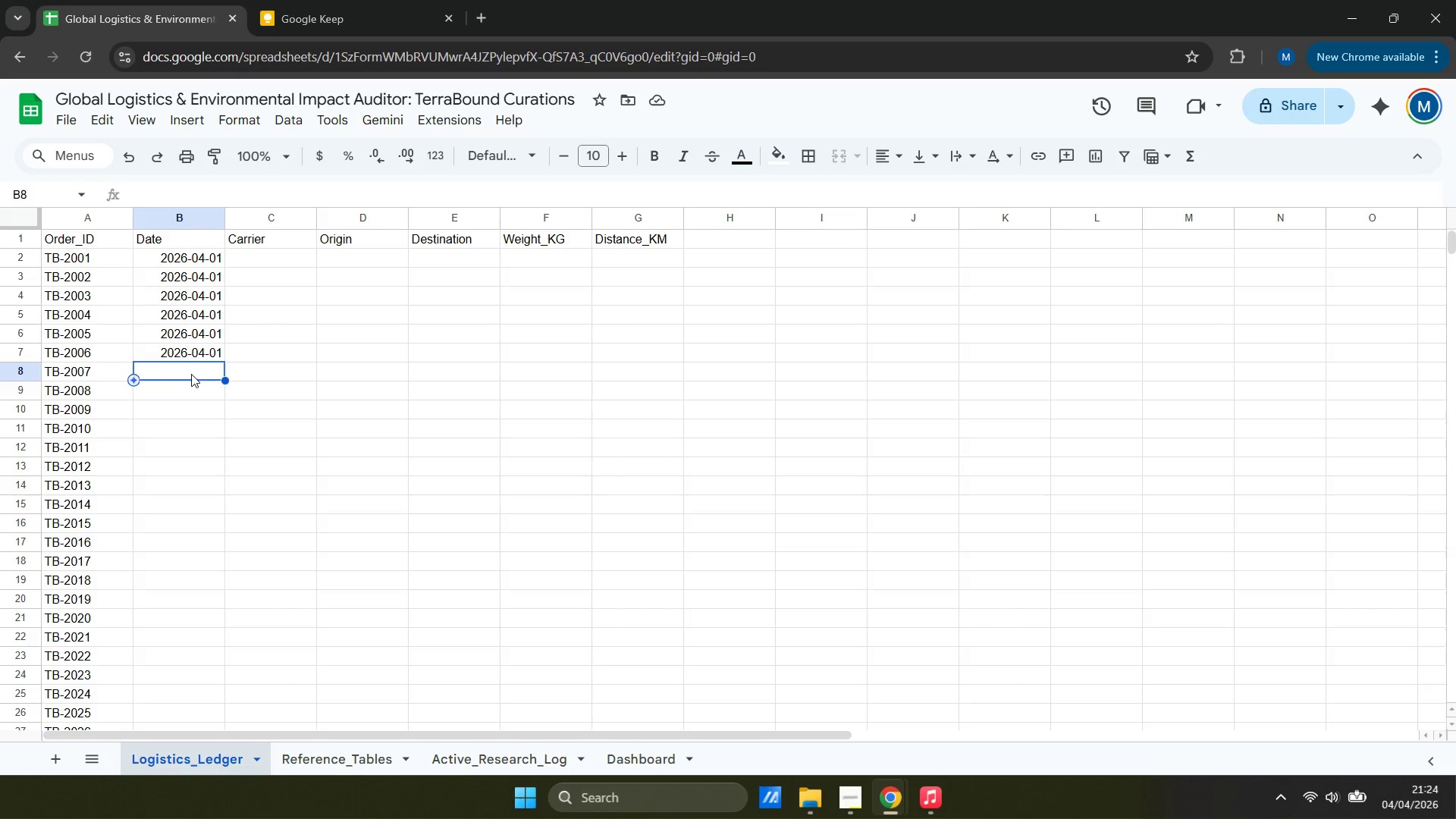 
wait(5.42)
 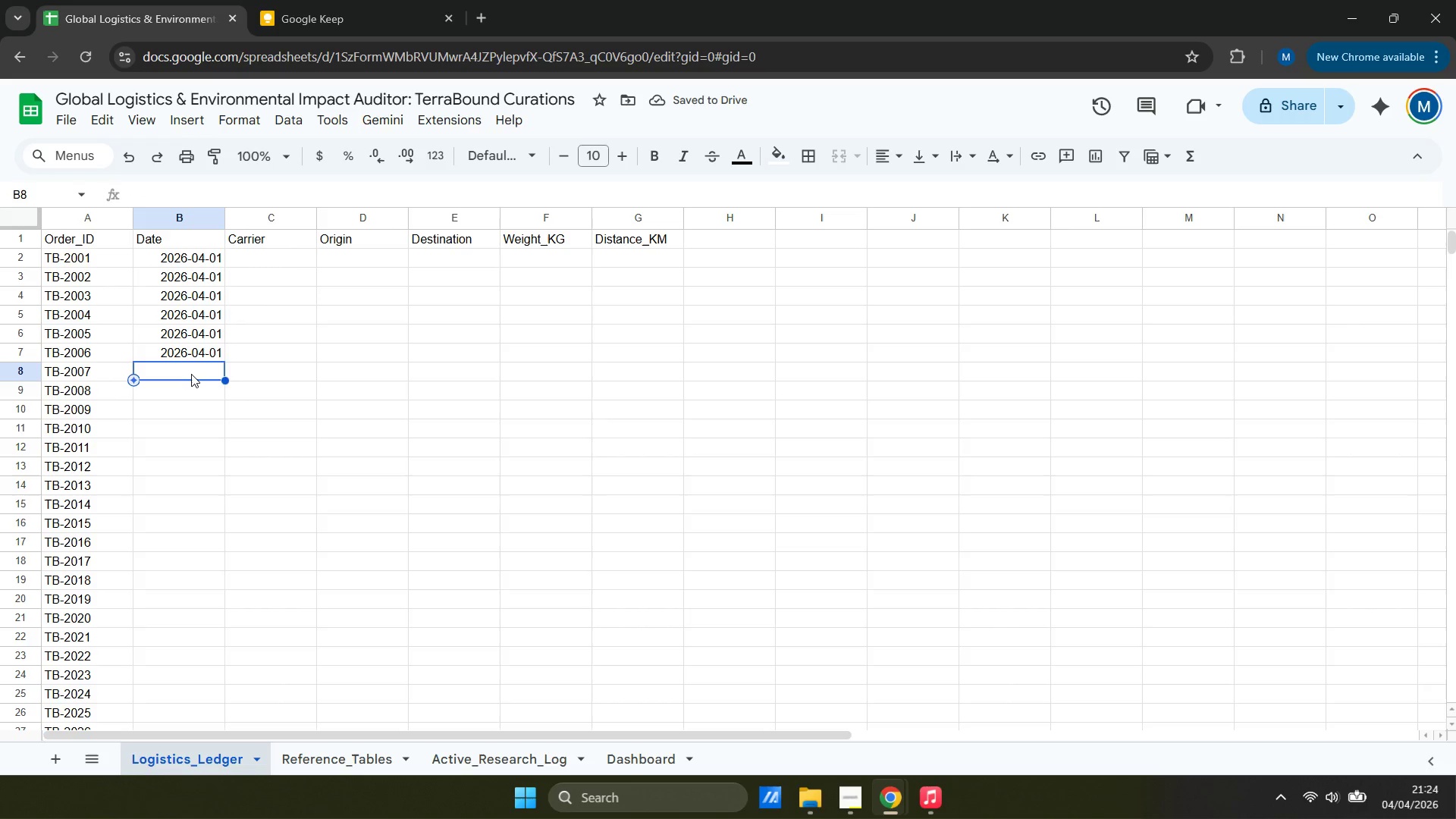 
hold_key(key=2, duration=1.2)
 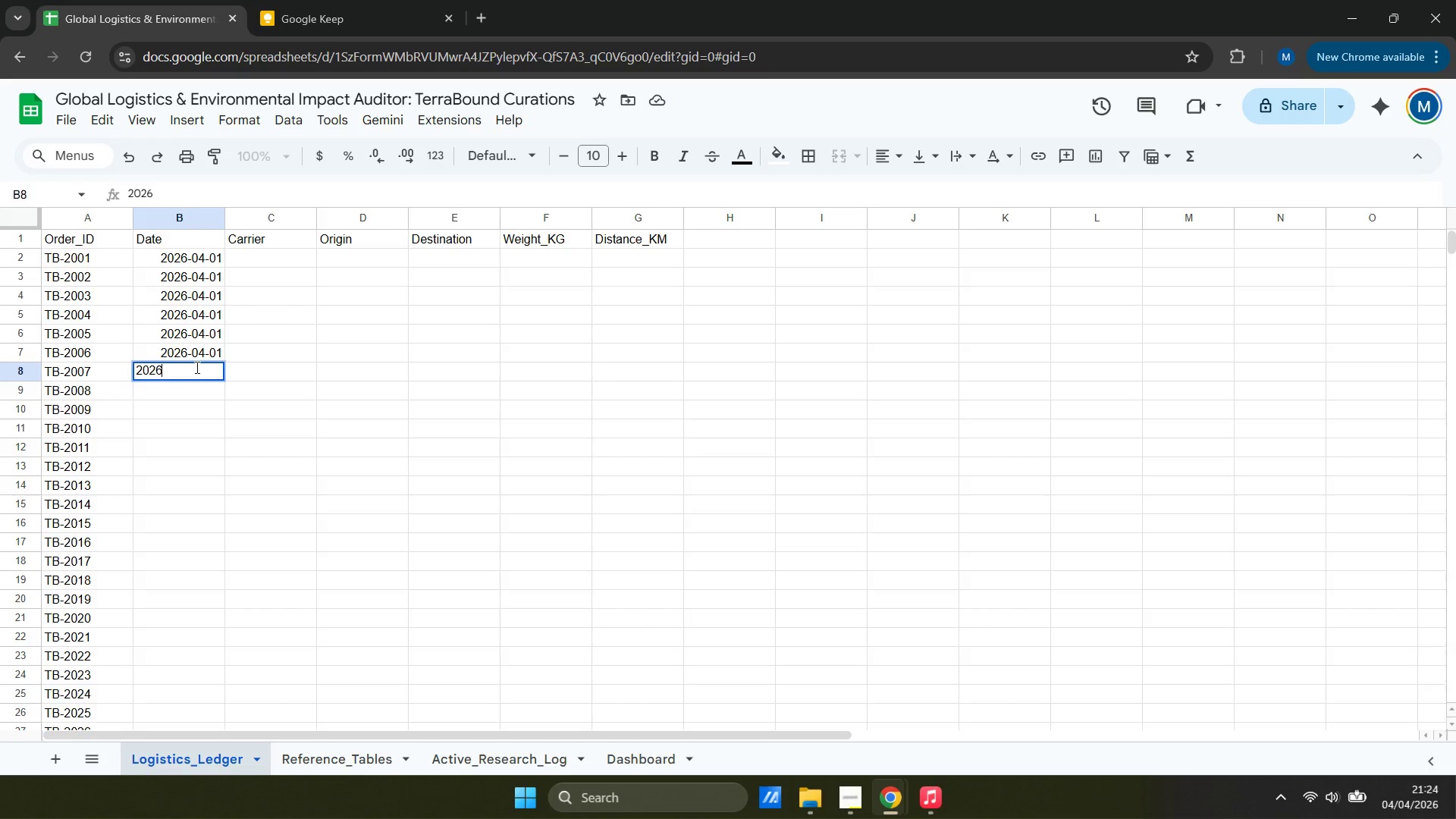 
type(06-04-02)
 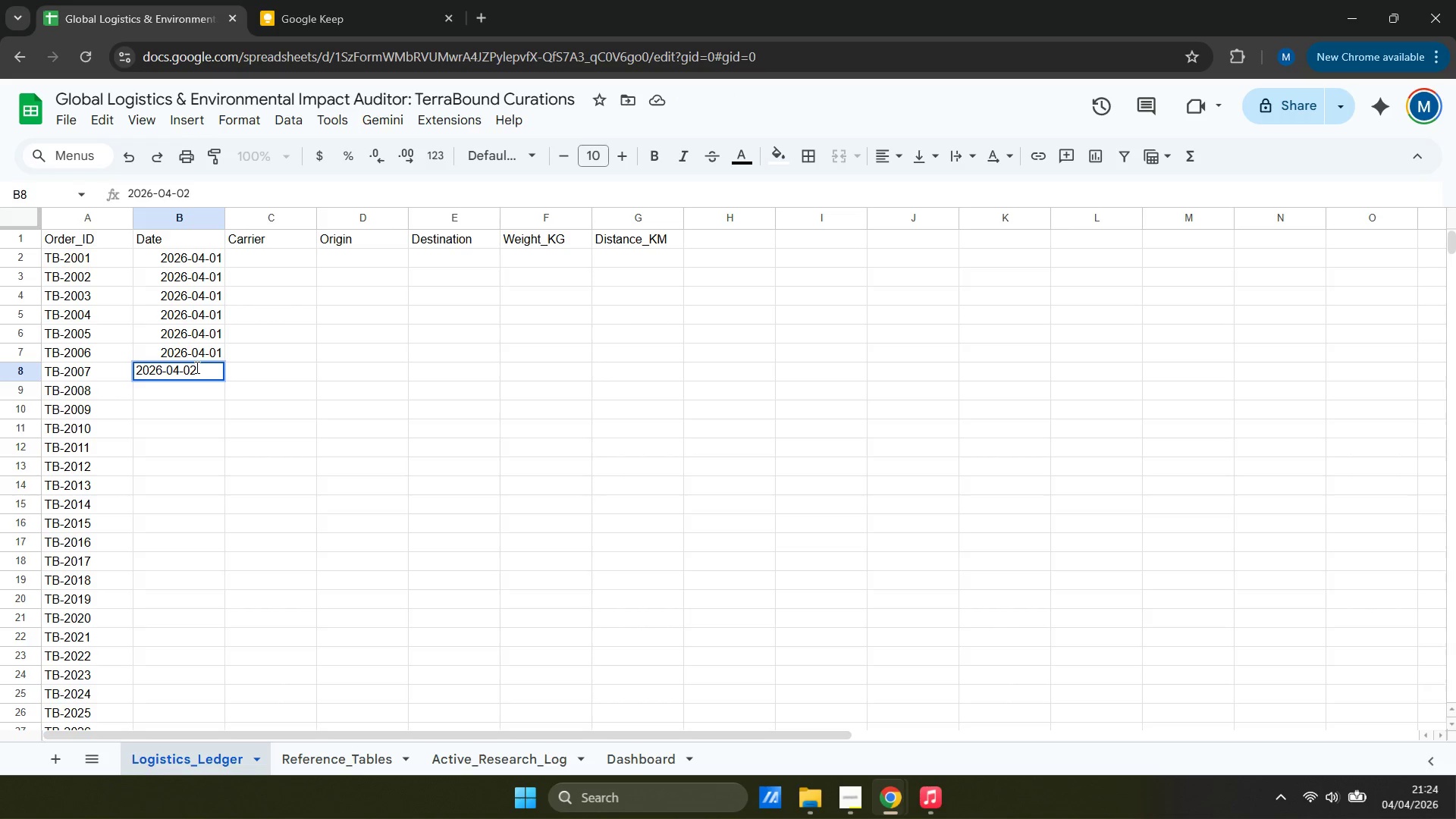 
key(Enter)
 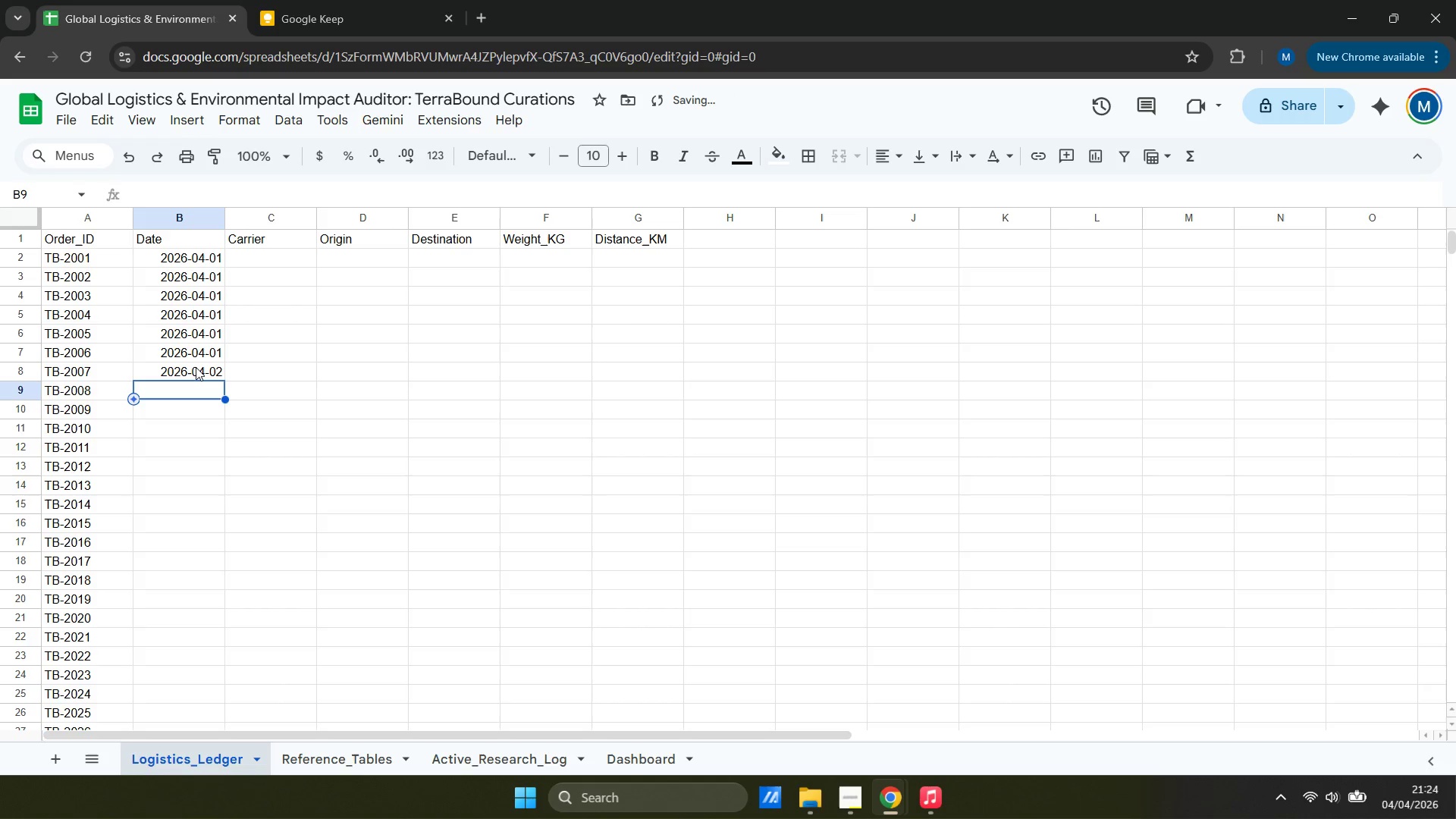 
left_click([196, 367])
 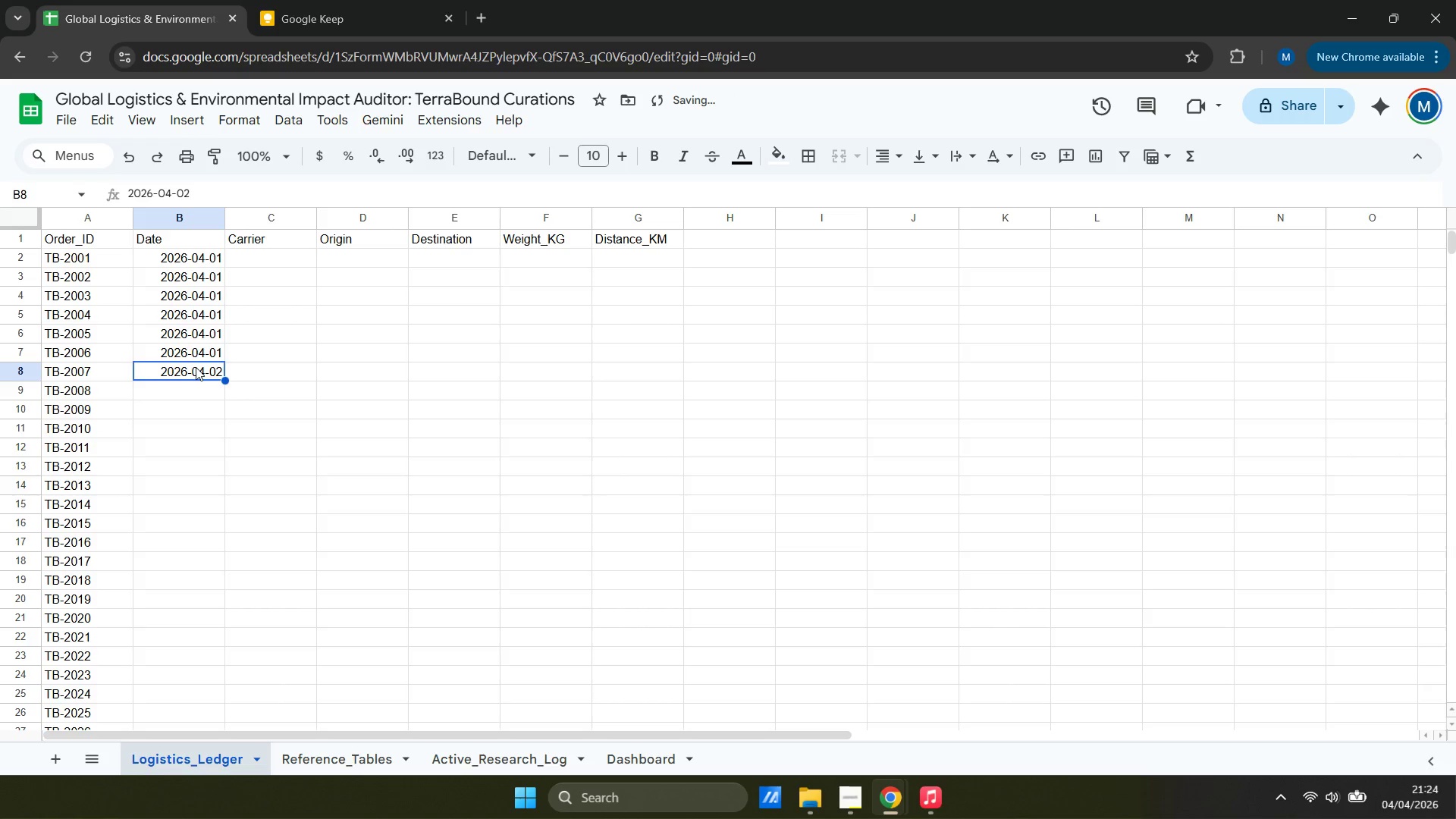 
key(Control+ControlLeft)
 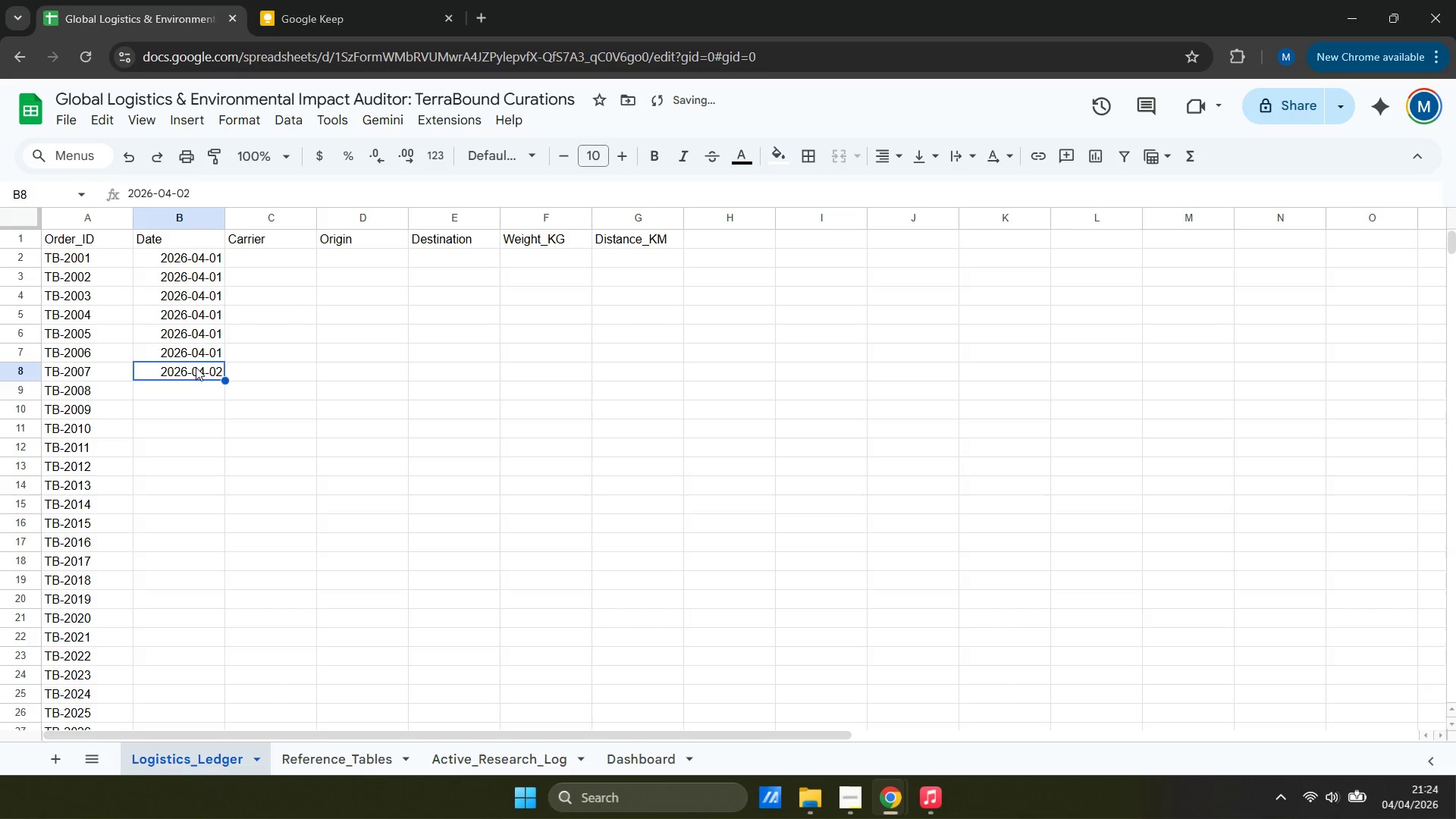 
key(Control+C)
 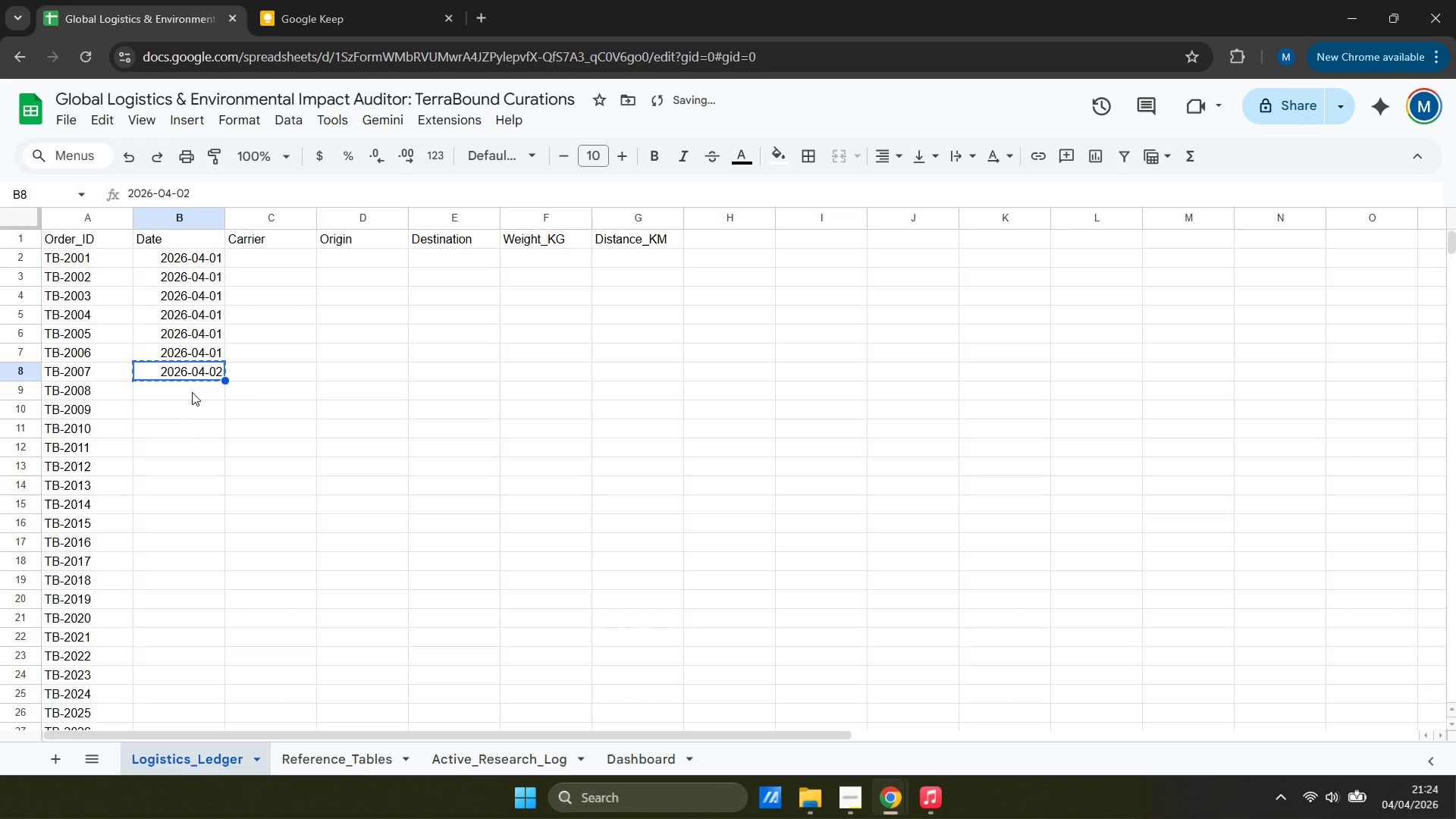 
left_click([192, 391])
 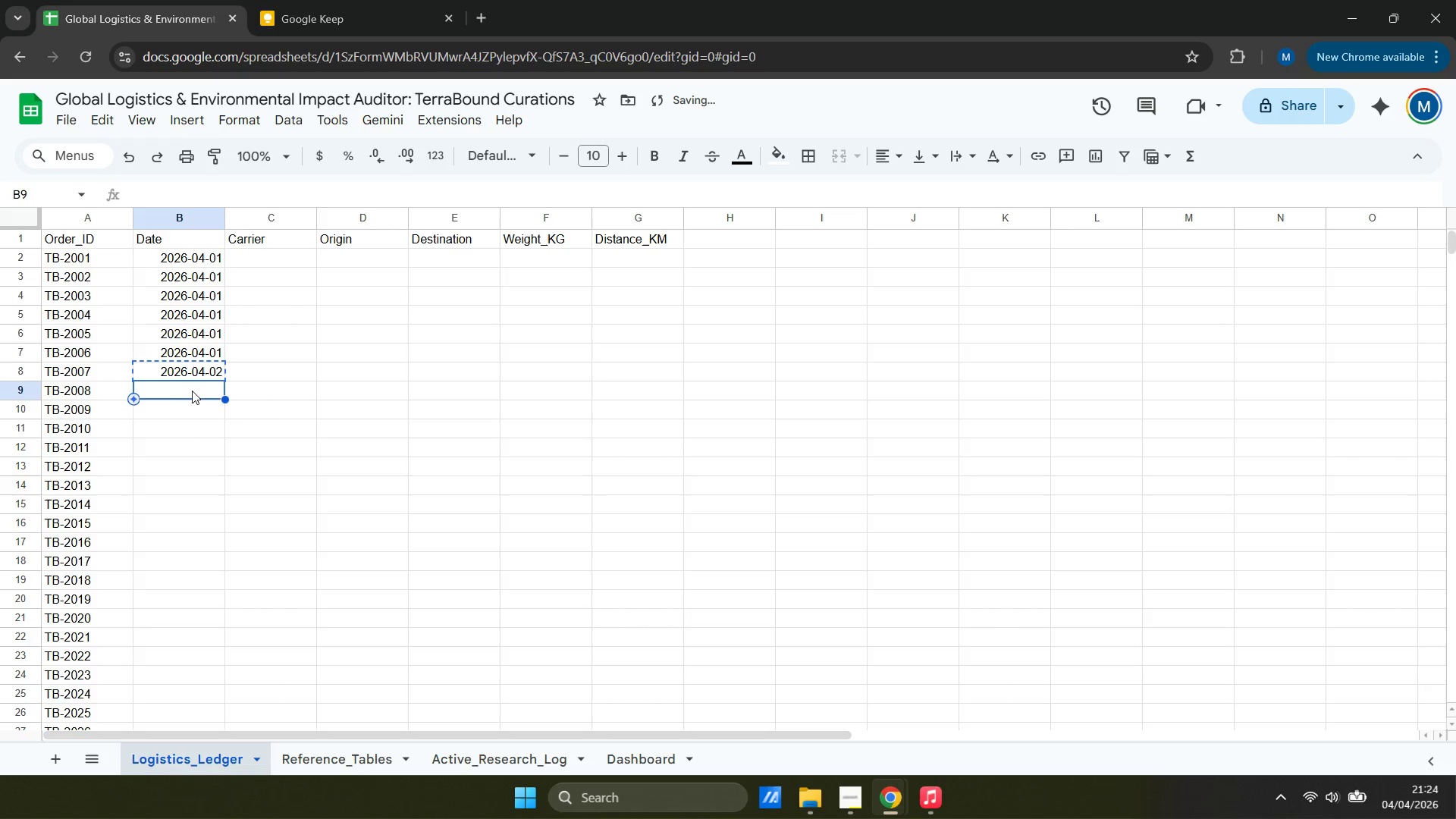 
key(Control+V)
 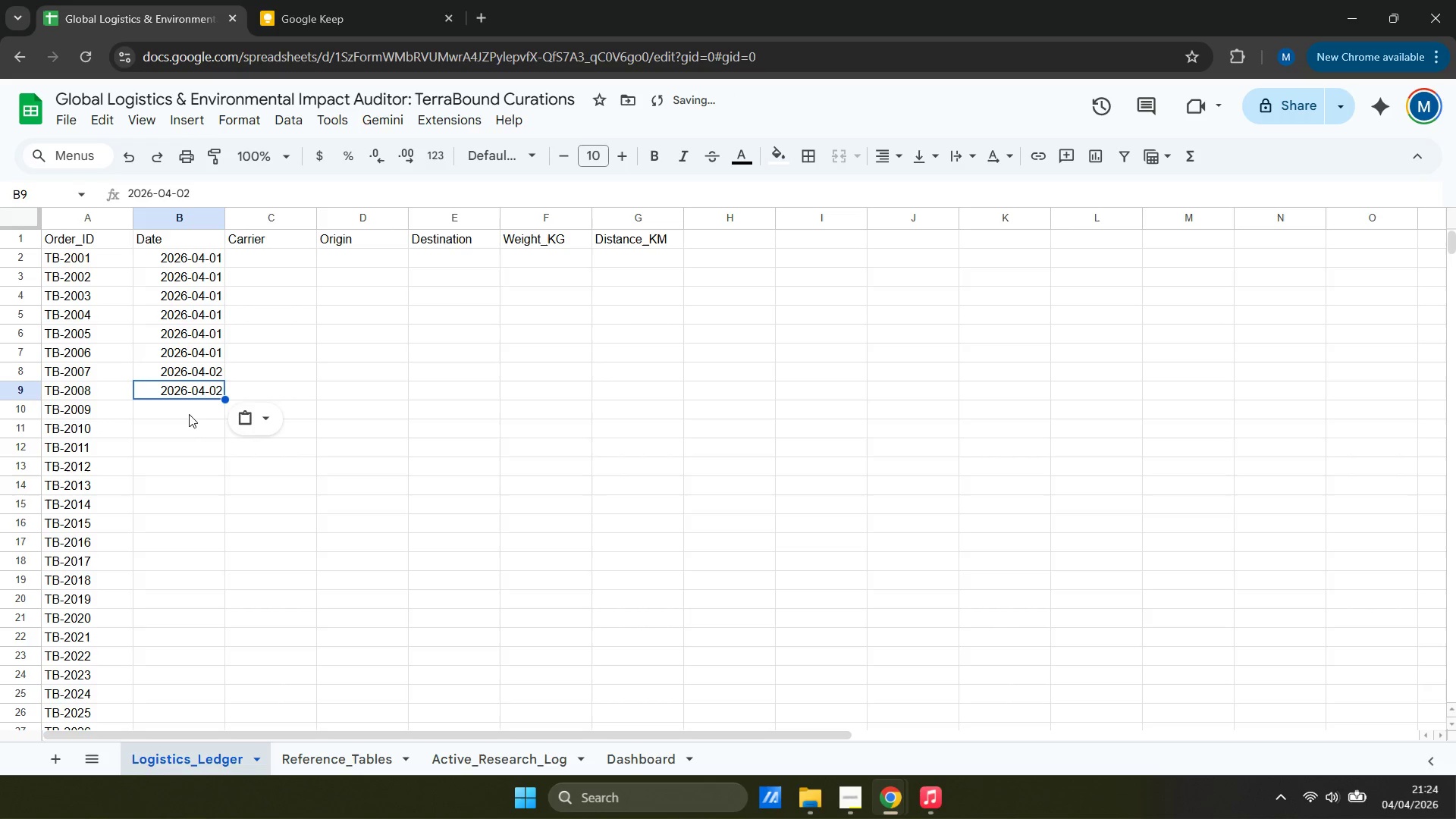 
left_click([189, 414])
 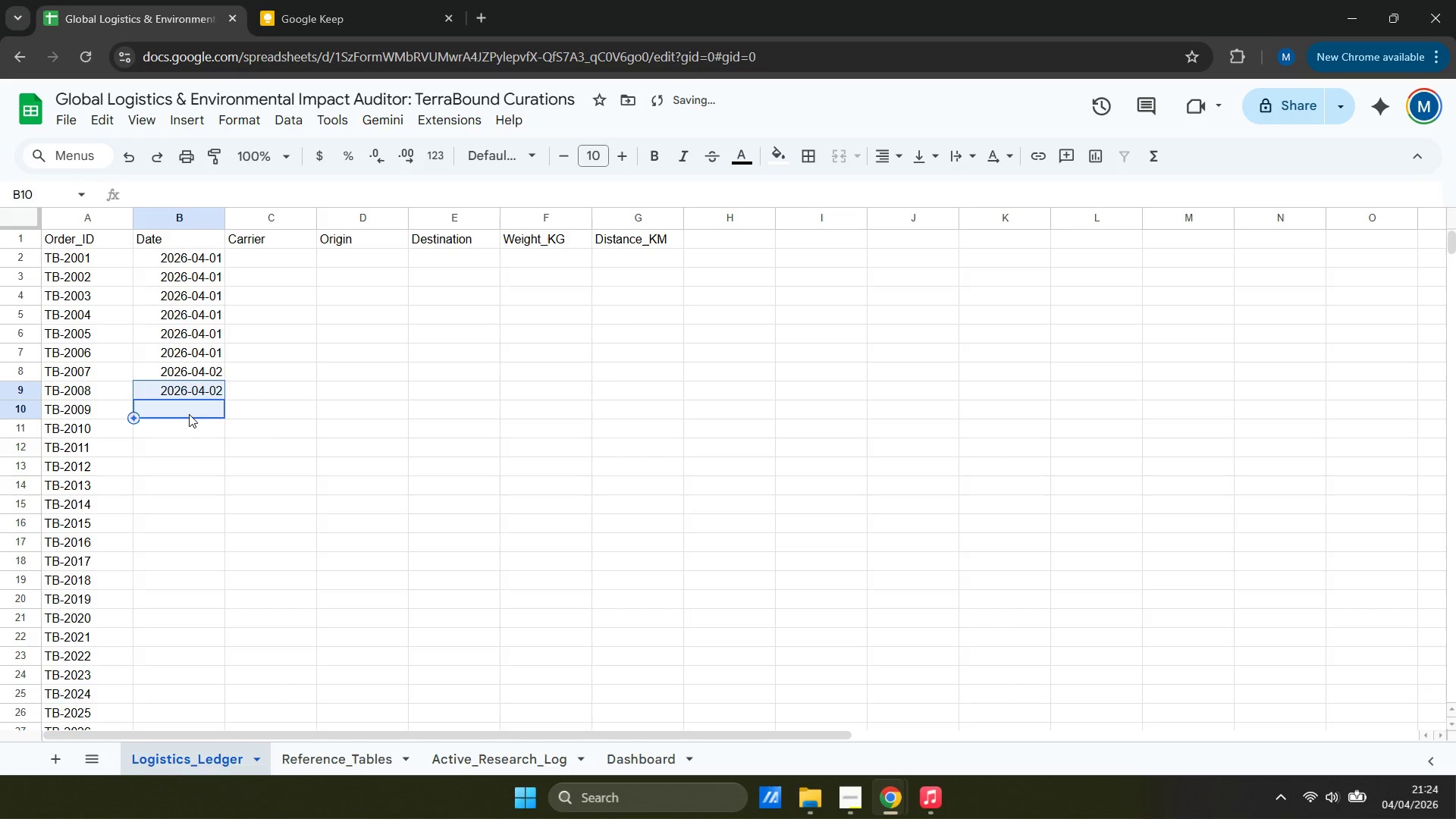 
key(Control+V)
 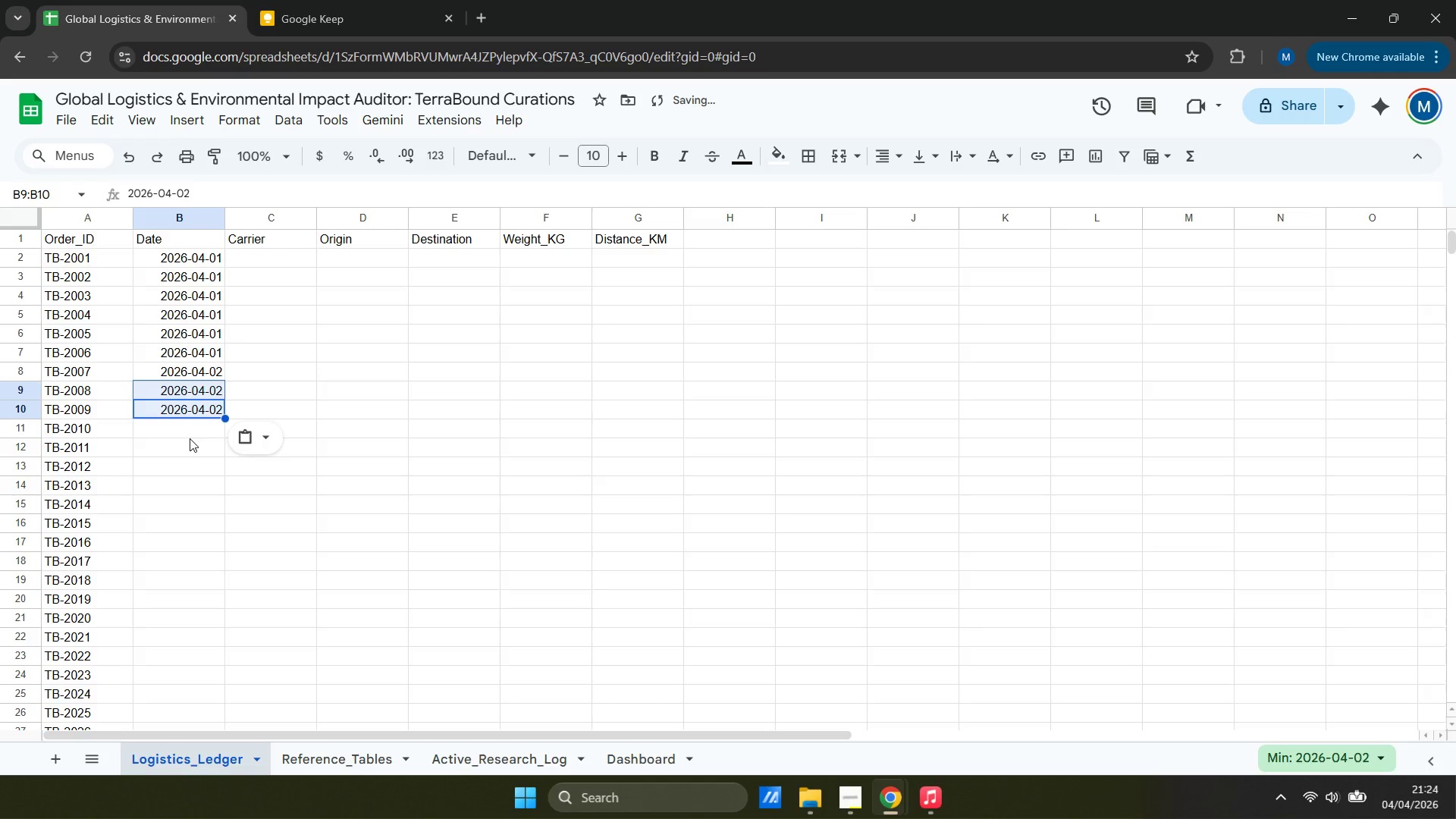 
left_click([190, 436])
 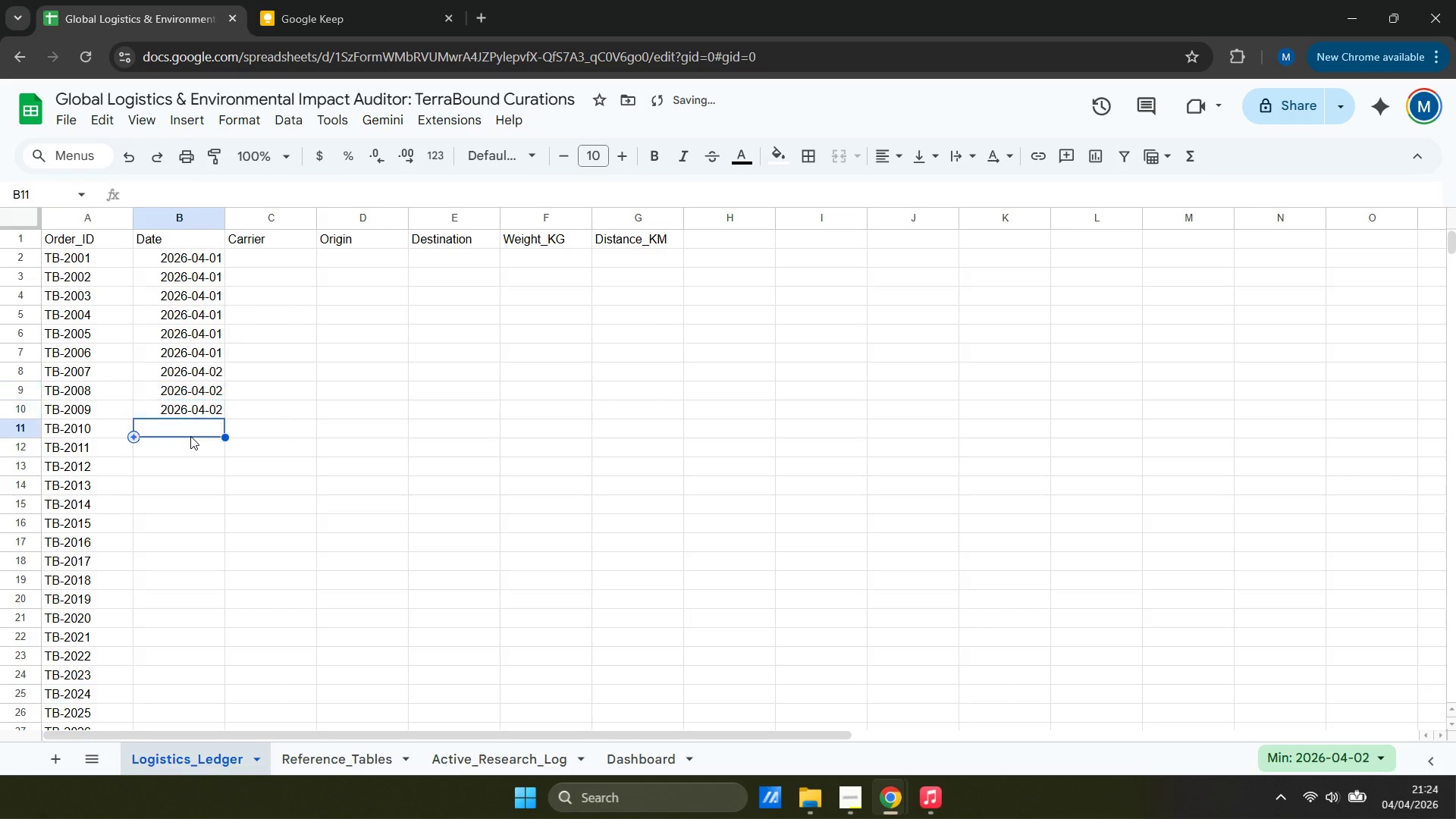 
key(Control+ControlLeft)
 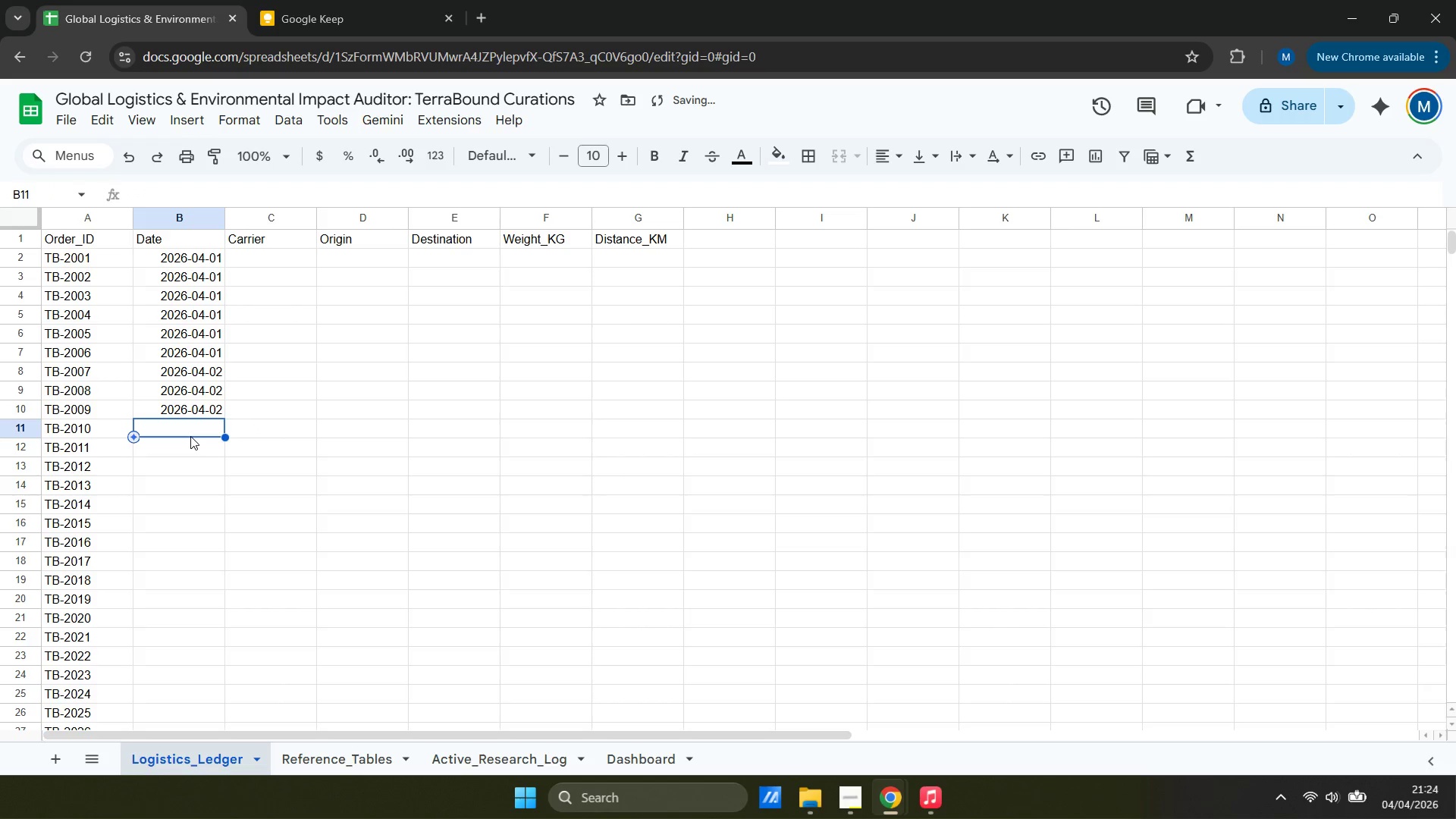 
key(Control+V)
 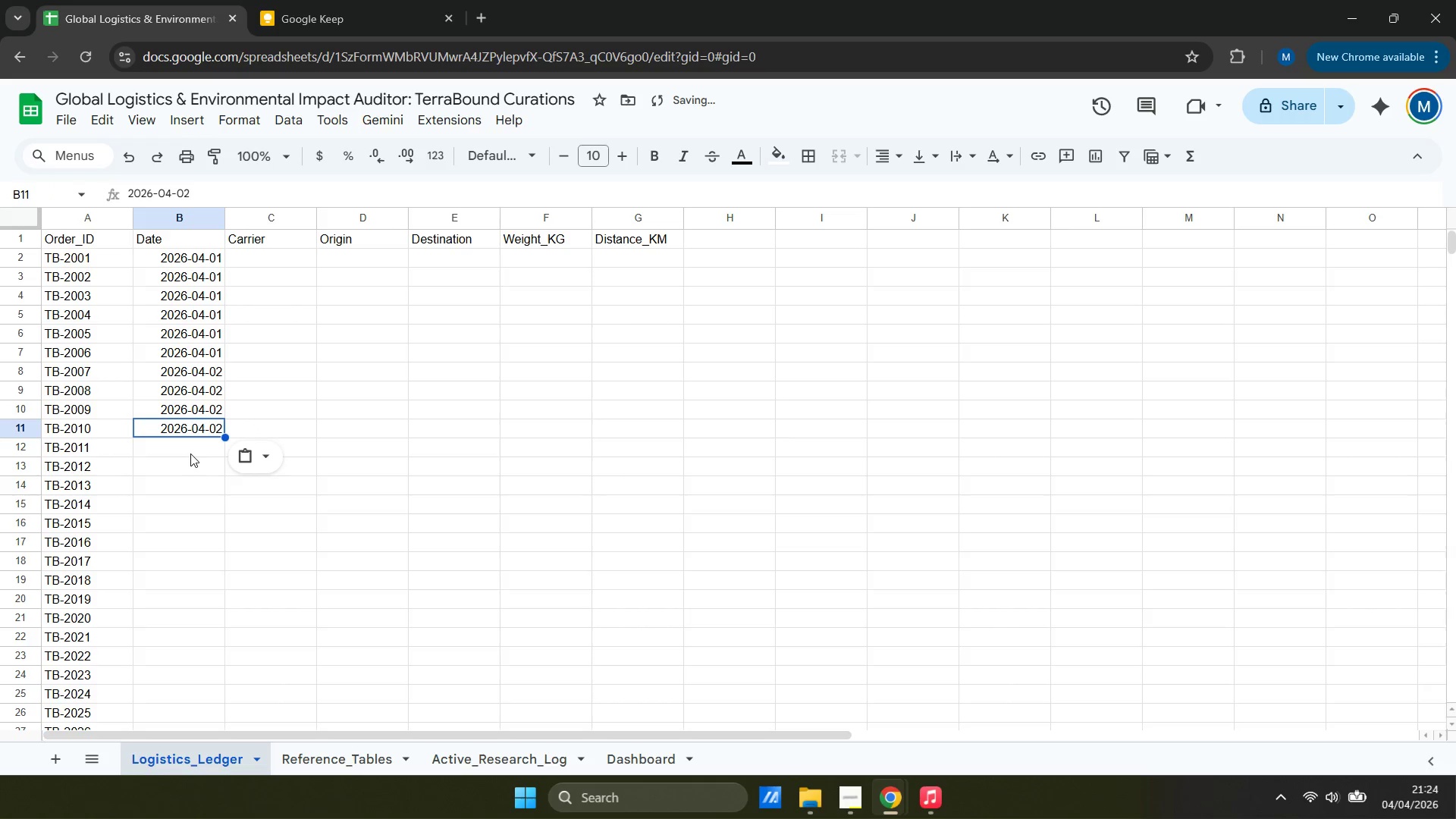 
left_click([190, 453])
 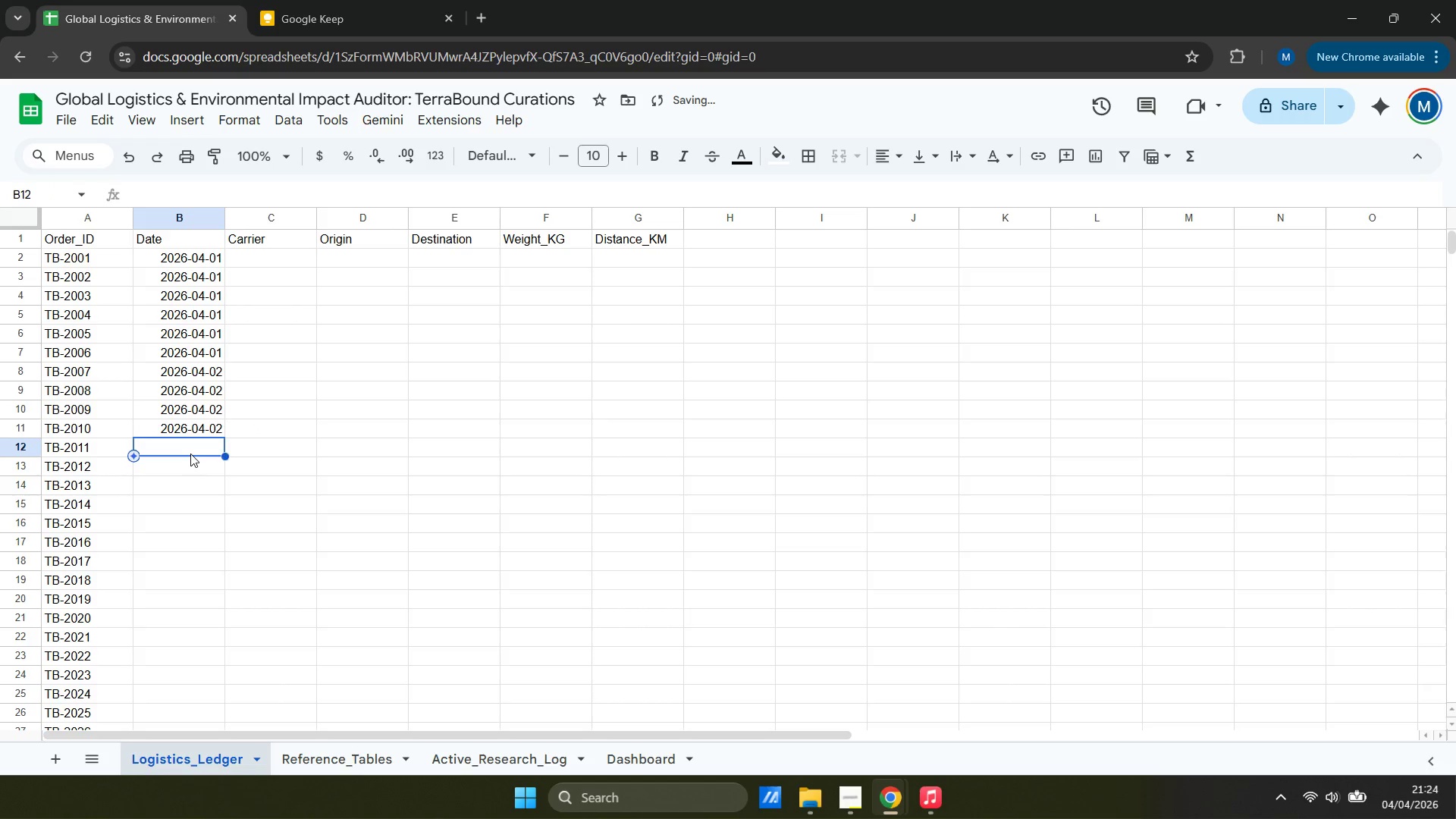 
key(Control+V)
 